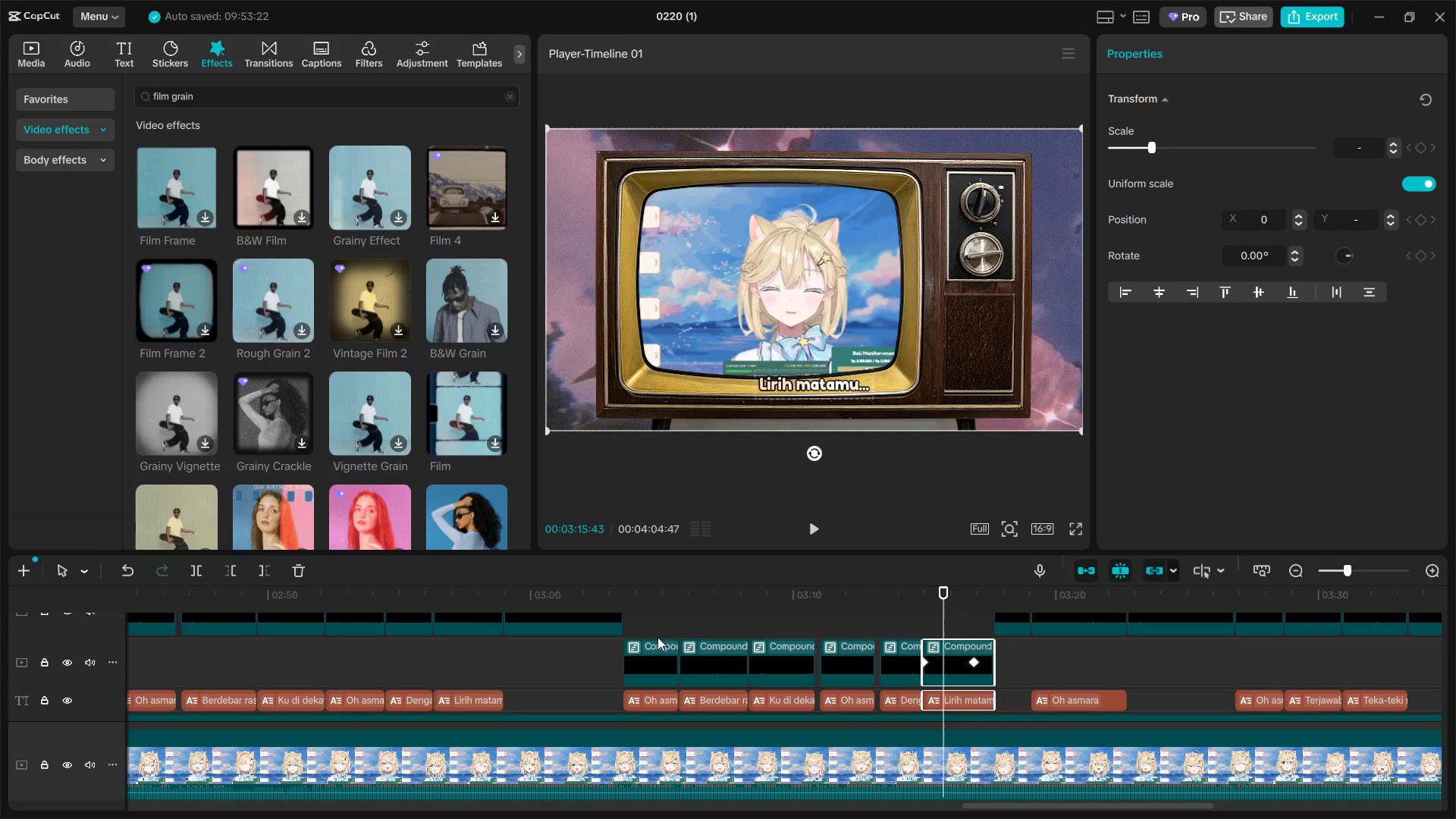 
left_click_drag(start_coordinate=[661, 632], to_coordinate=[956, 700])
 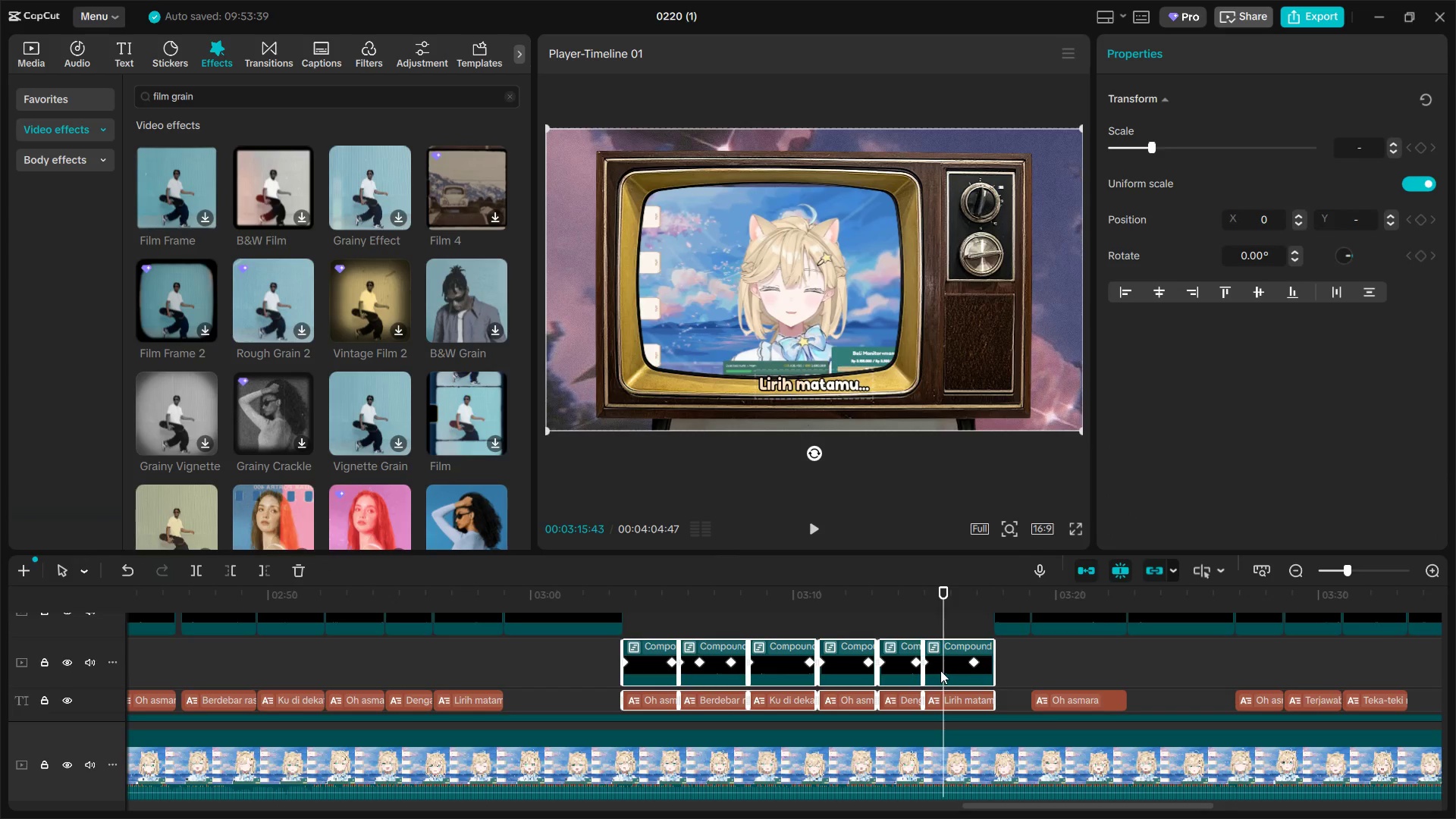 
left_click_drag(start_coordinate=[940, 670], to_coordinate=[940, 633])
 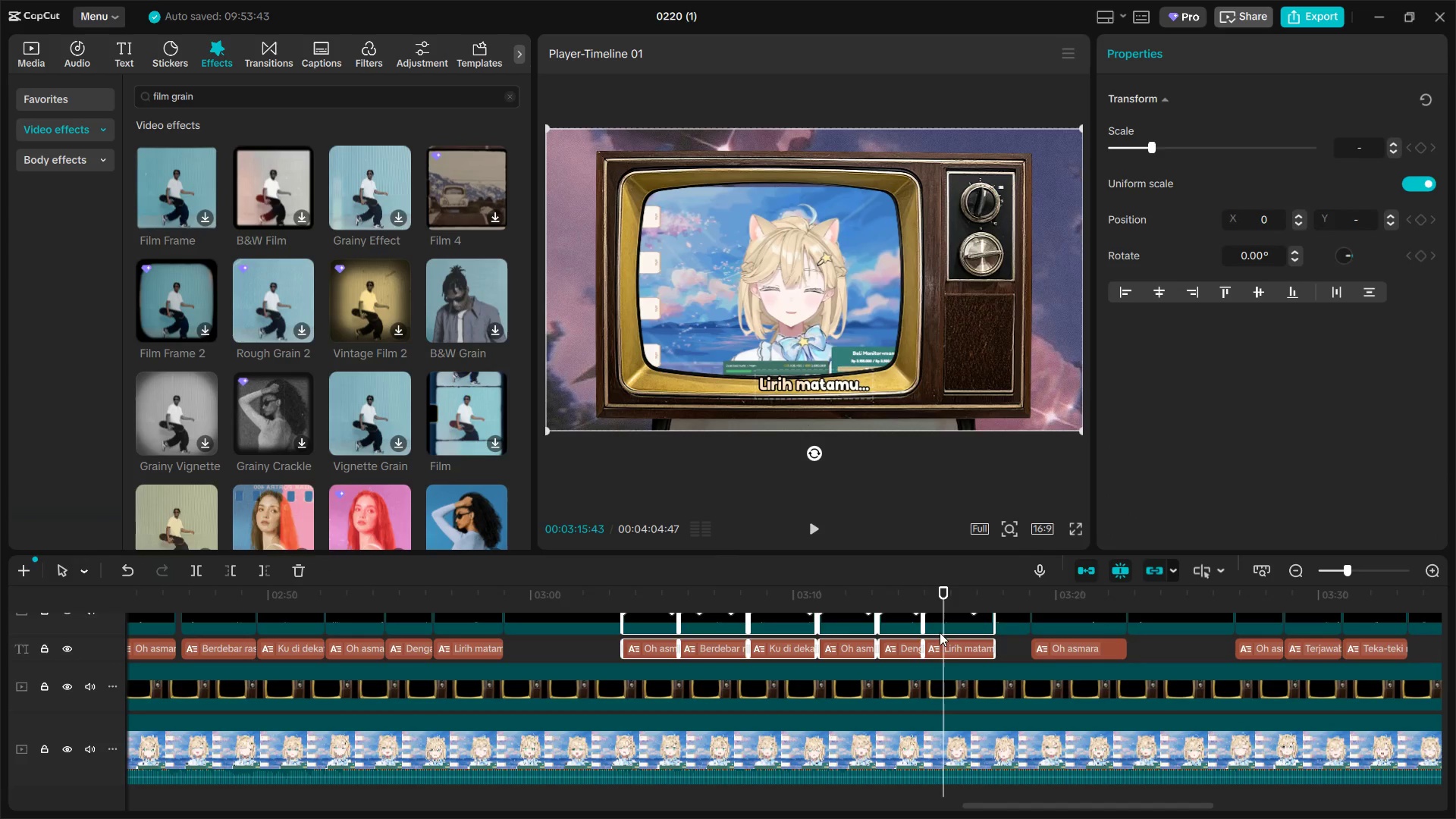 
left_click([1001, 626])
 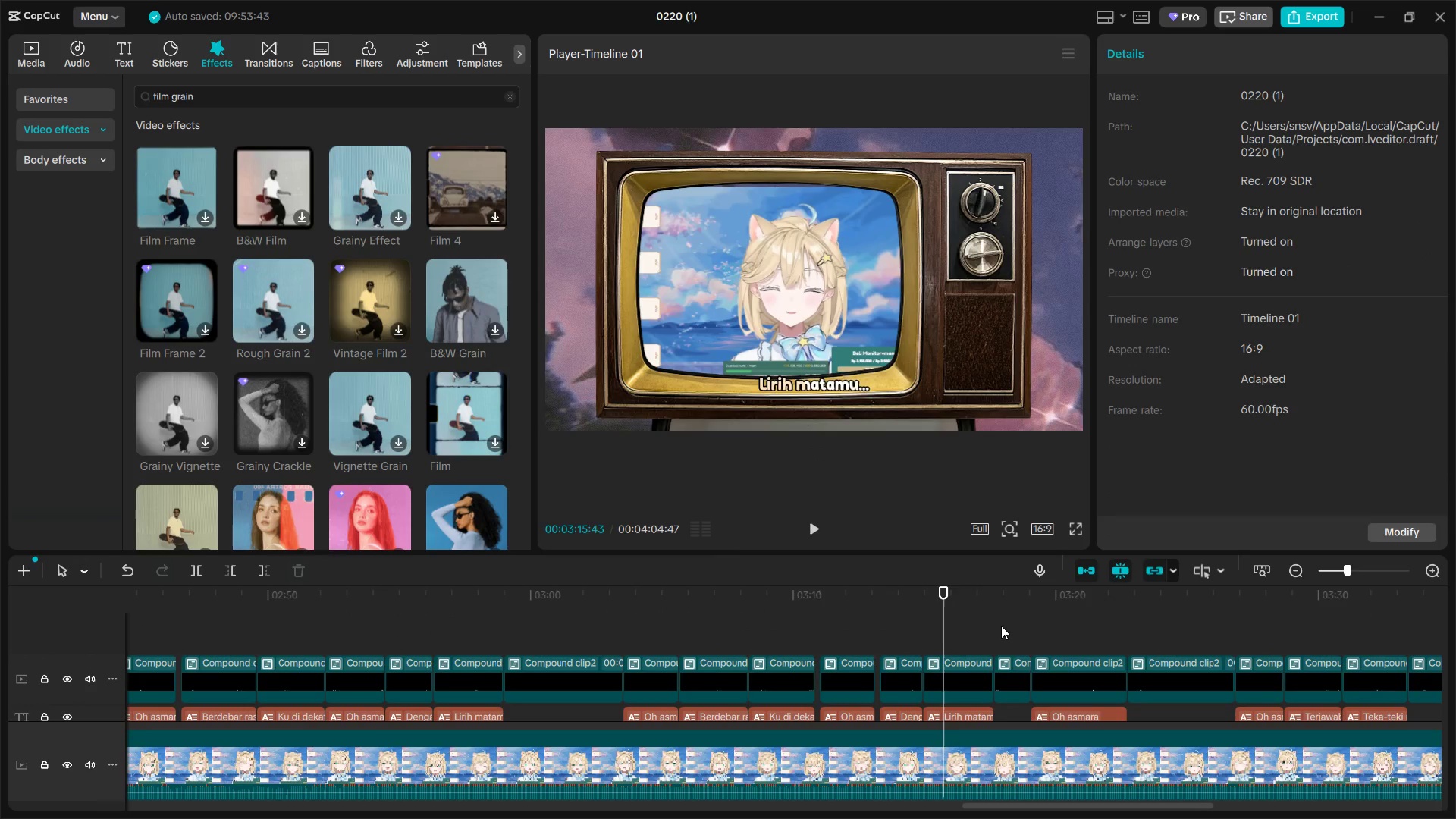 
scroll: coordinate [978, 692], scroll_direction: up, amount: 3.0
 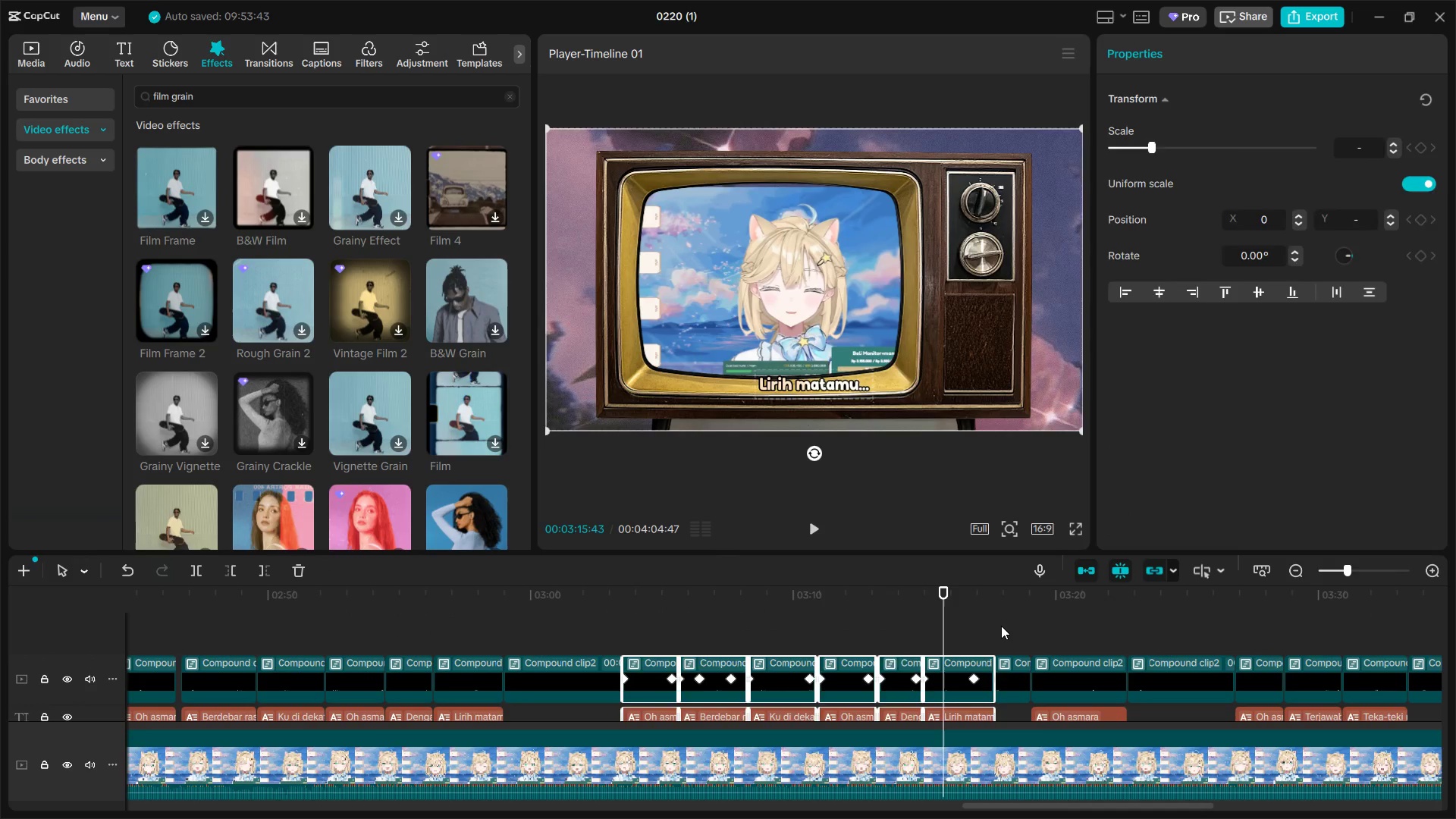 
key(Space)
 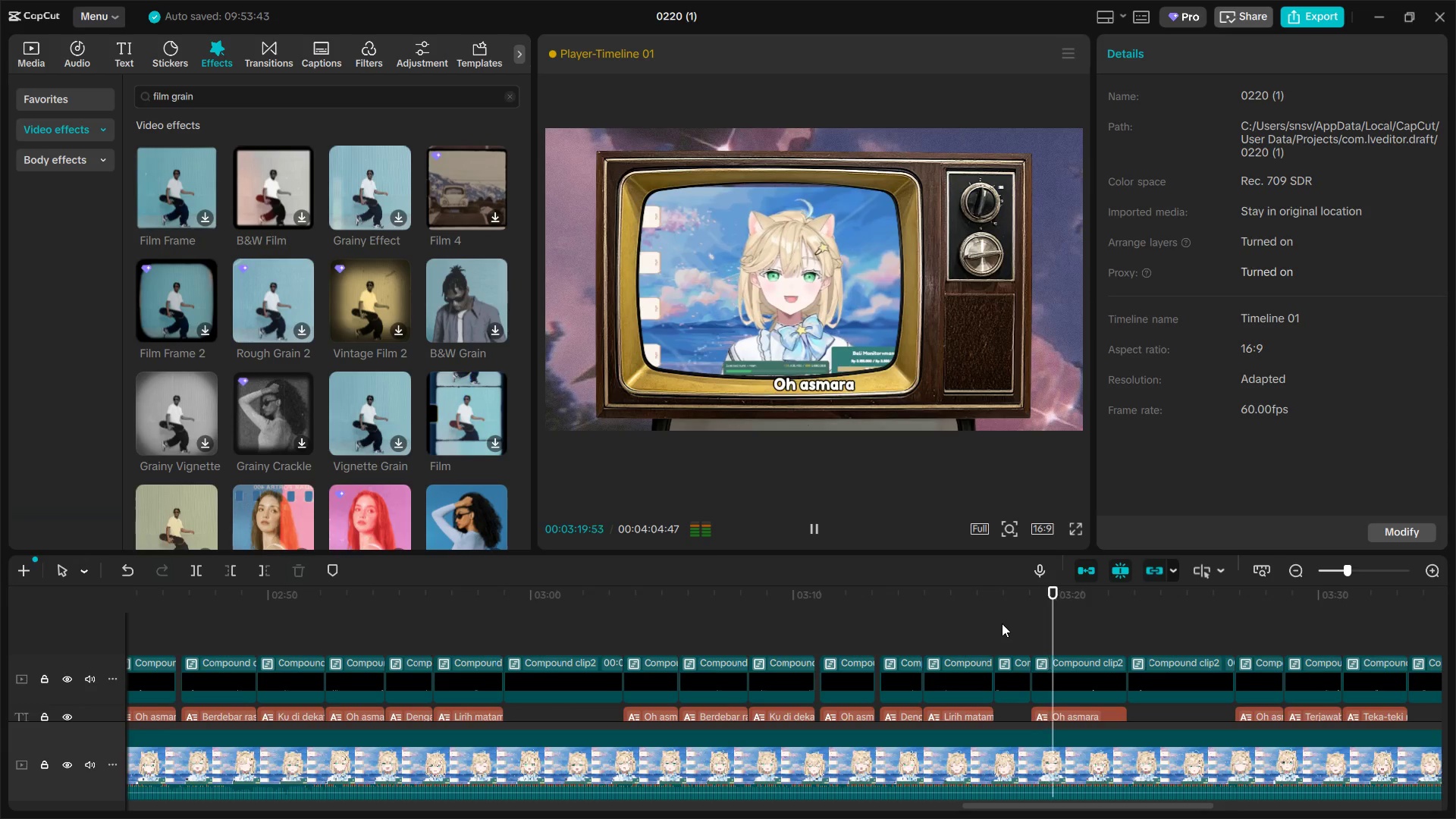 
key(Space)
 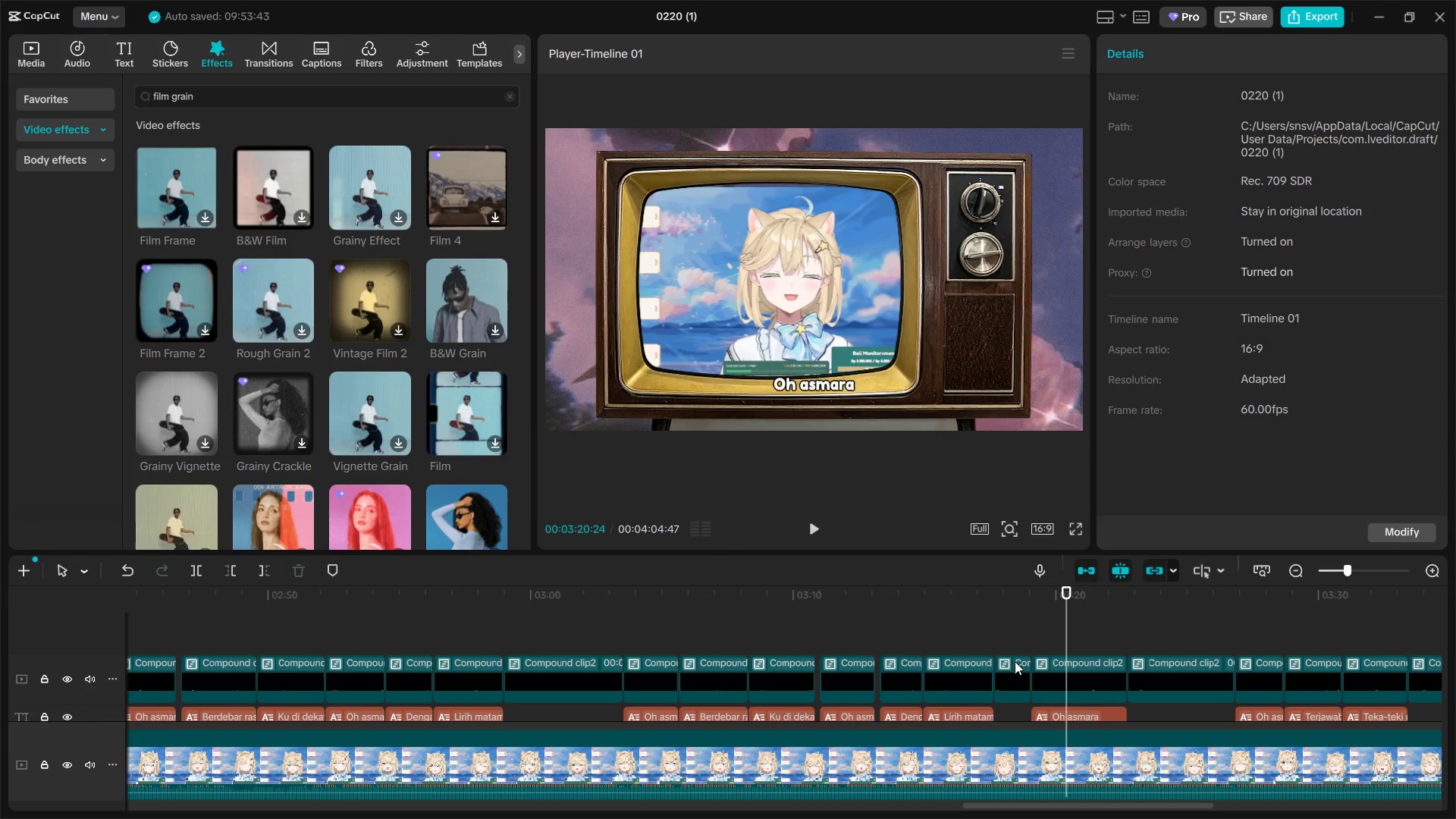 
left_click([1015, 672])
 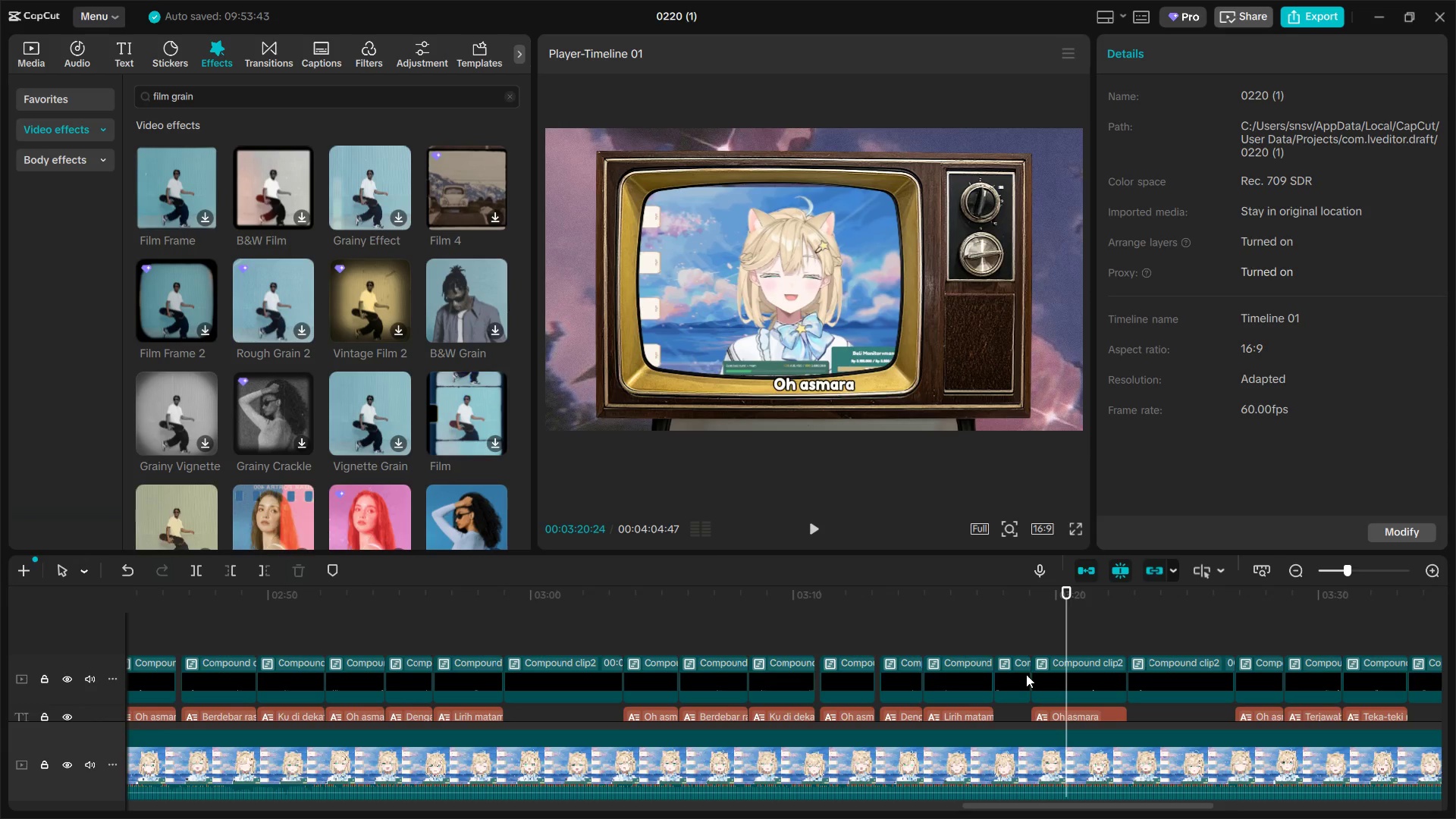 
key(Backspace)
 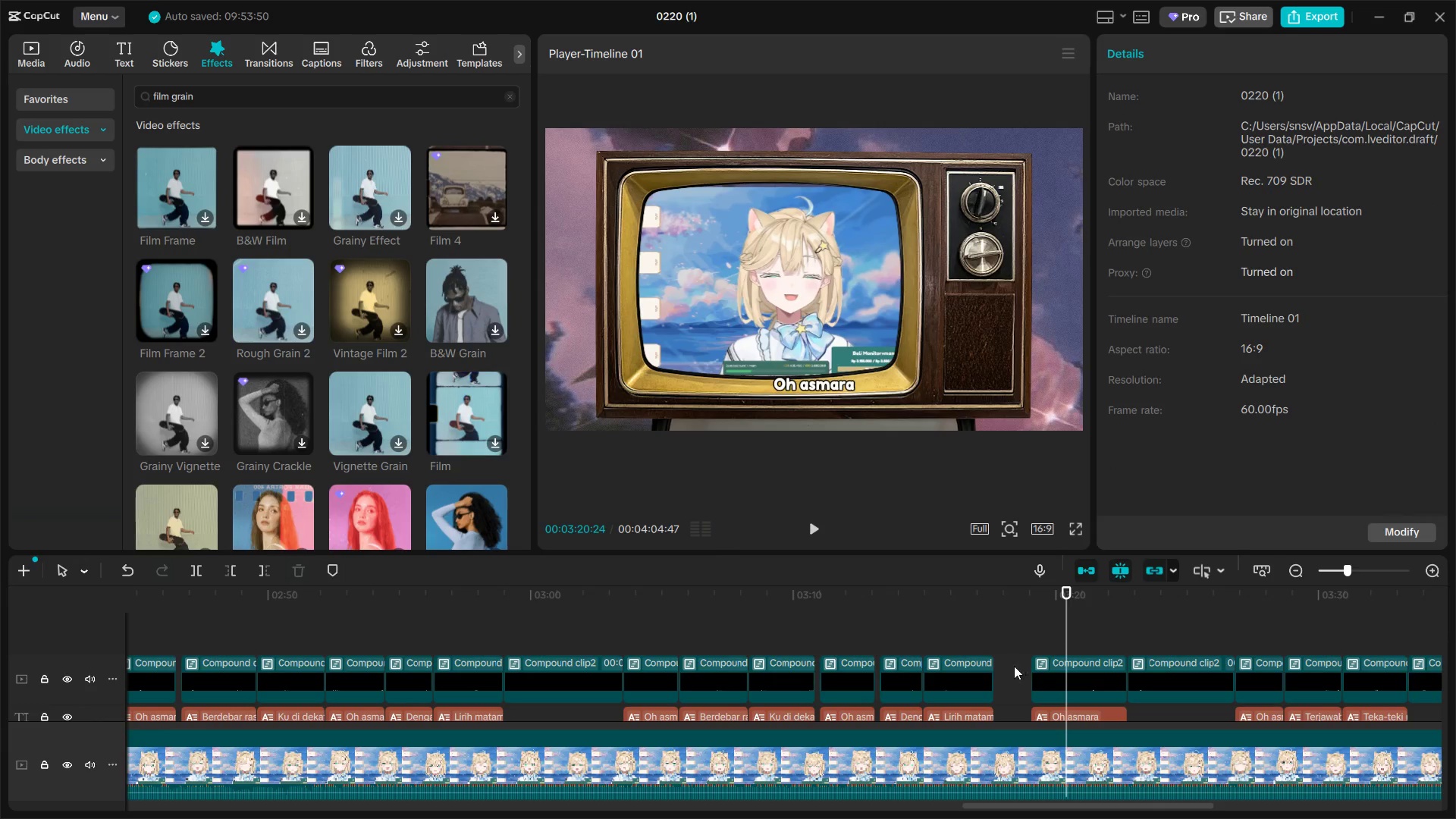 
left_click([615, 629])
 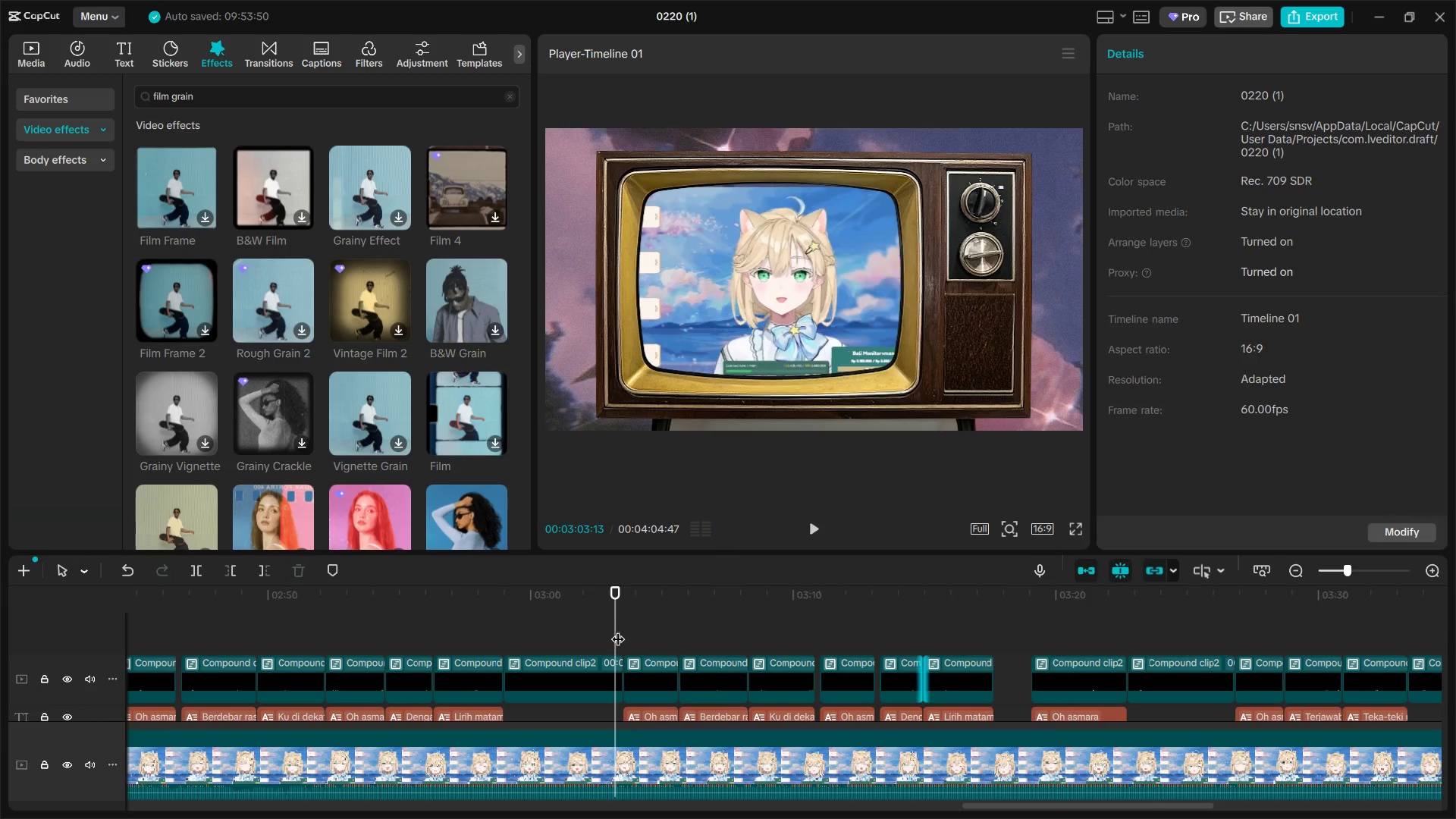 
key(Space)
 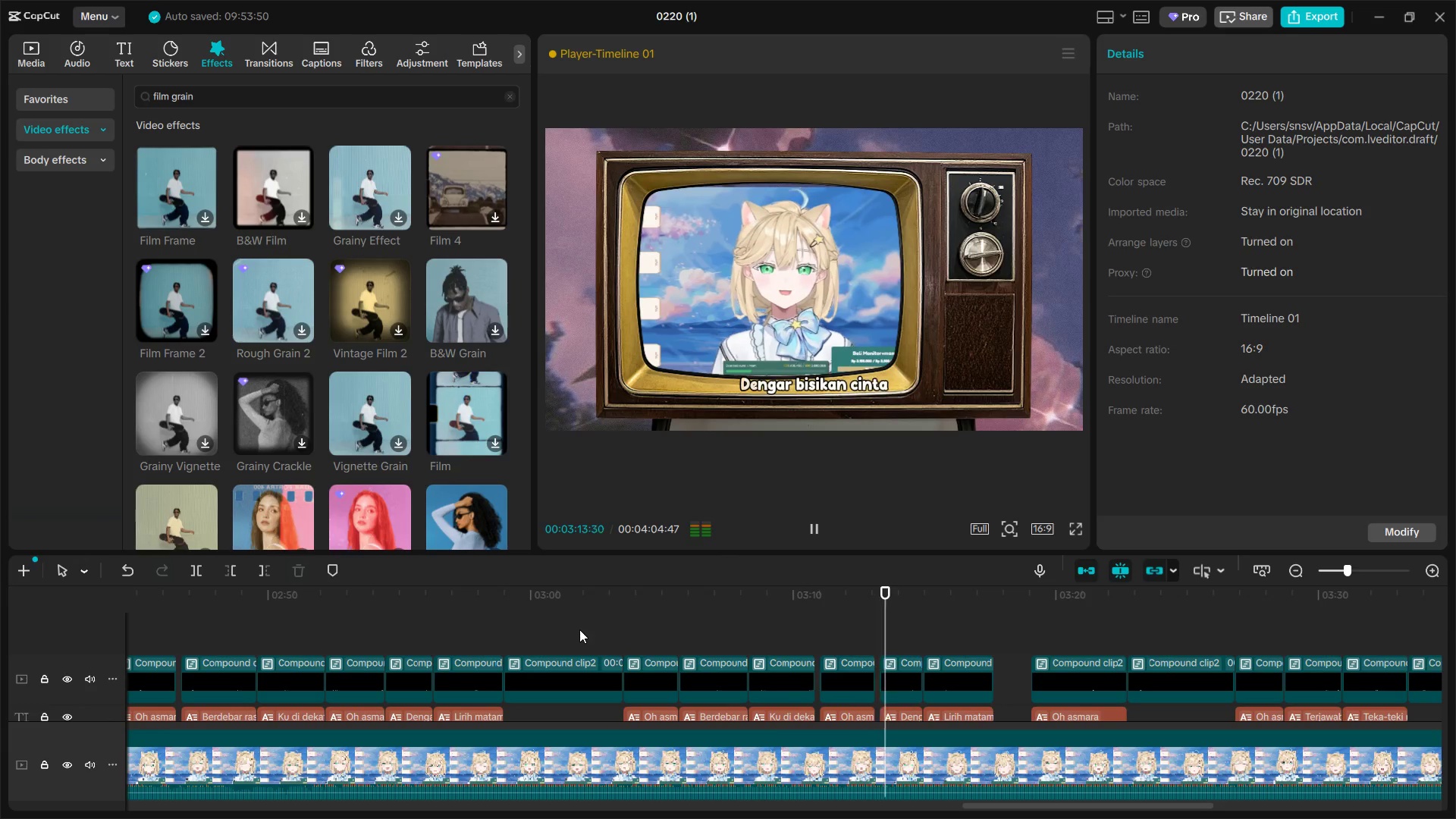 
wait(15.84)
 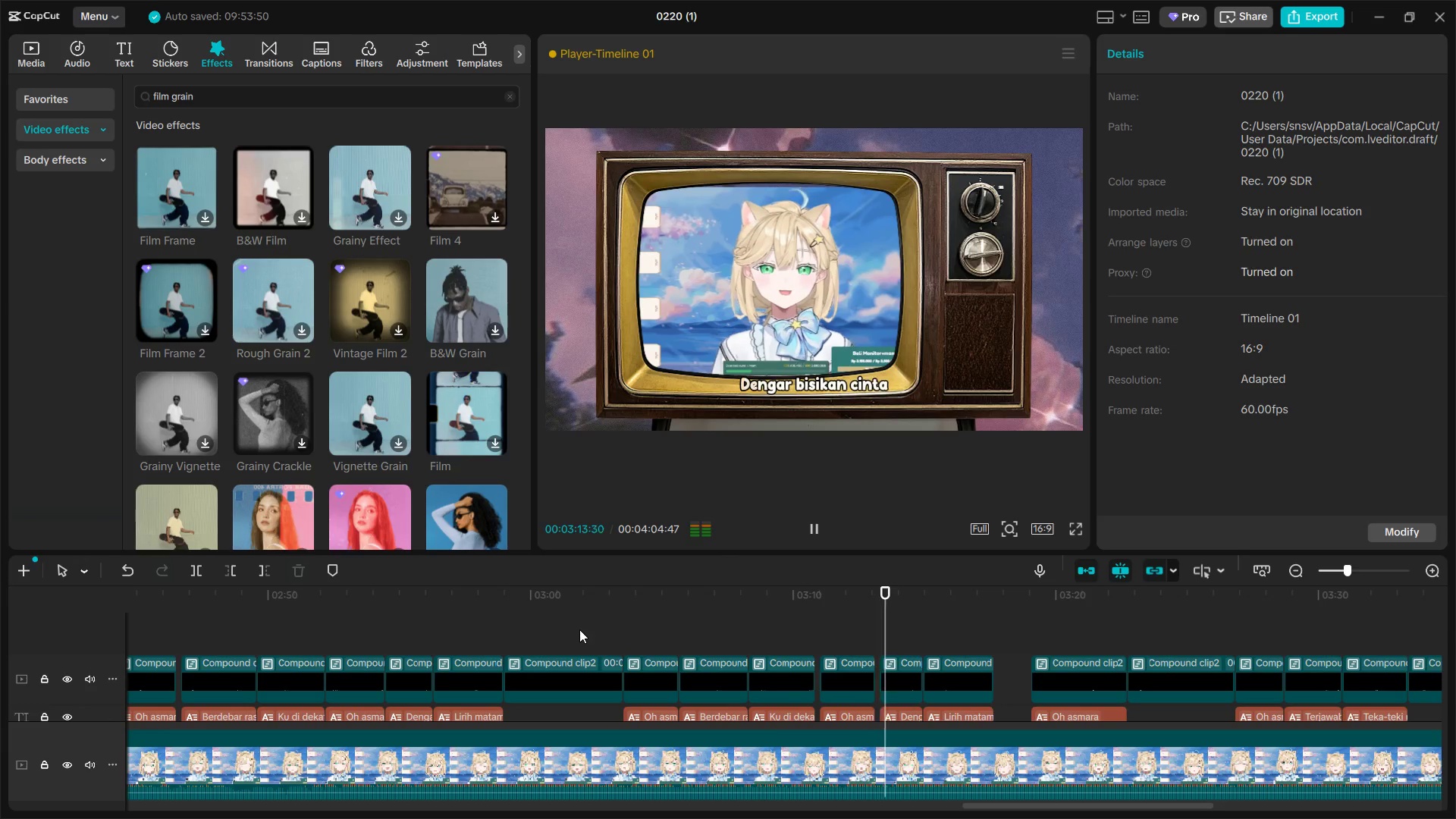 
key(Space)
 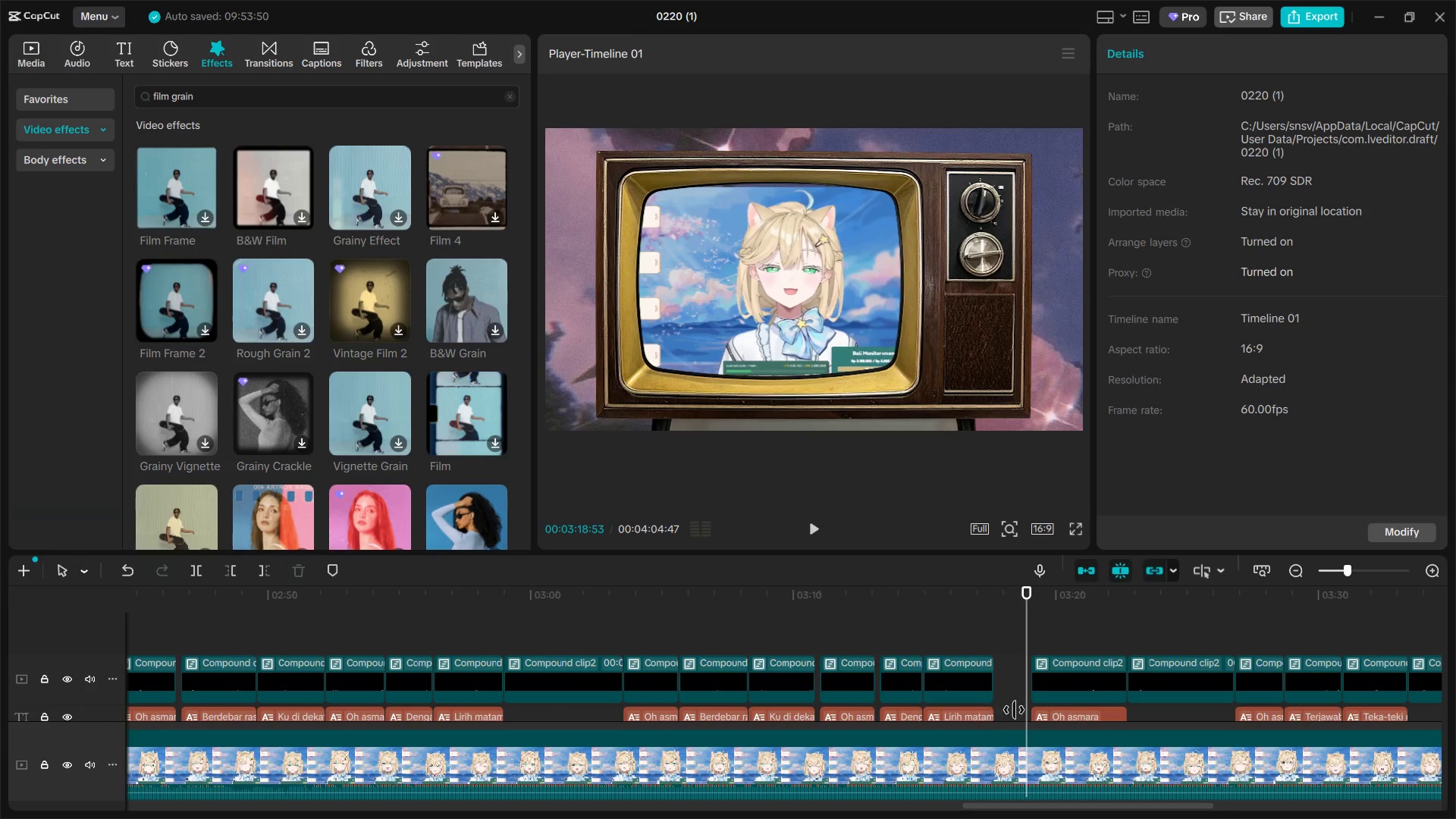 
hold_key(key=ControlLeft, duration=0.95)
scroll: coordinate [1035, 714], scroll_direction: up, amount: 4.0
 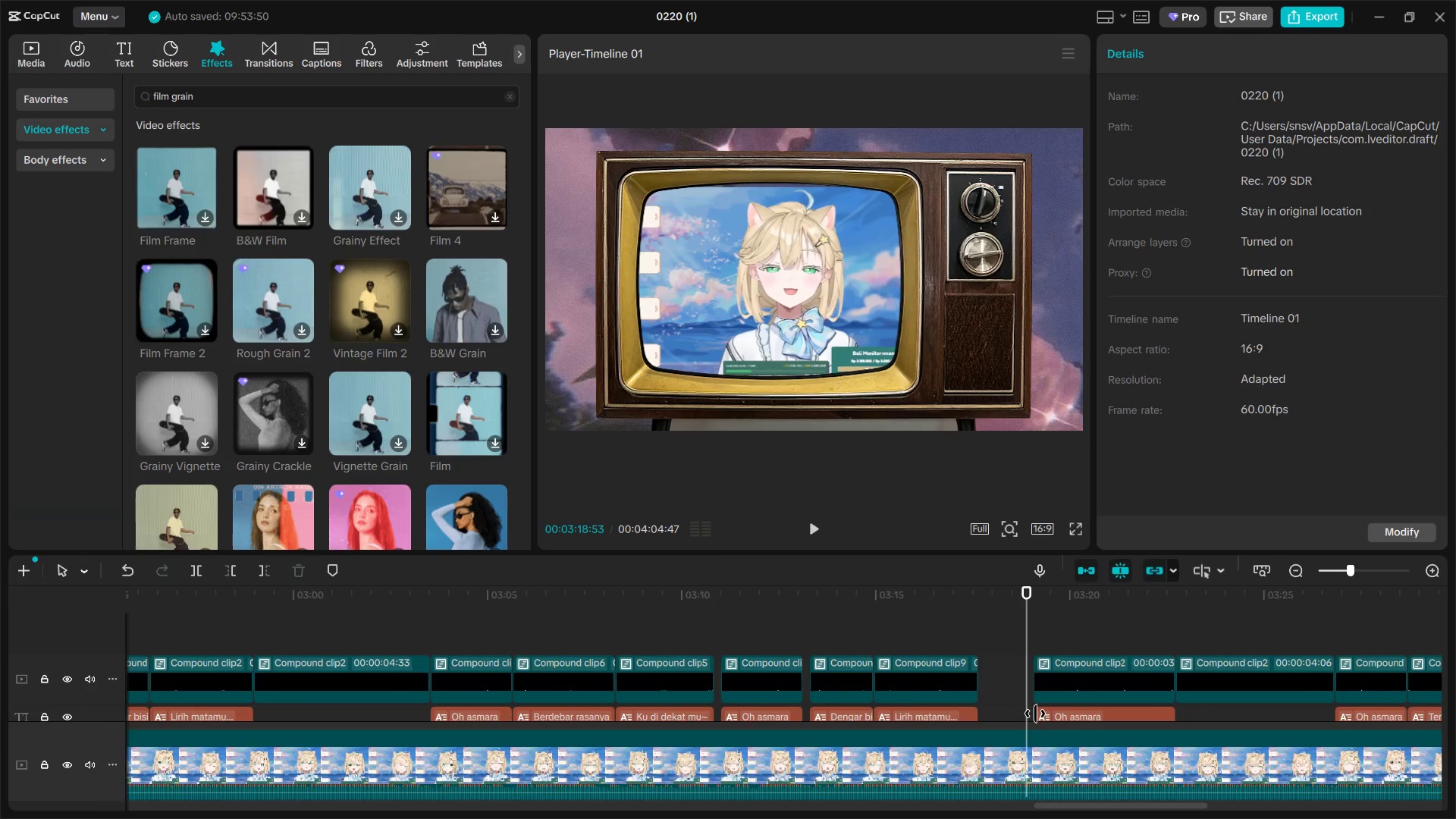 
scroll: coordinate [1035, 714], scroll_direction: down, amount: 2.0
 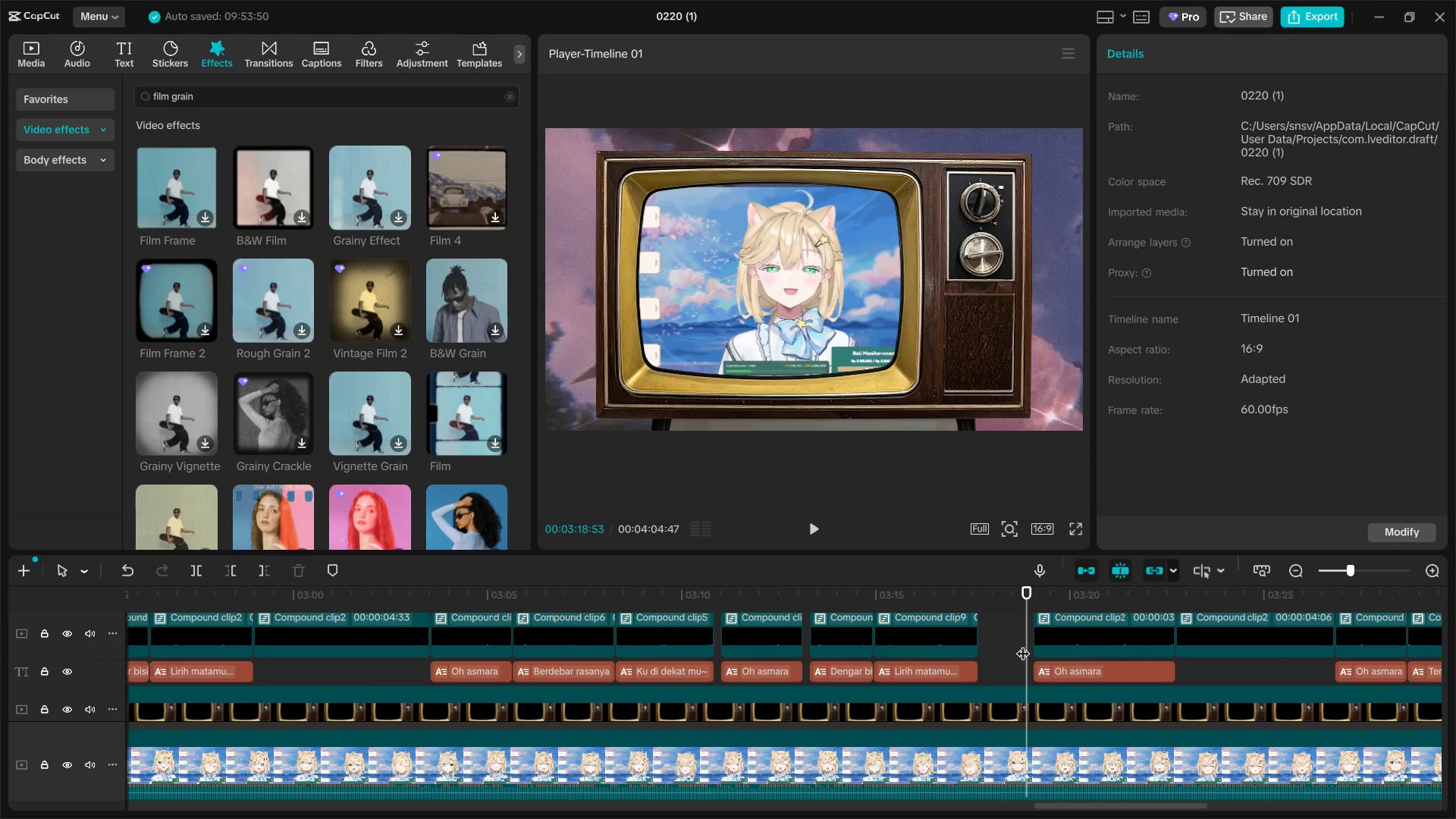 
left_click_drag(start_coordinate=[1025, 642], to_coordinate=[1013, 642])
 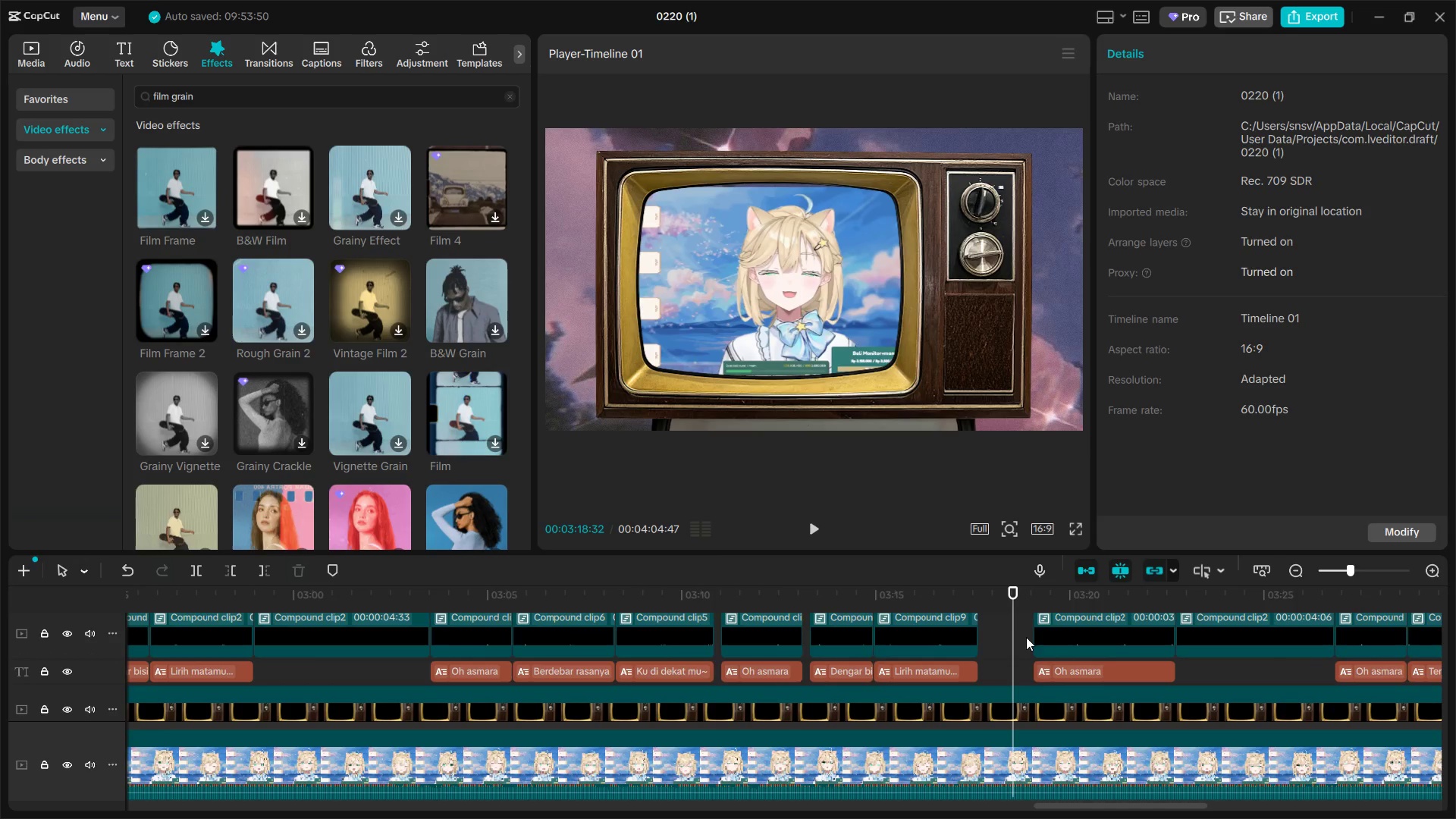 
left_click_drag(start_coordinate=[1028, 636], to_coordinate=[1051, 668])
 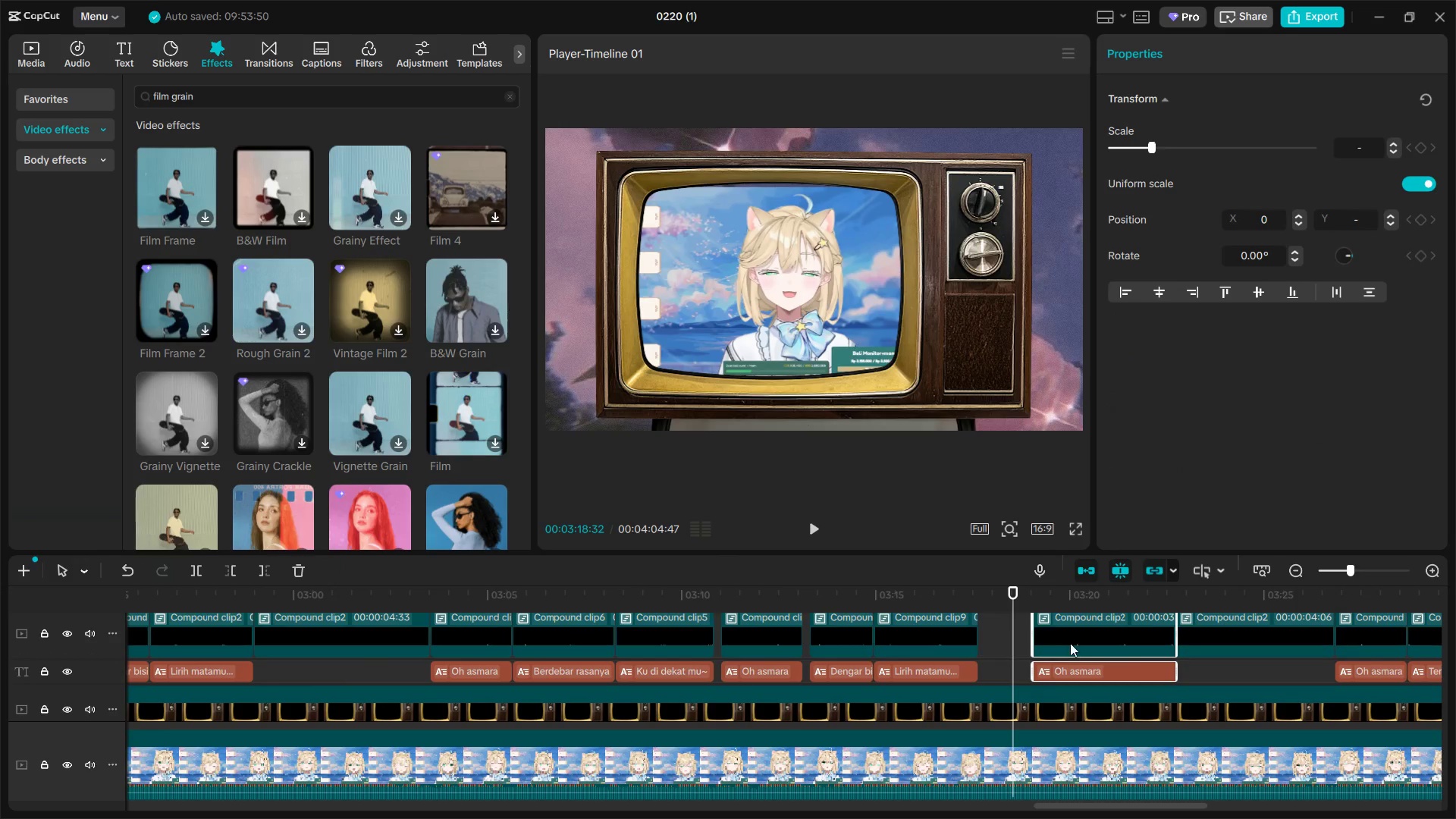 
left_click_drag(start_coordinate=[1070, 643], to_coordinate=[1052, 644])
 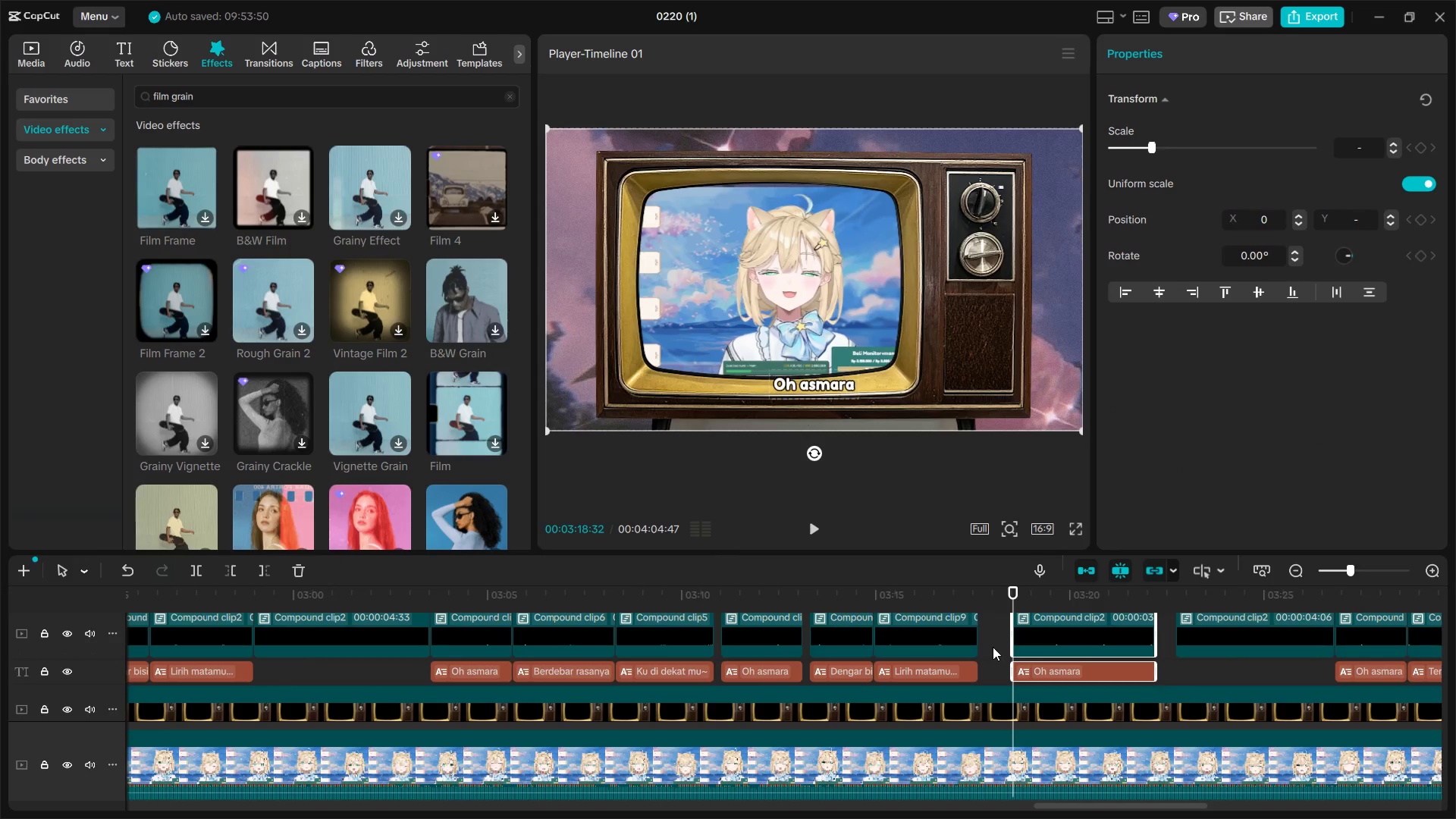 
key(Space)
 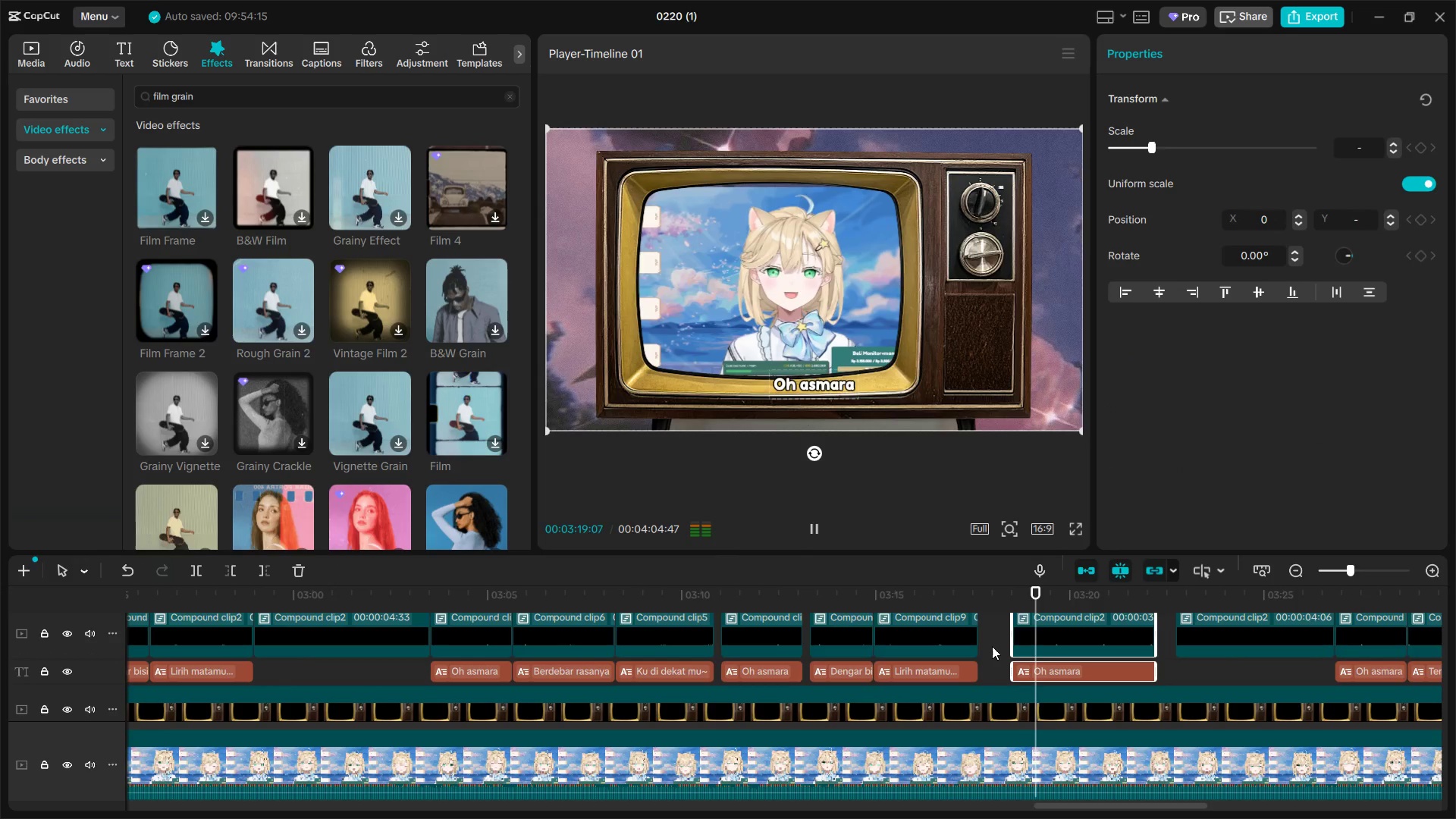 
key(Space)
 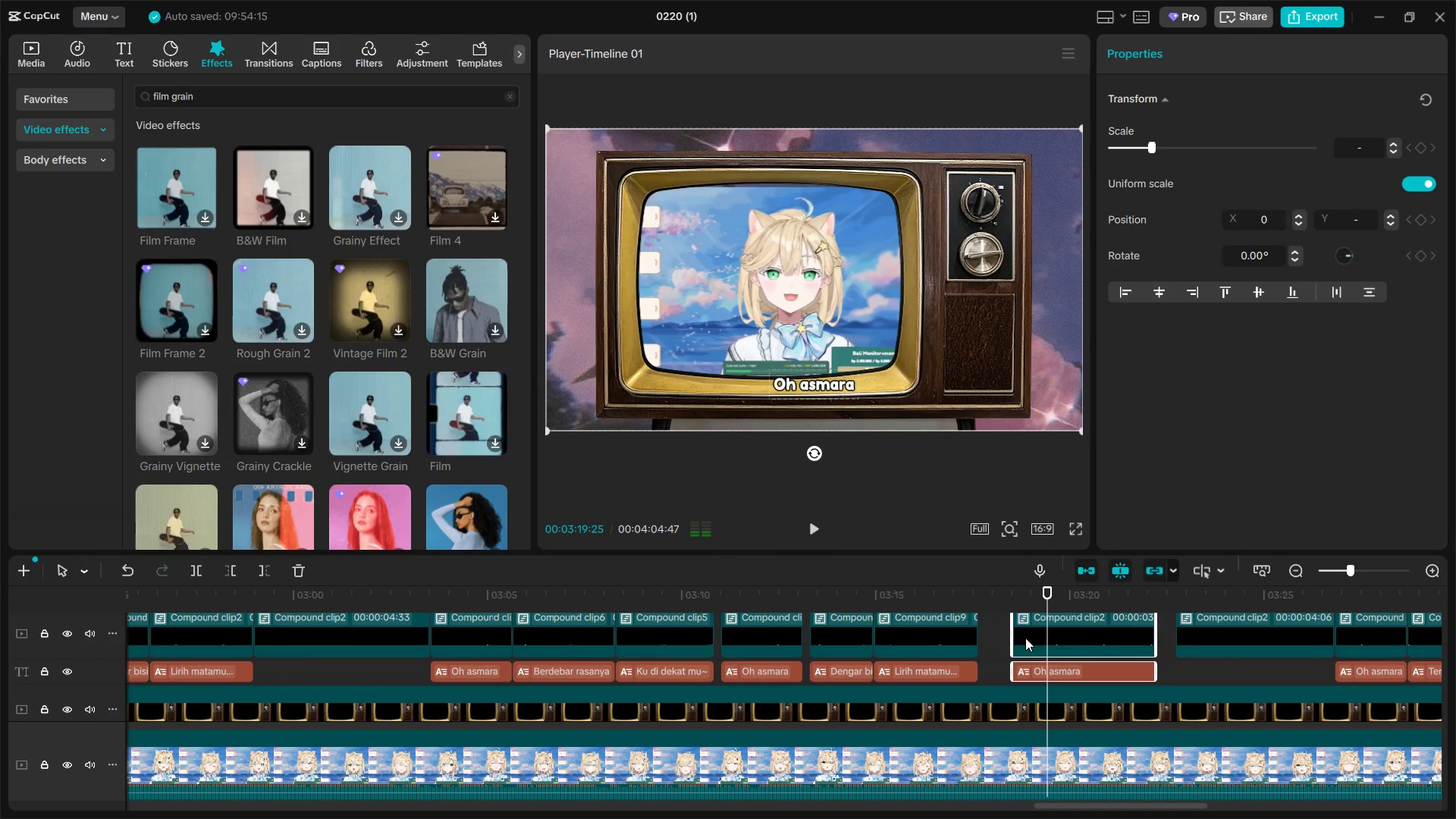 
left_click([1024, 639])
 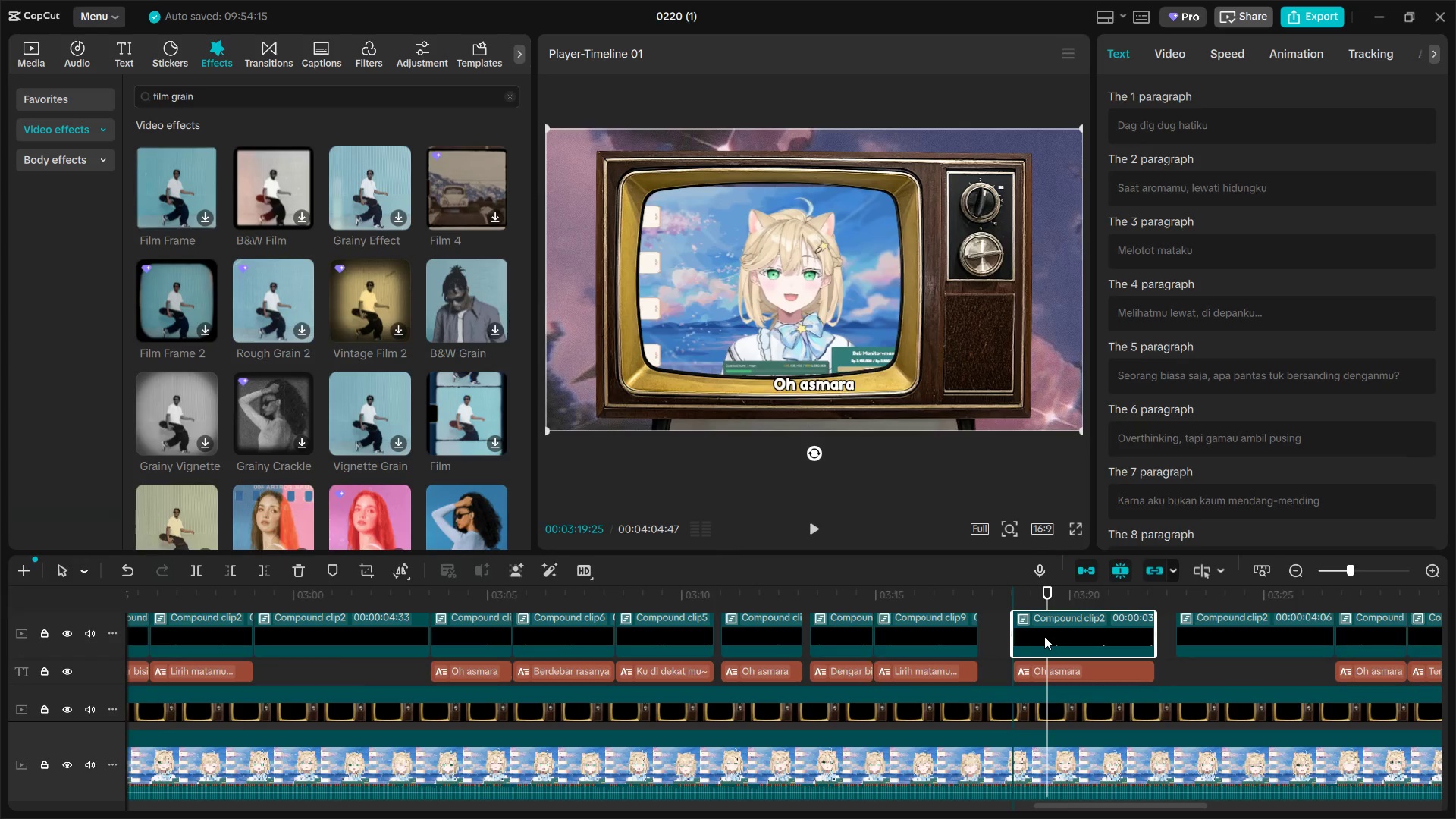 
left_click([1016, 629])
 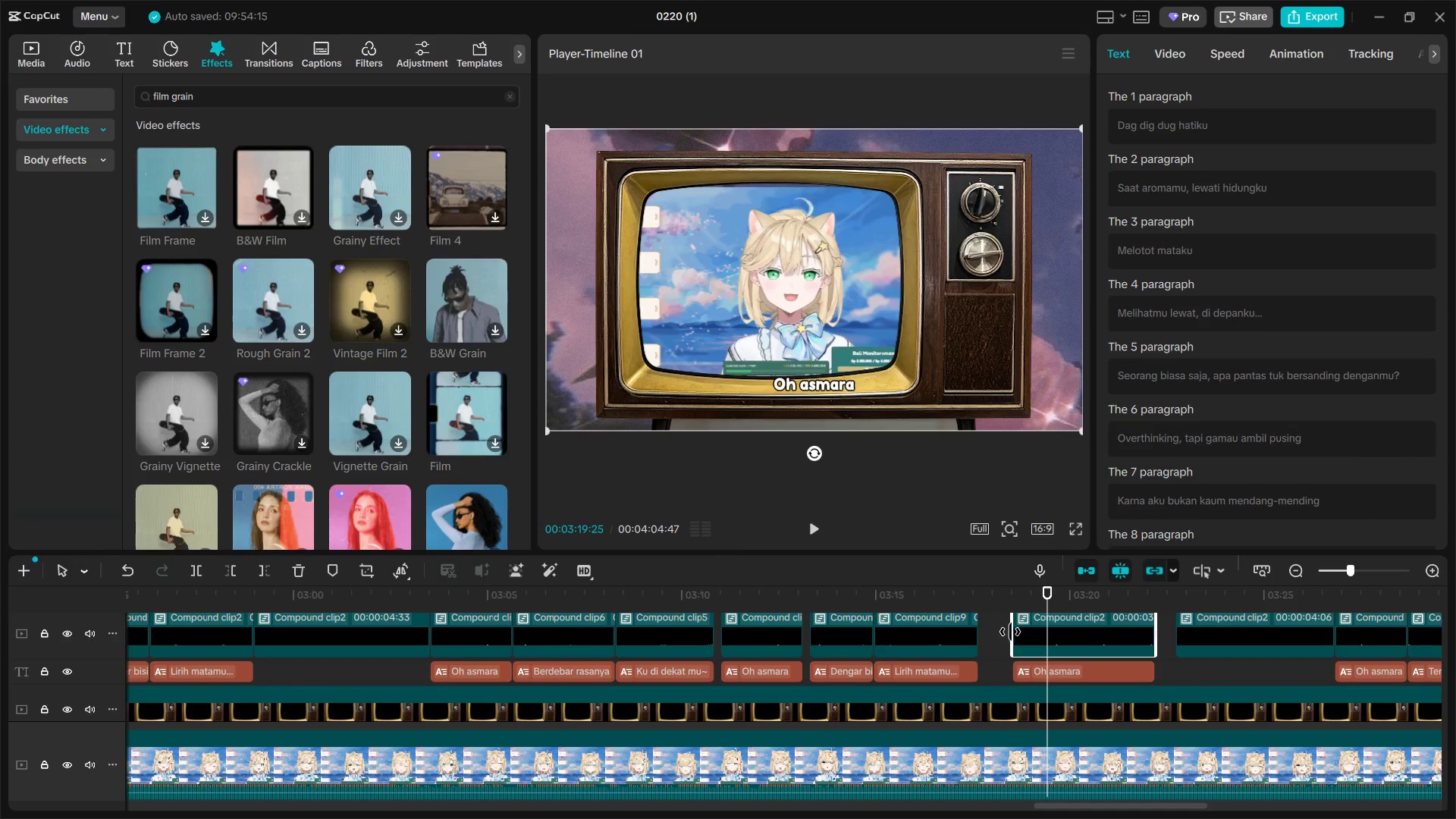 
double_click([1010, 632])
 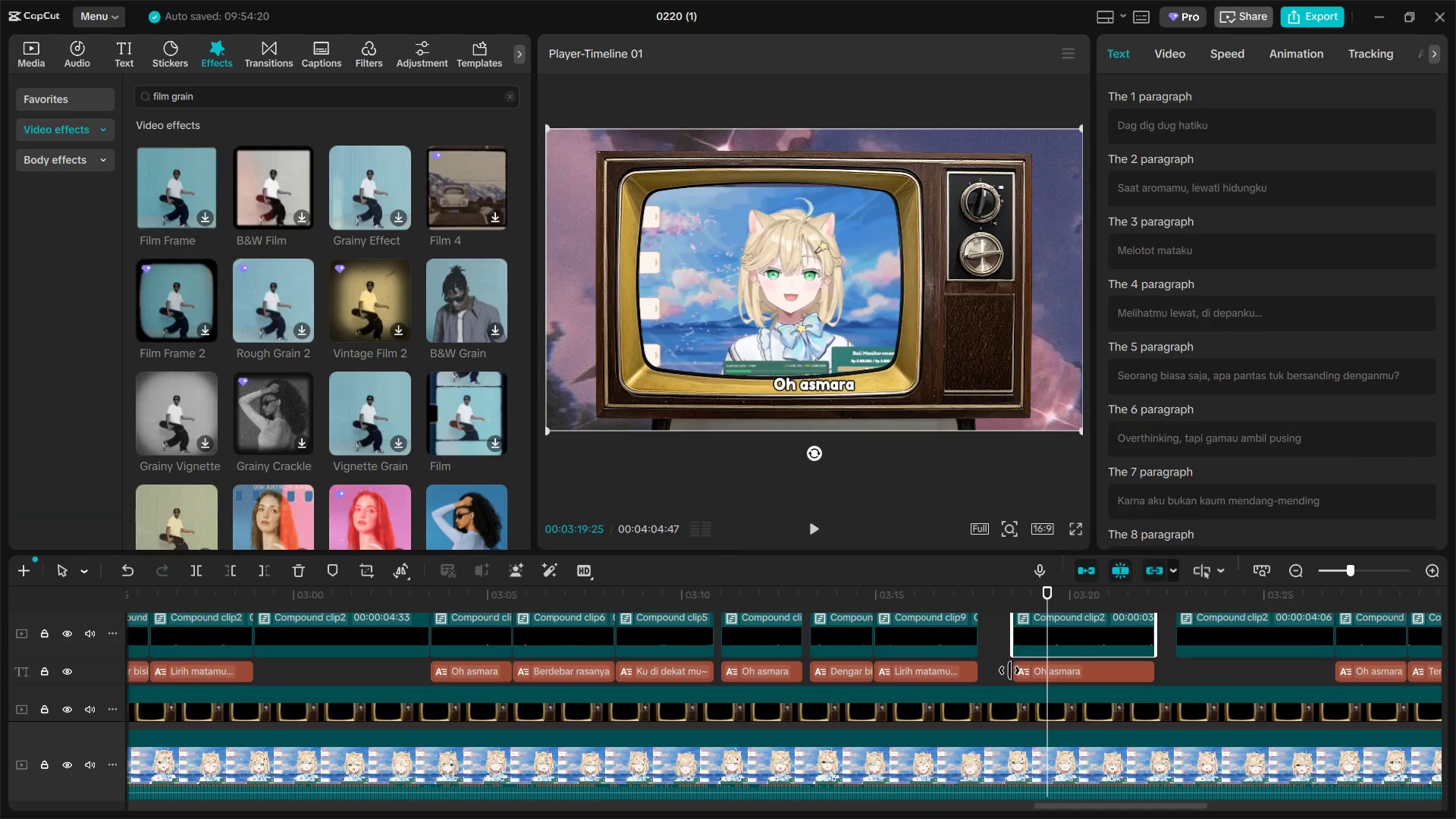 
scroll: coordinate [1009, 670], scroll_direction: up, amount: 2.0
 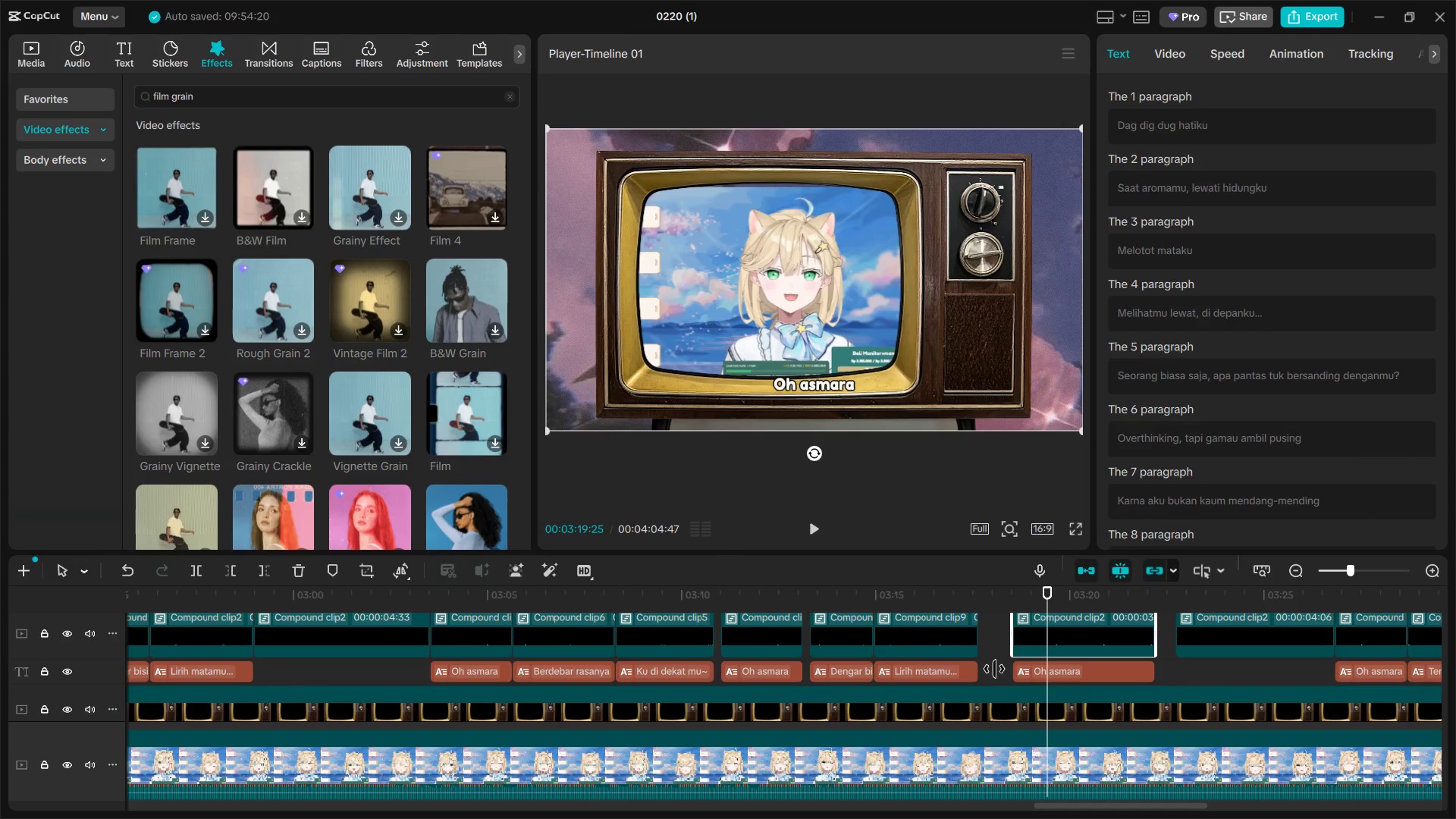 
left_click([995, 666])
 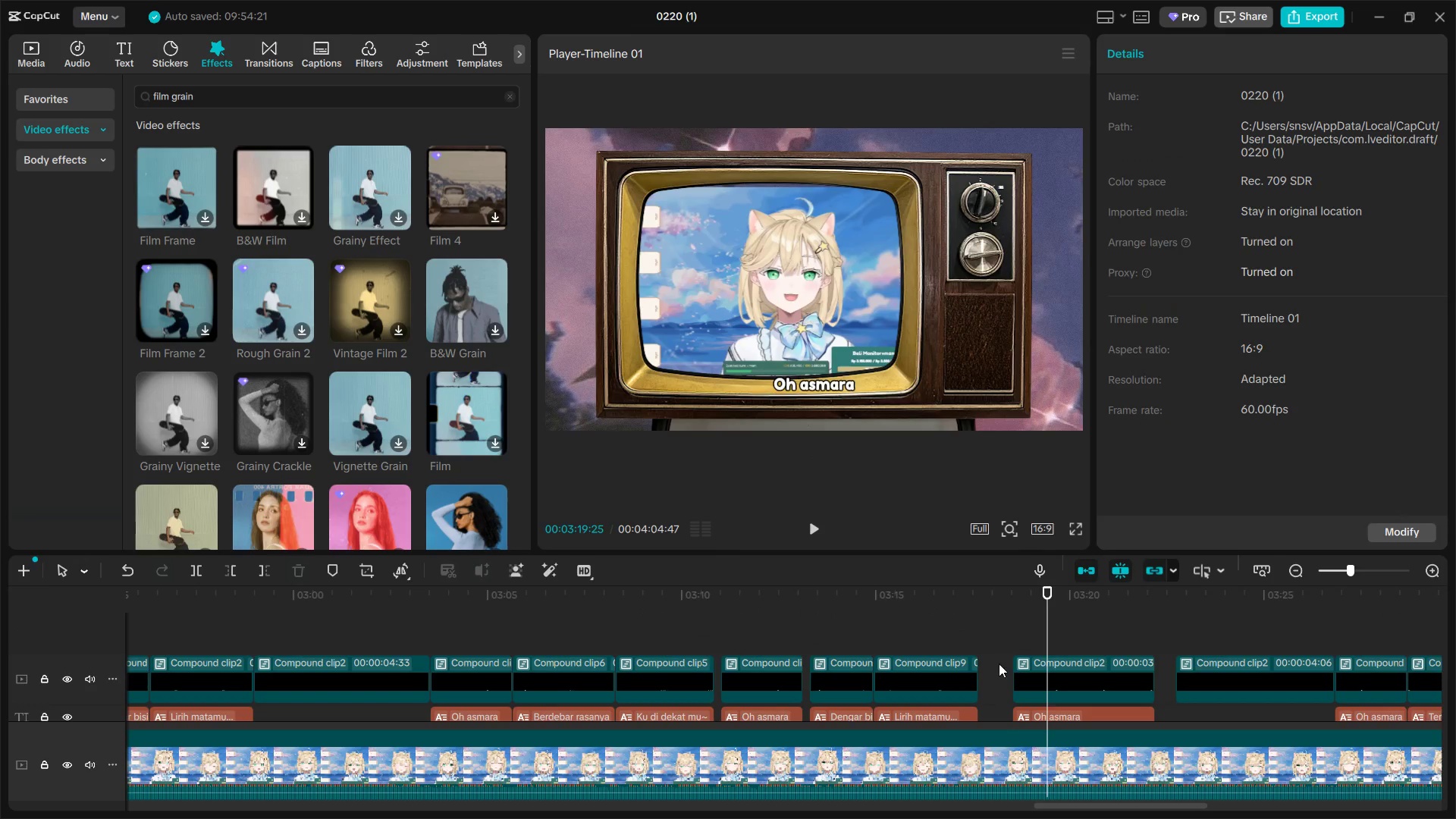 
key(Space)
 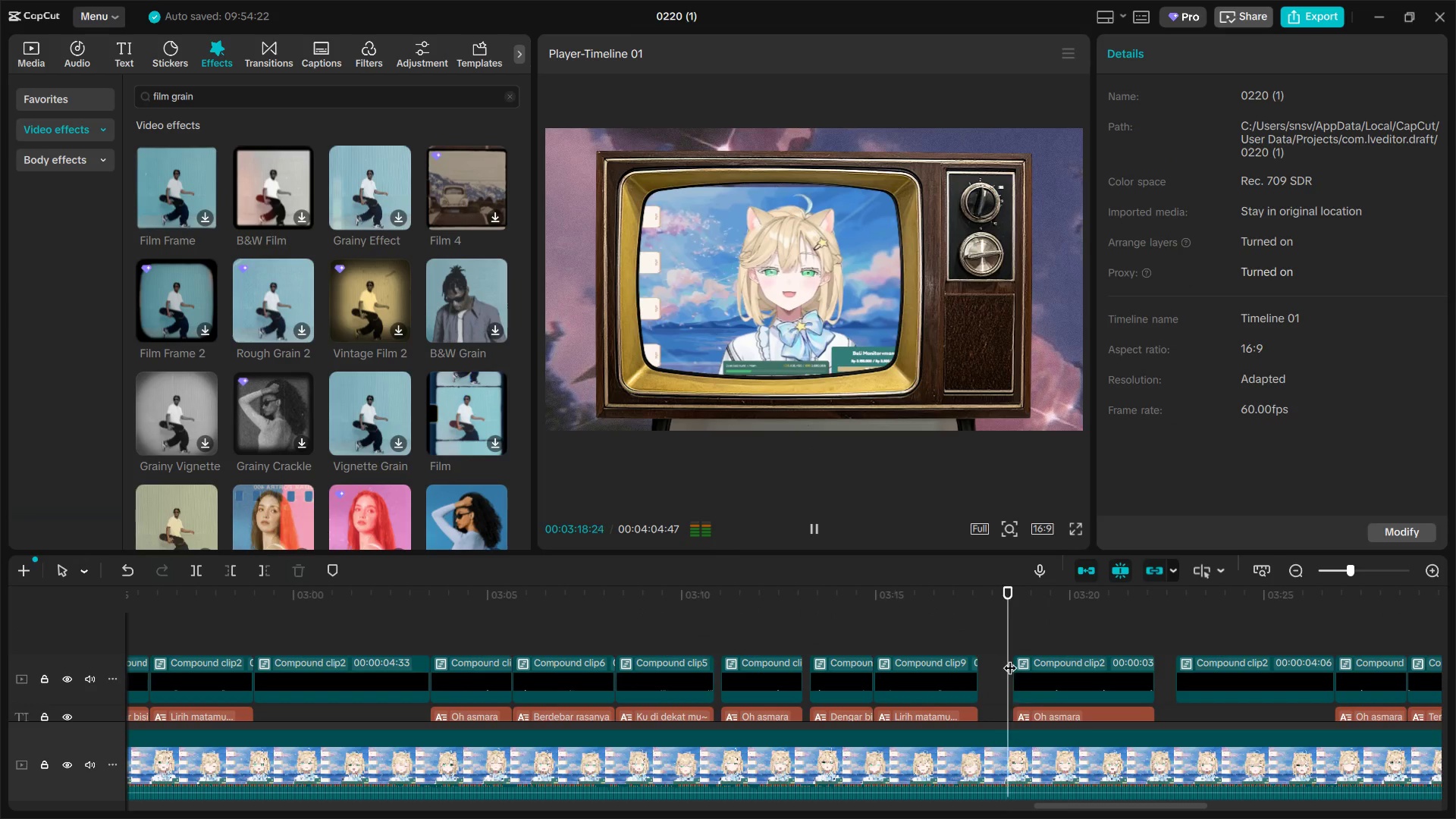 
key(Space)
 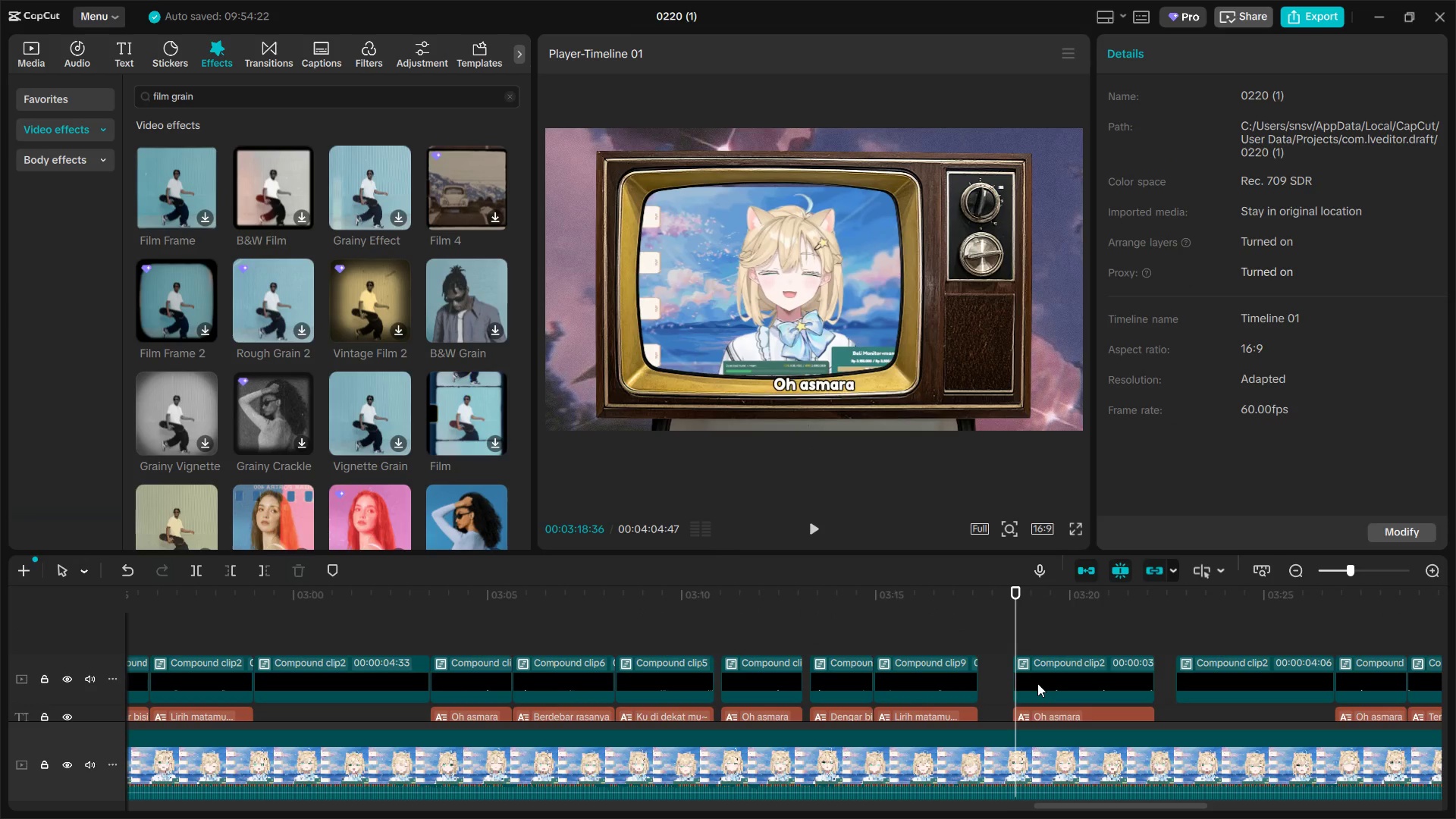 
left_click([1037, 683])
 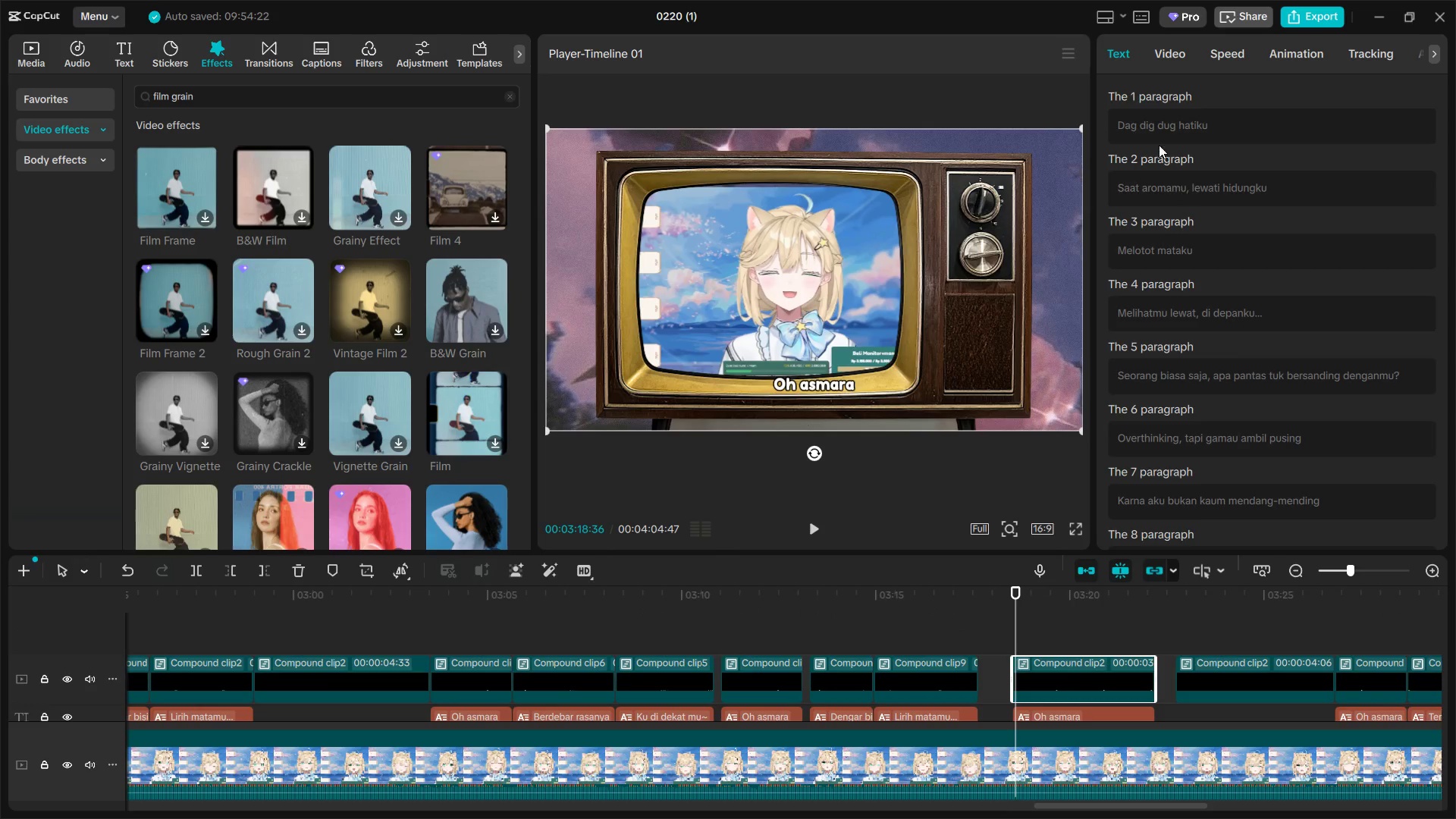 
left_click([1156, 54])
 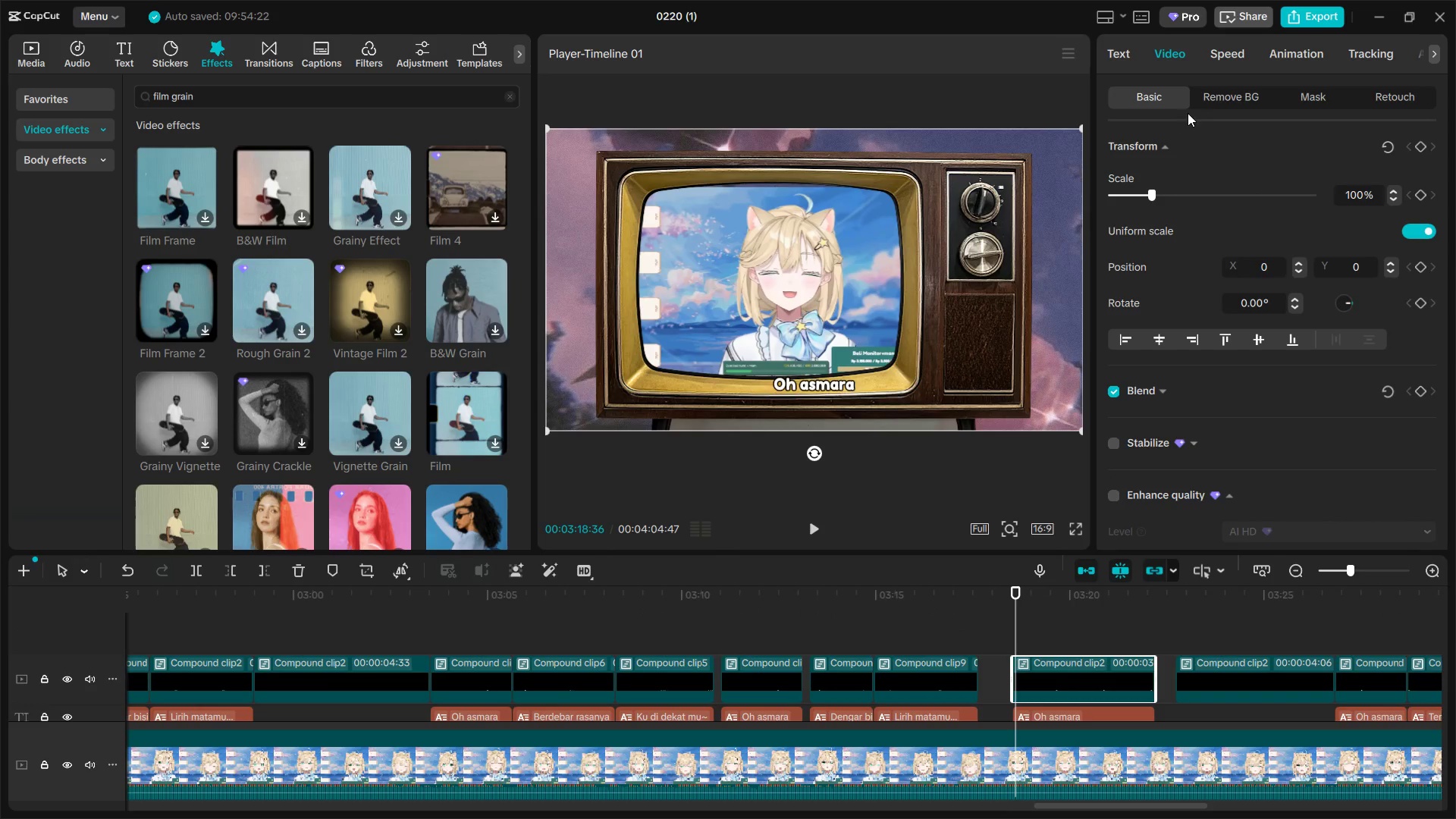 
left_click([1199, 106])
 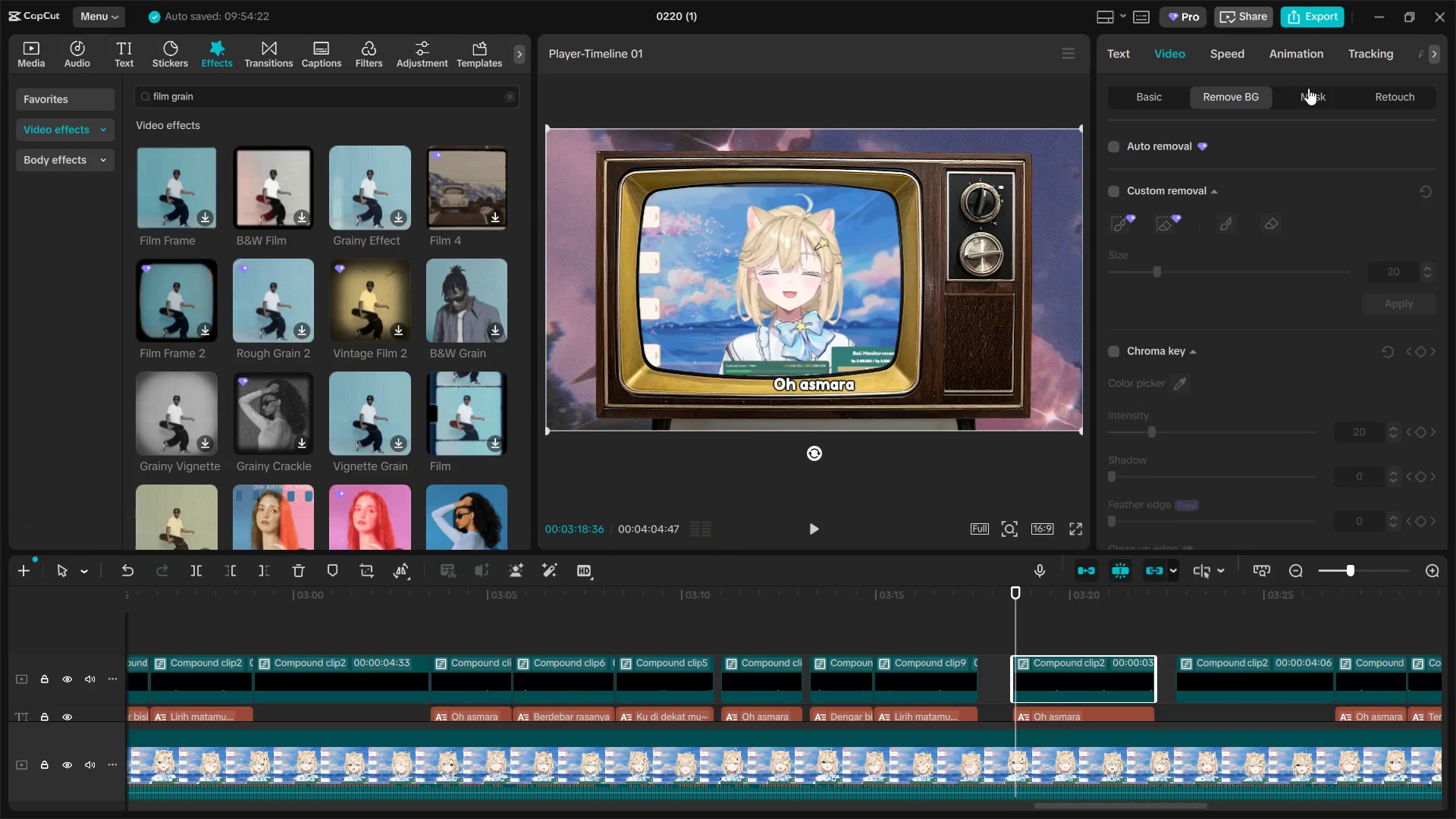 
left_click([1219, 42])
 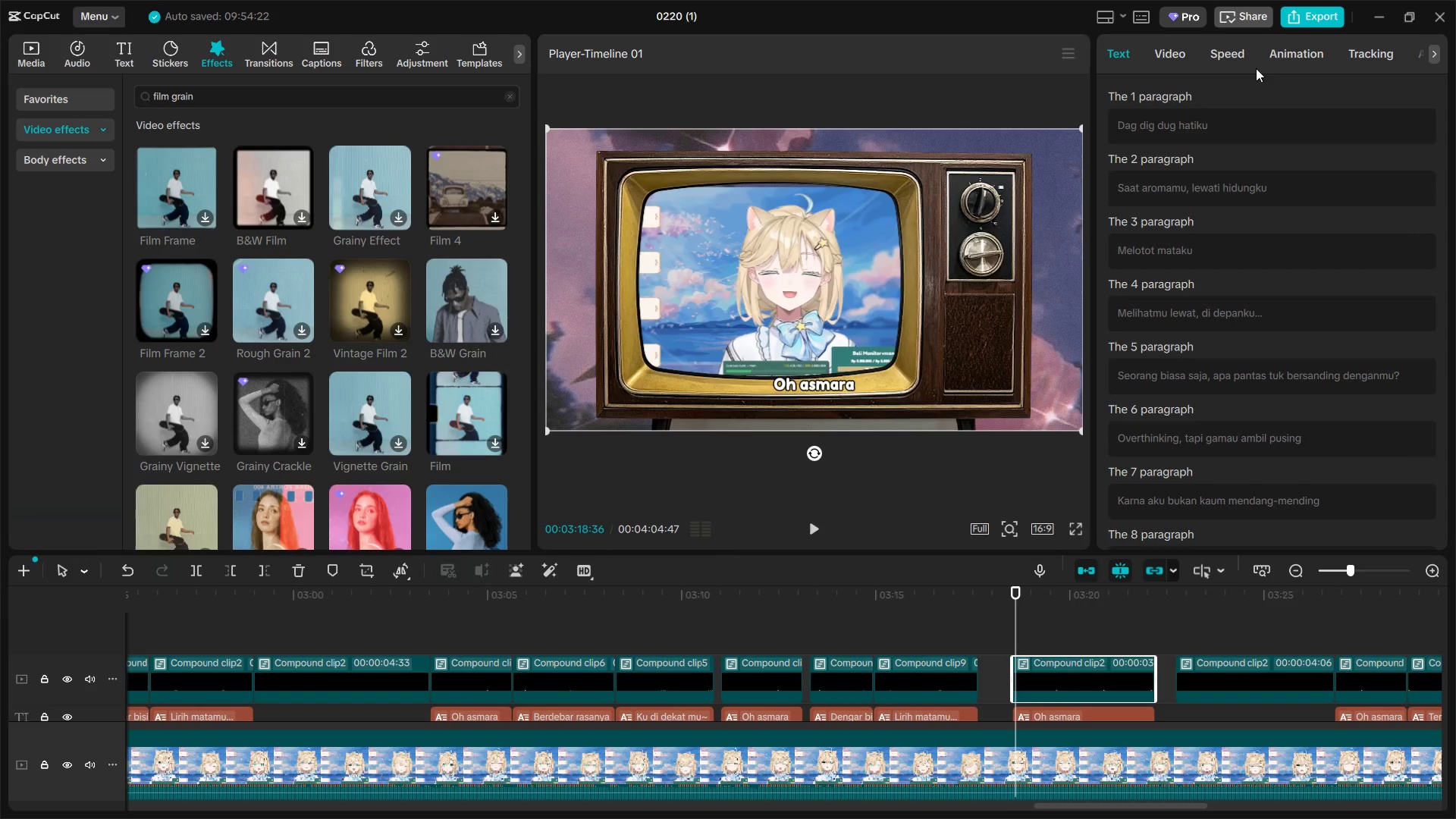 
scroll: coordinate [1269, 413], scroll_direction: up, amount: 3.0
 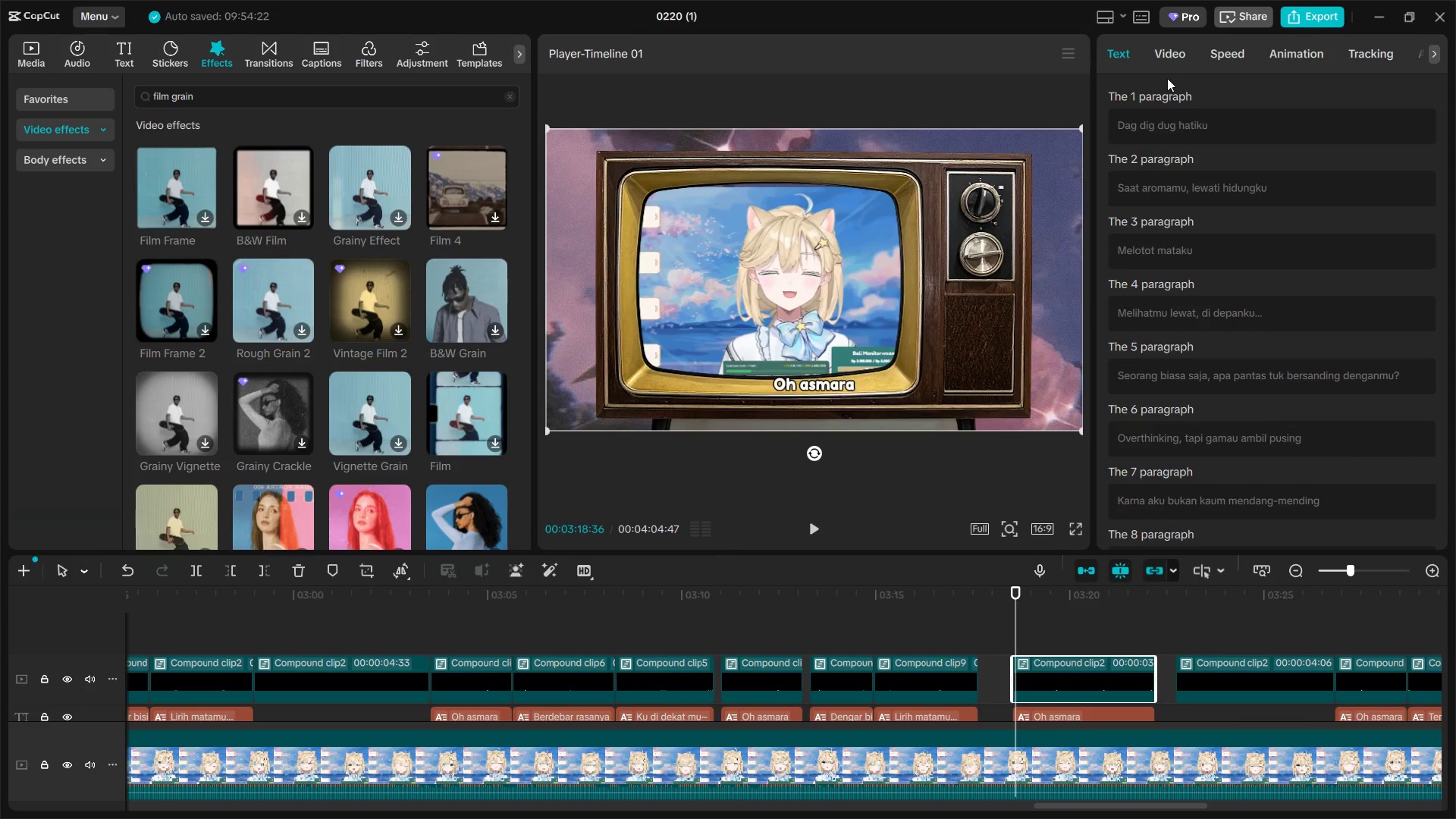 
left_click([1171, 50])
 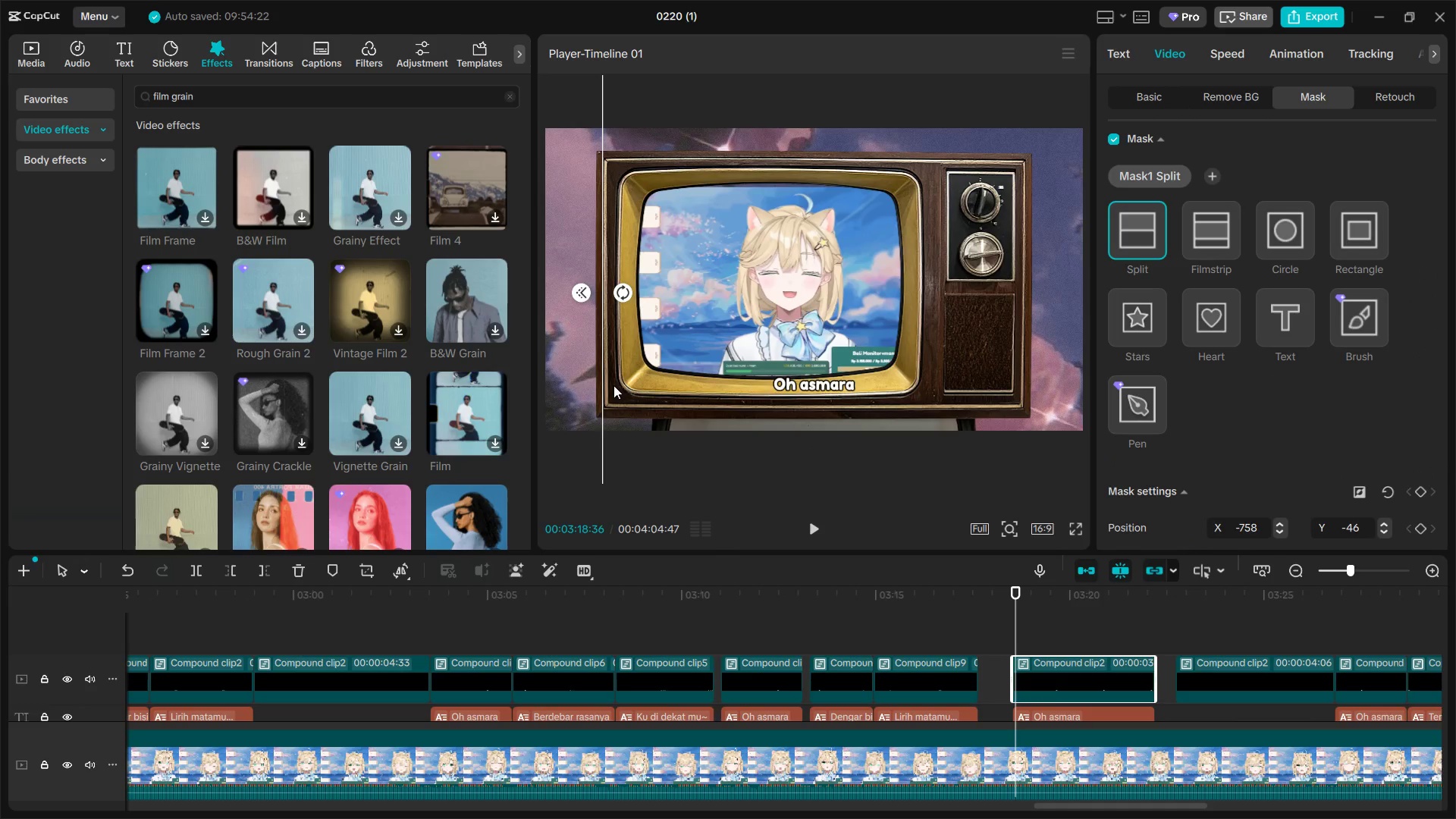 
left_click_drag(start_coordinate=[598, 402], to_coordinate=[761, 415])
 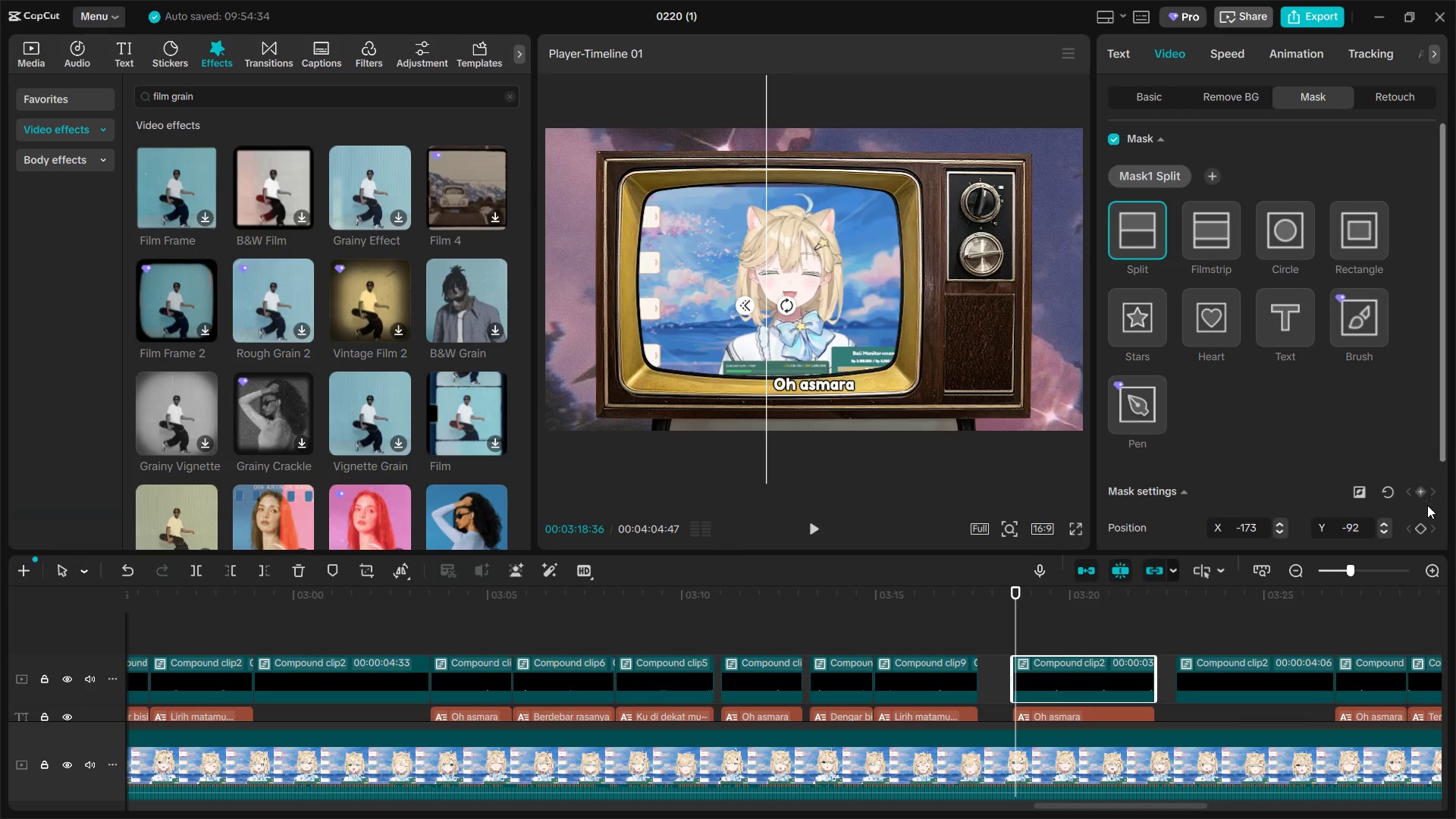 
key(Space)
 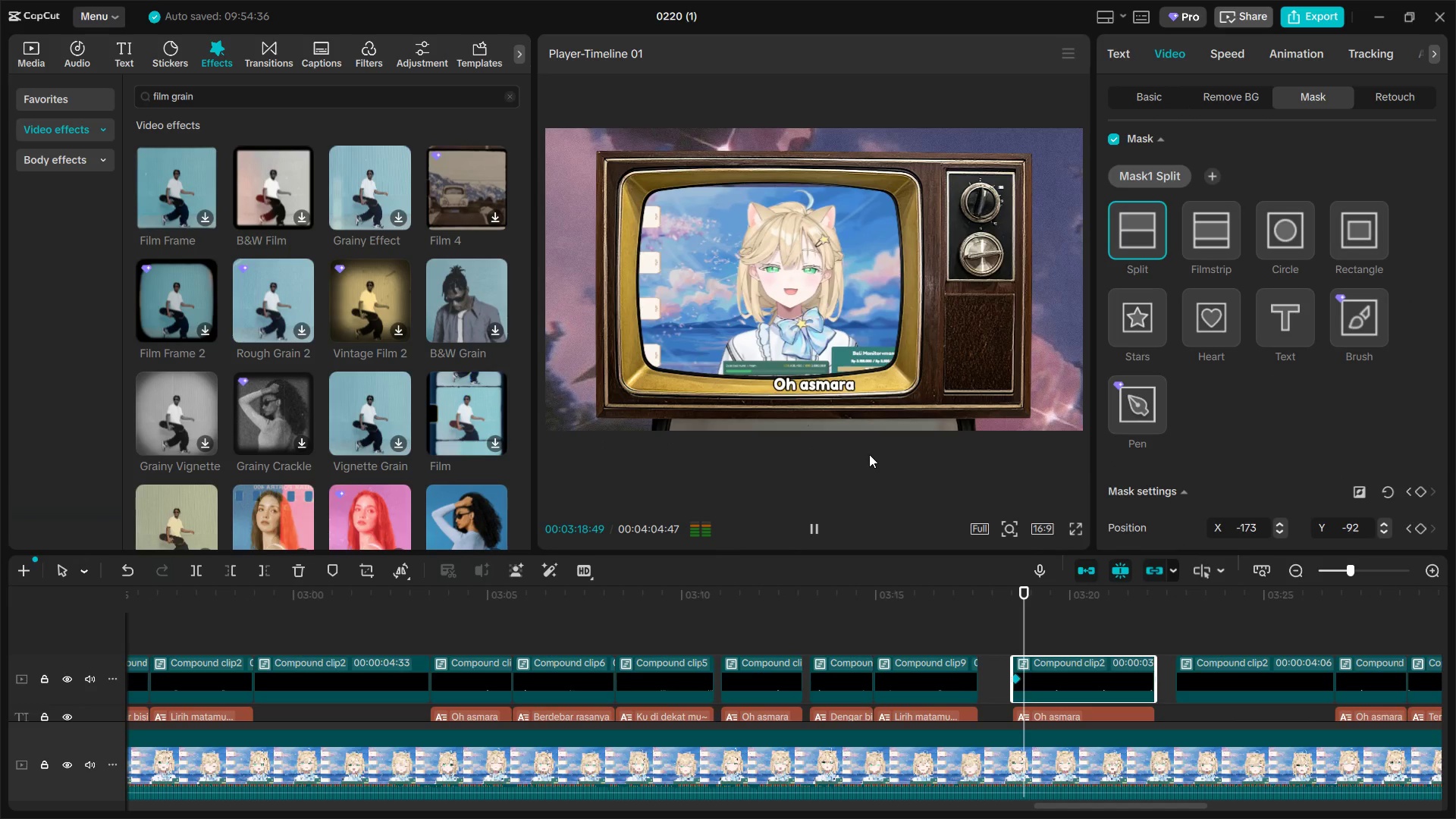 
key(Space)
 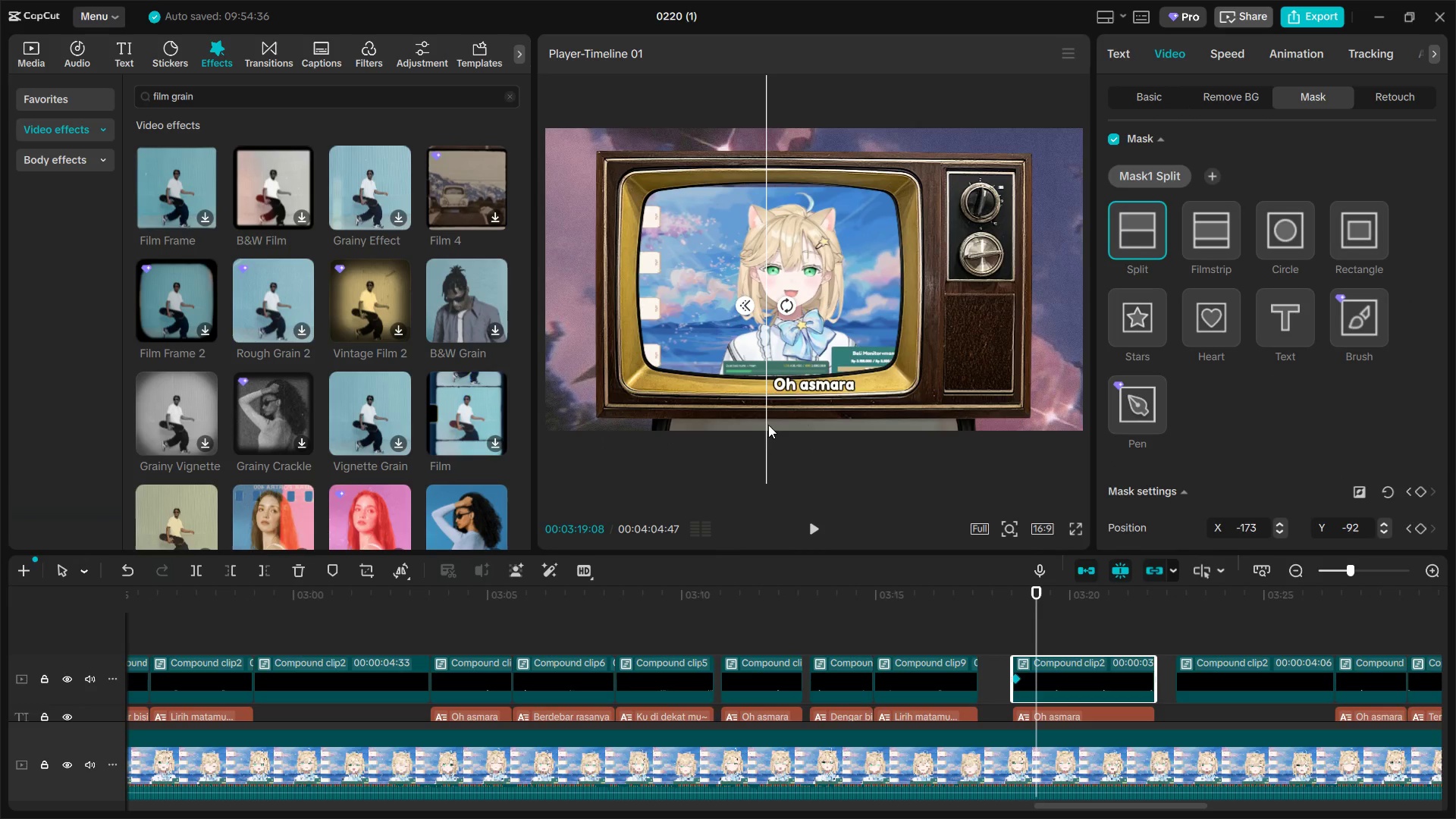 
left_click_drag(start_coordinate=[765, 426], to_coordinate=[797, 429])
 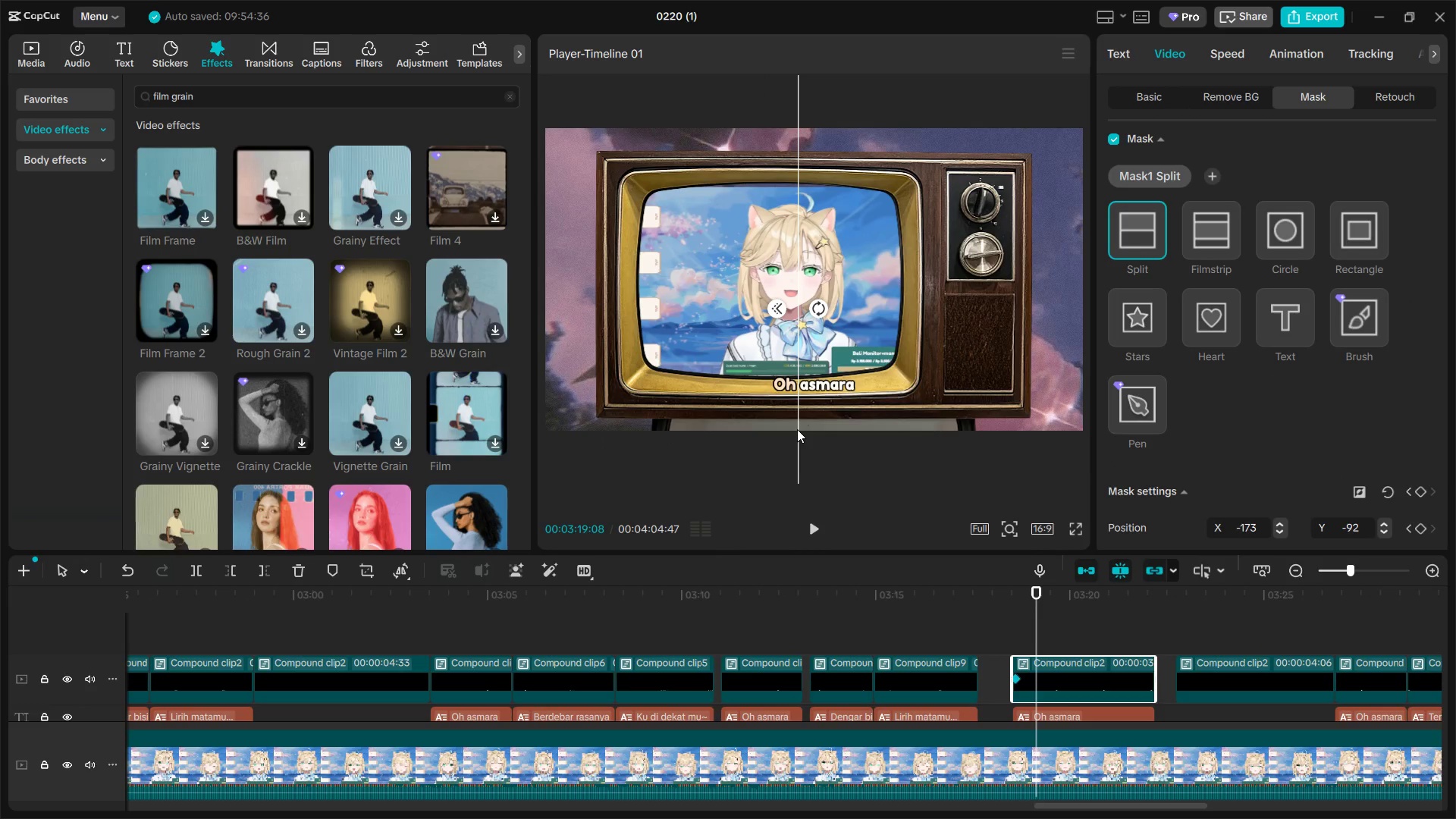 
key(Space)
 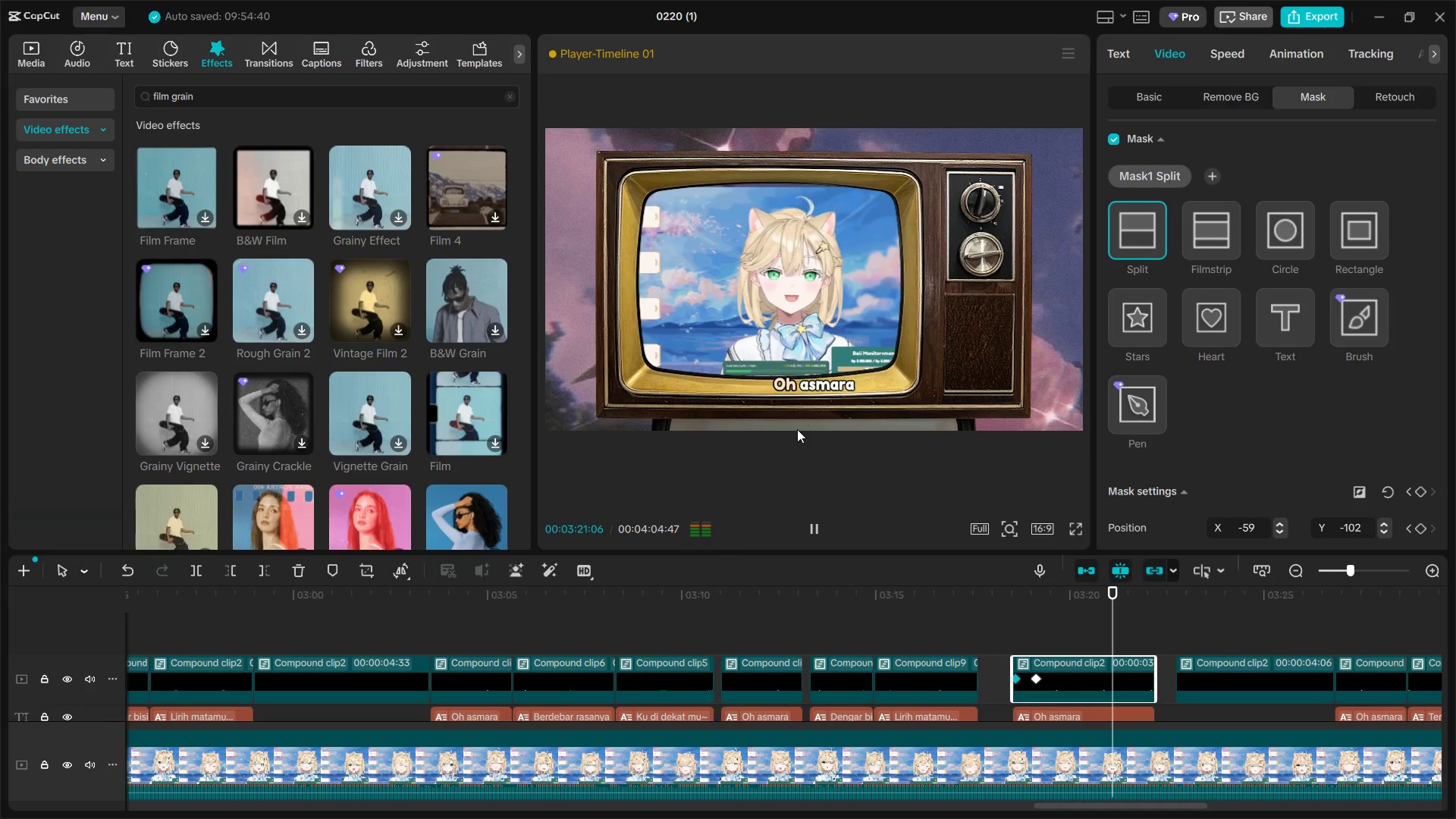 
key(Space)
 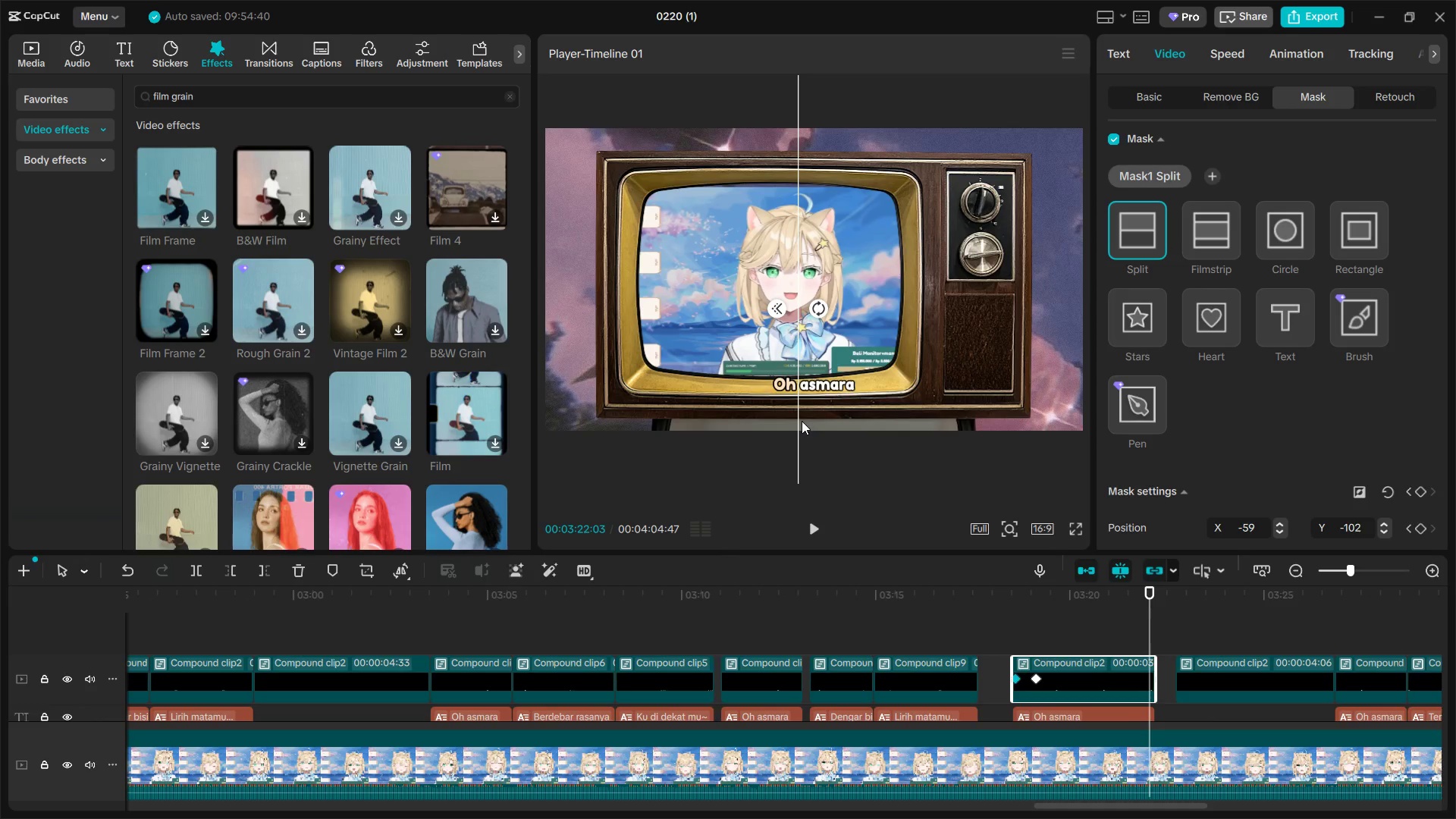 
left_click_drag(start_coordinate=[800, 422], to_coordinate=[867, 420])
 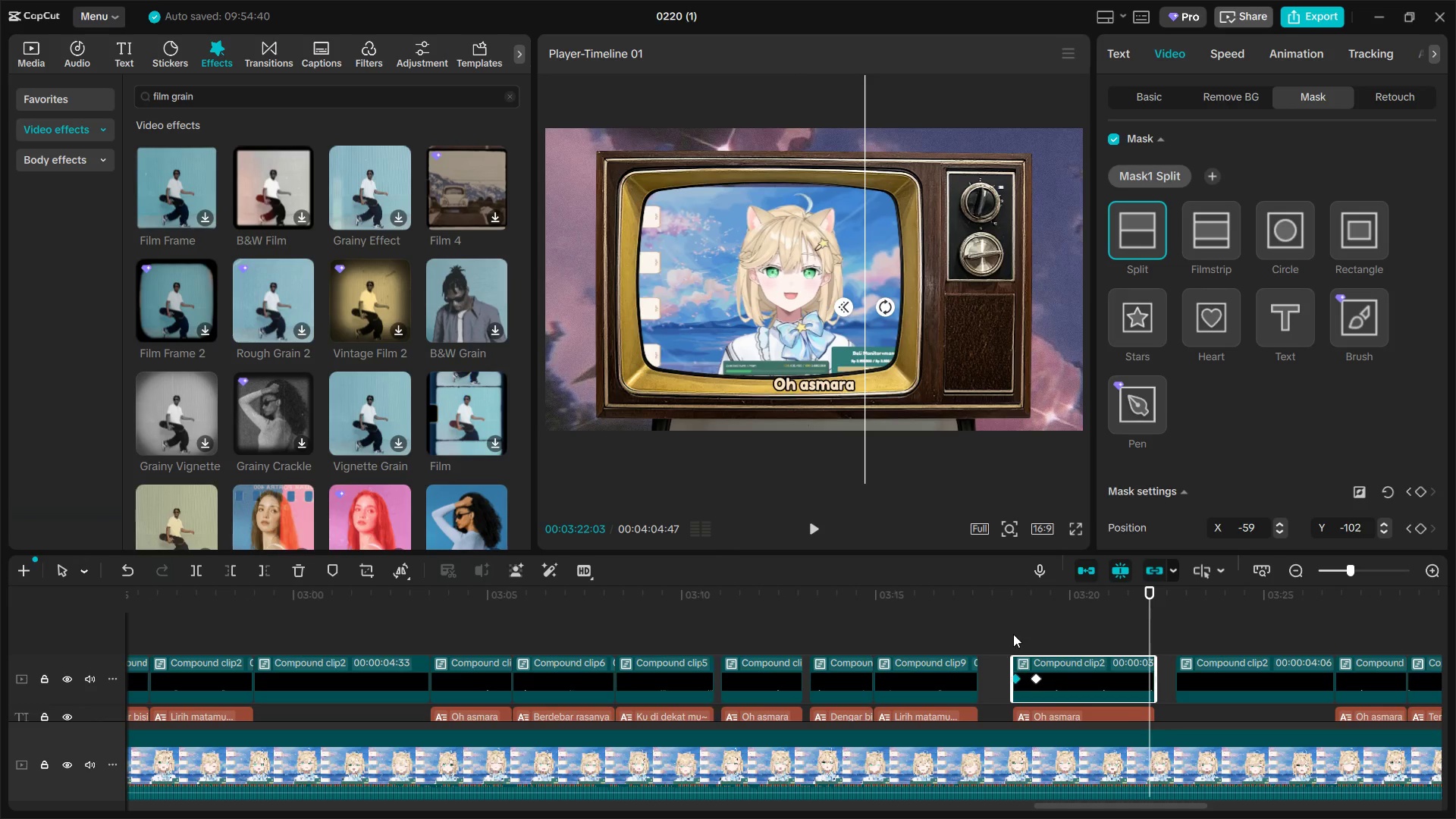 
left_click([1018, 626])
 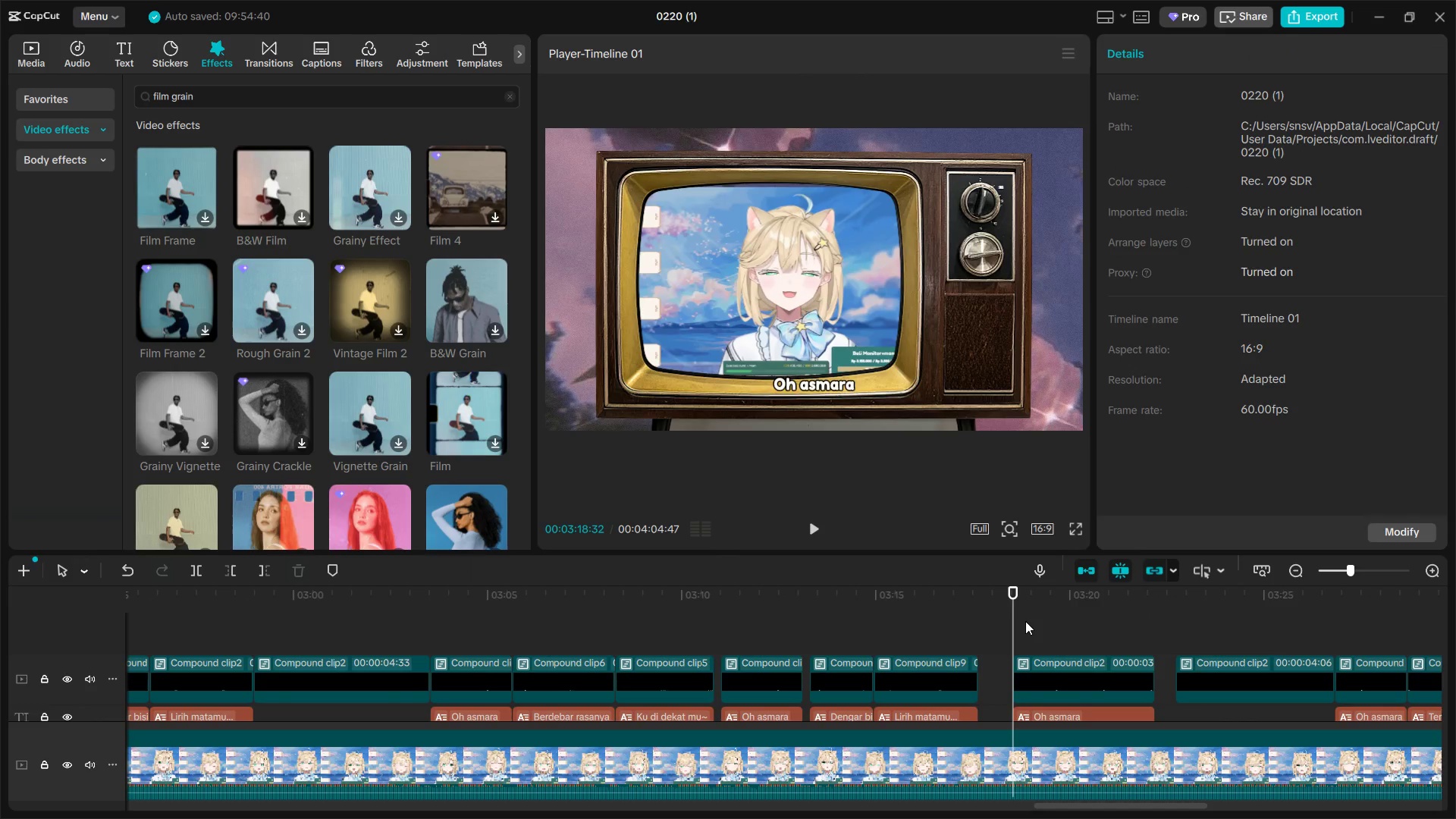 
key(Space)
 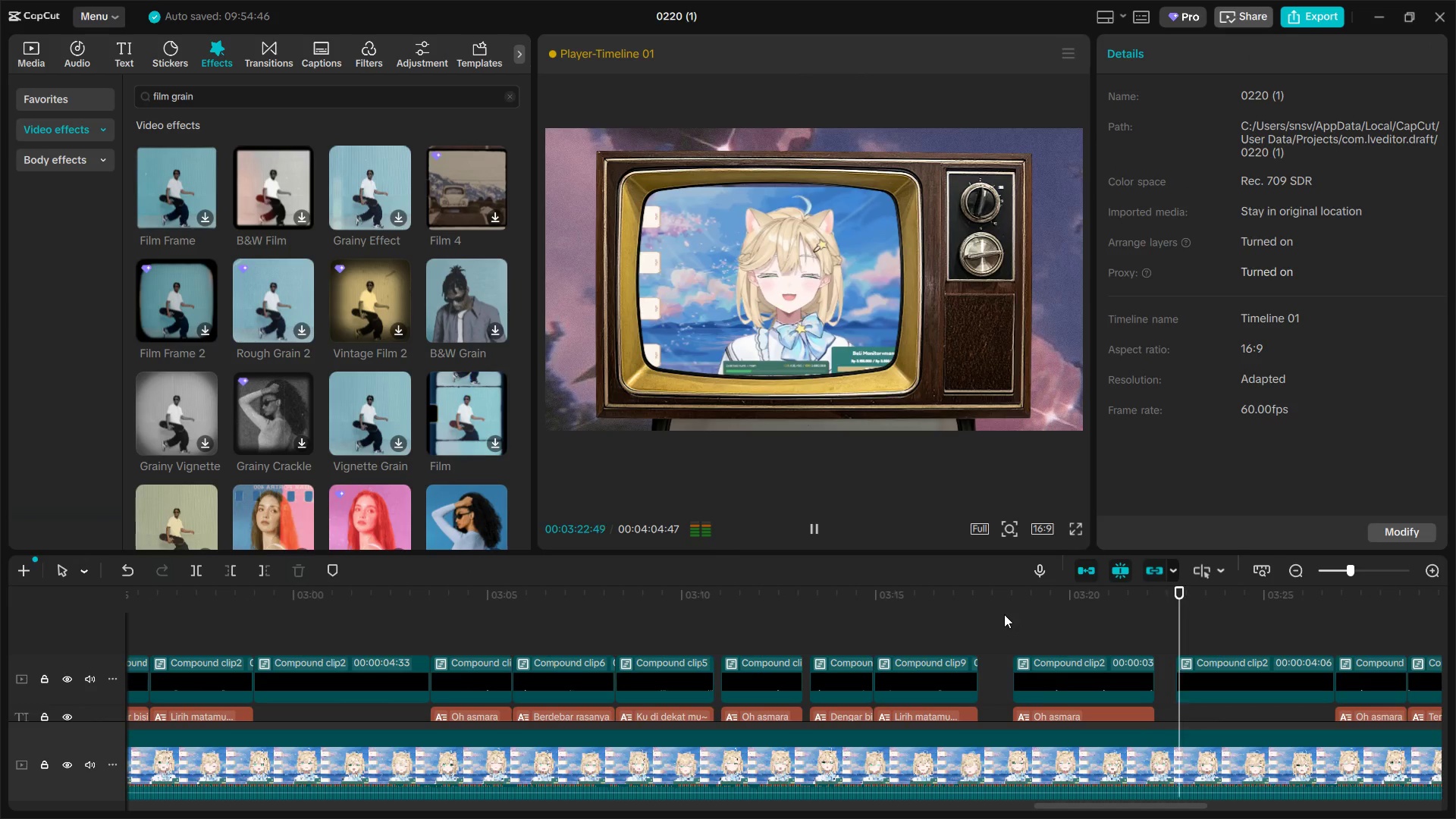 
wait(5.91)
 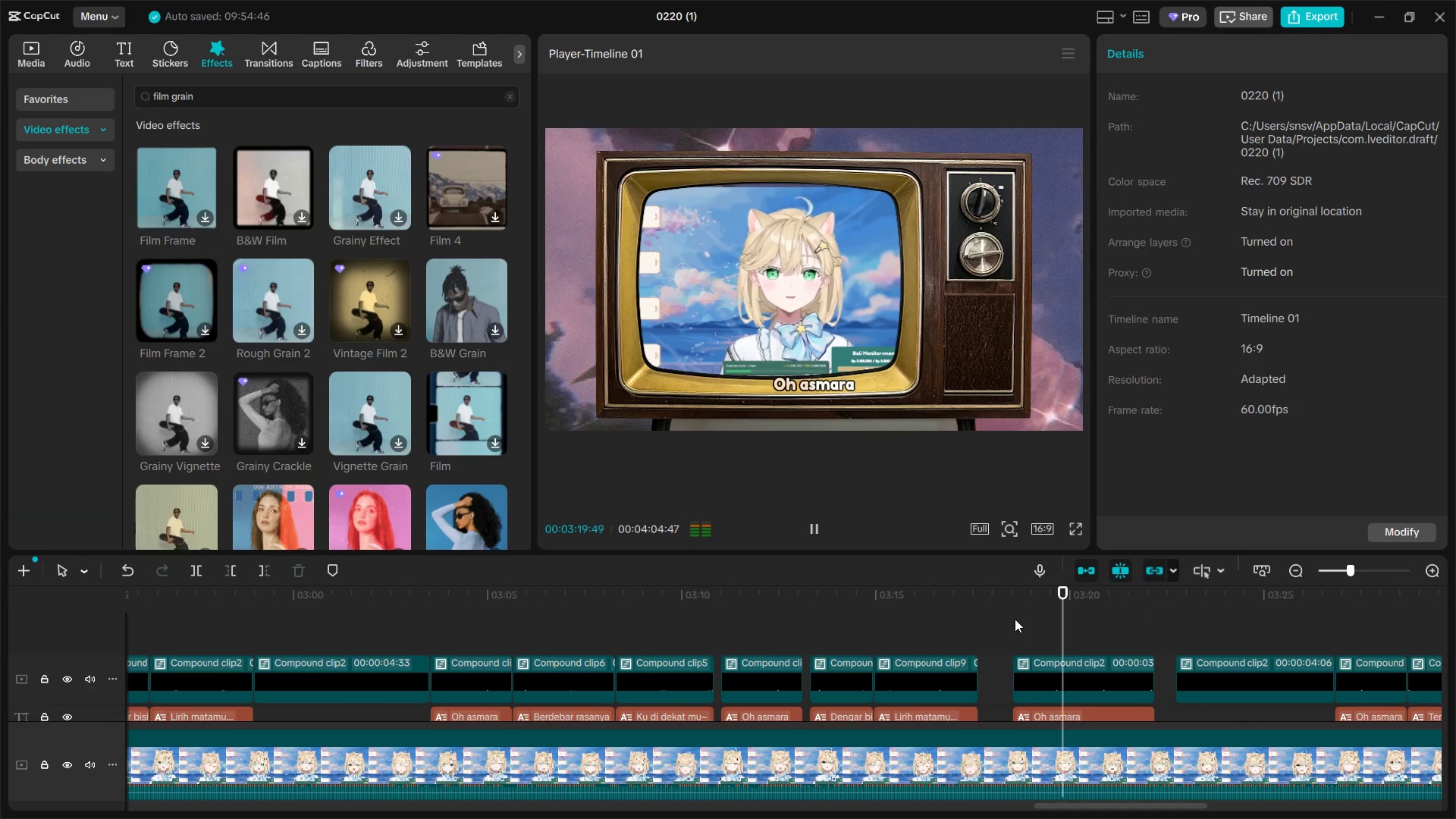 
left_click_drag(start_coordinate=[1094, 811], to_coordinate=[1108, 808])
 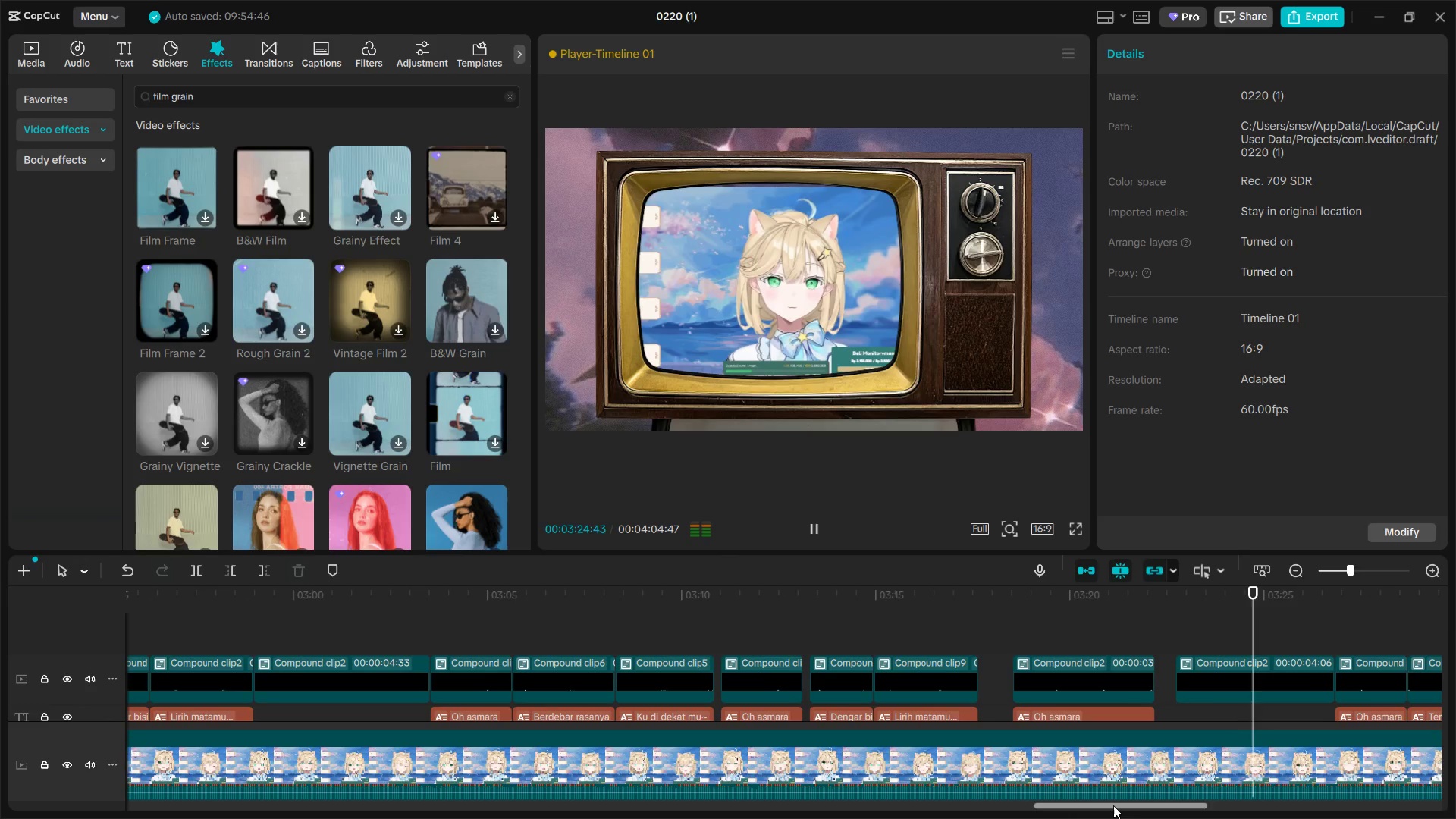 
left_click_drag(start_coordinate=[1113, 805], to_coordinate=[1158, 810])
 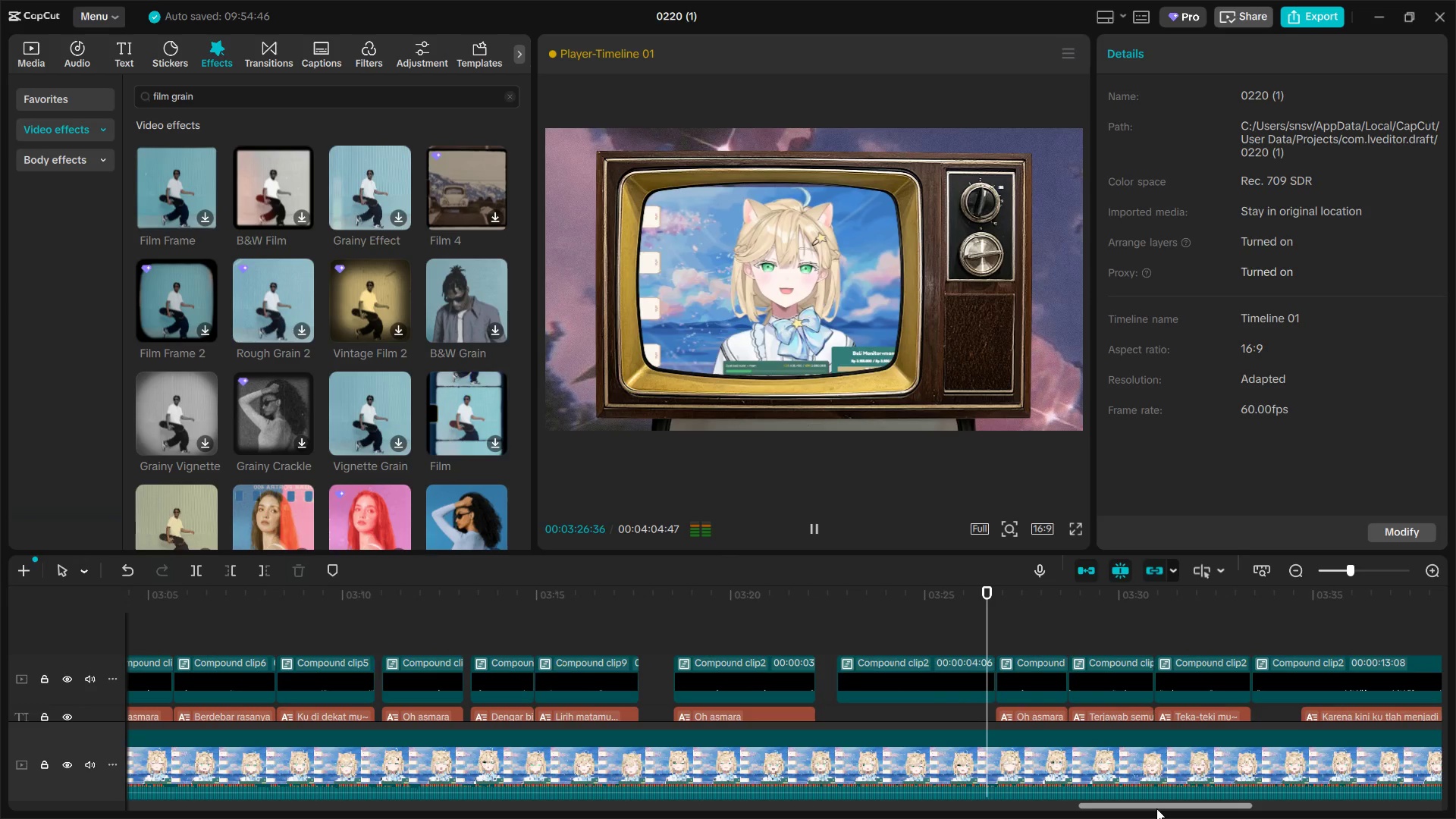 
key(Space)
 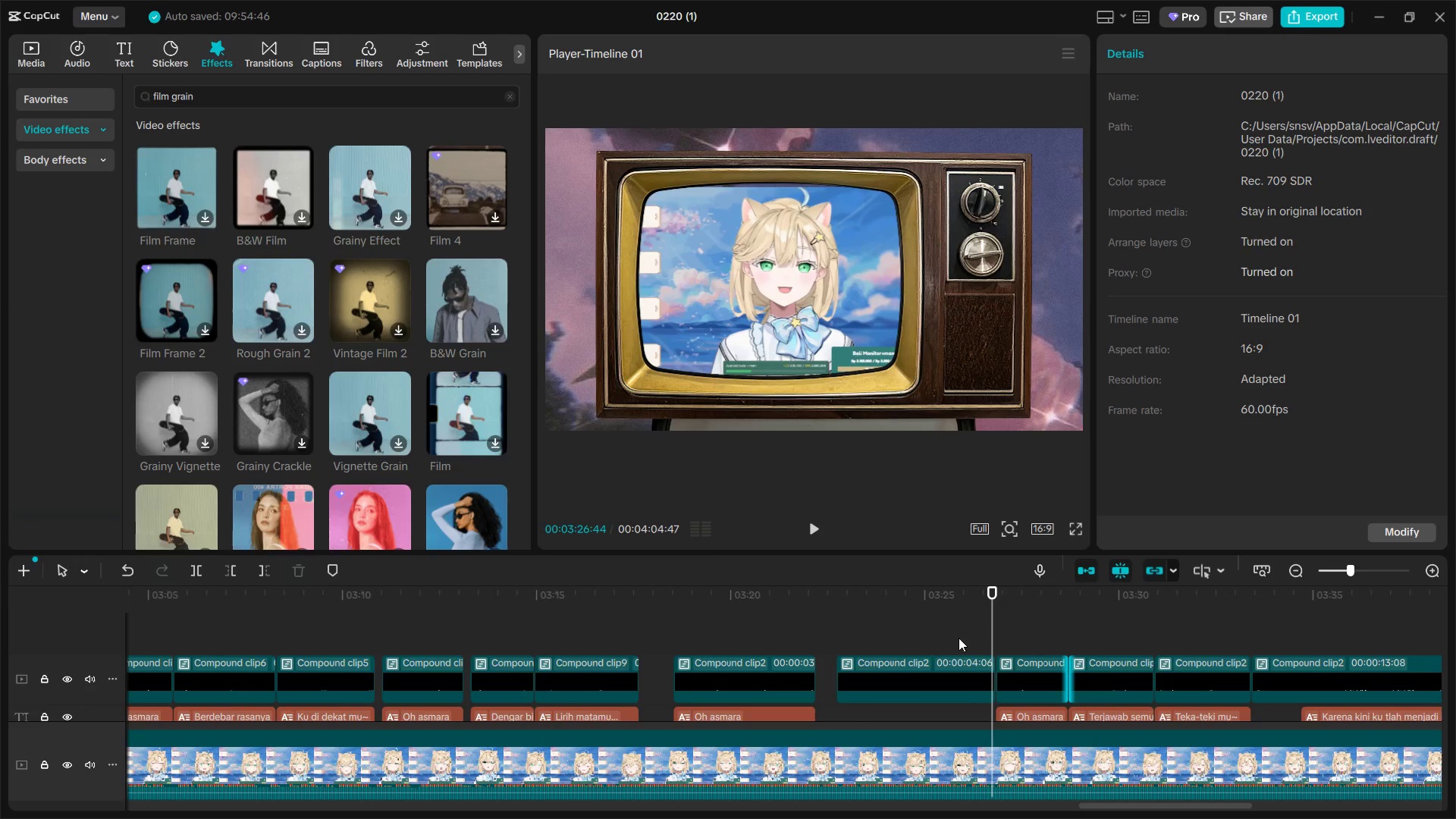 
left_click([959, 637])
 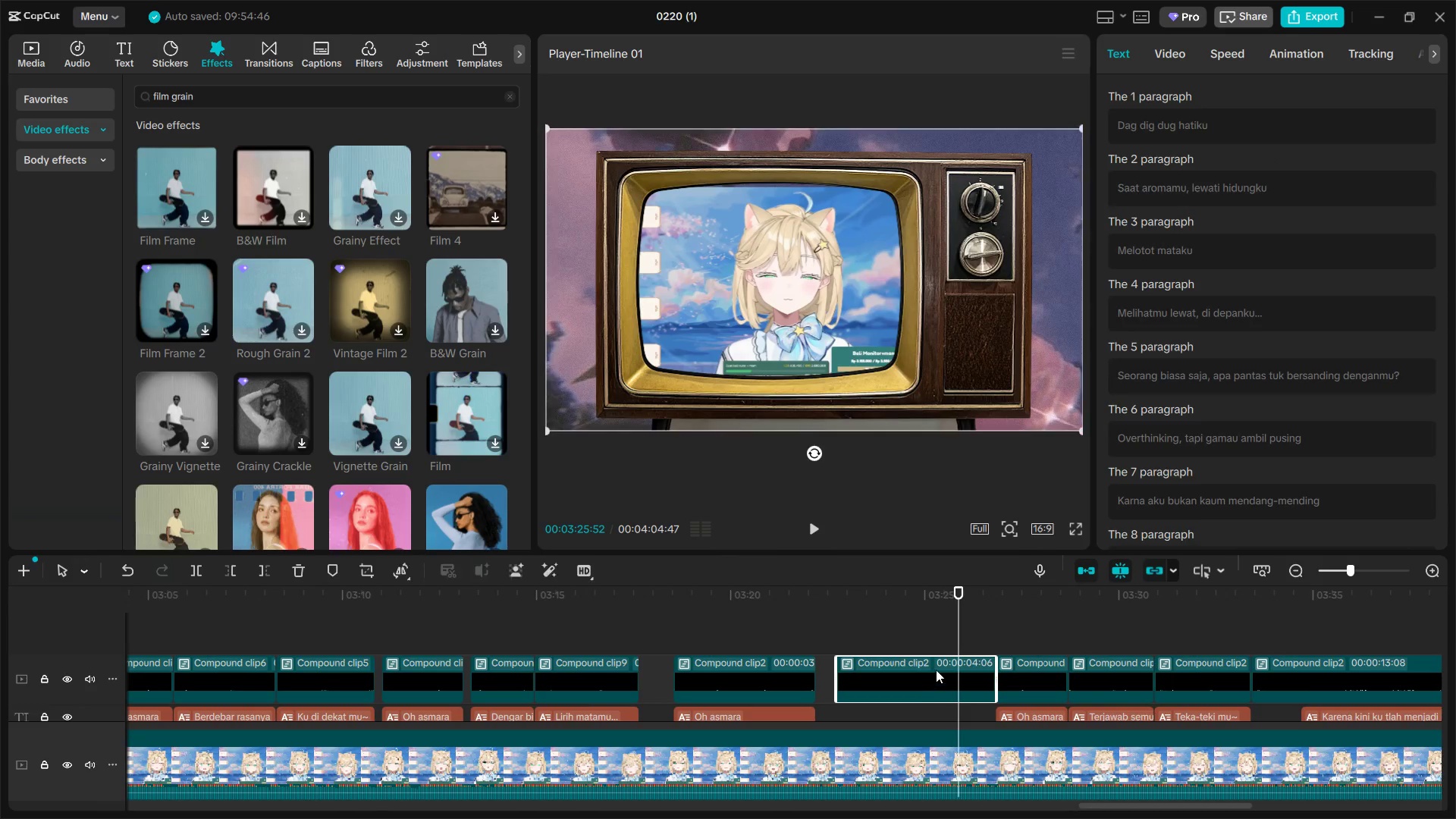 
key(Backspace)
 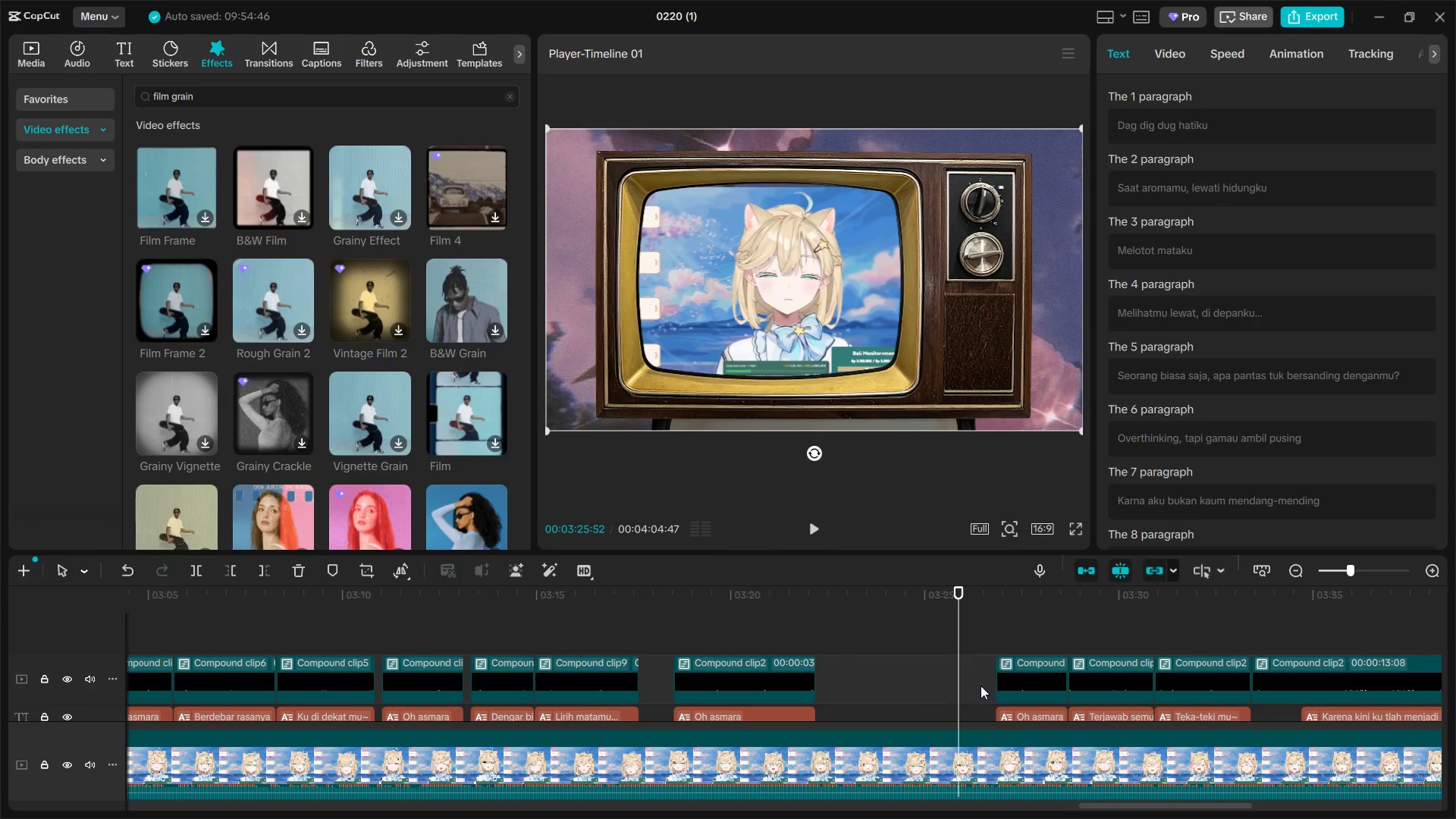 
scroll: coordinate [984, 682], scroll_direction: down, amount: 1.0
 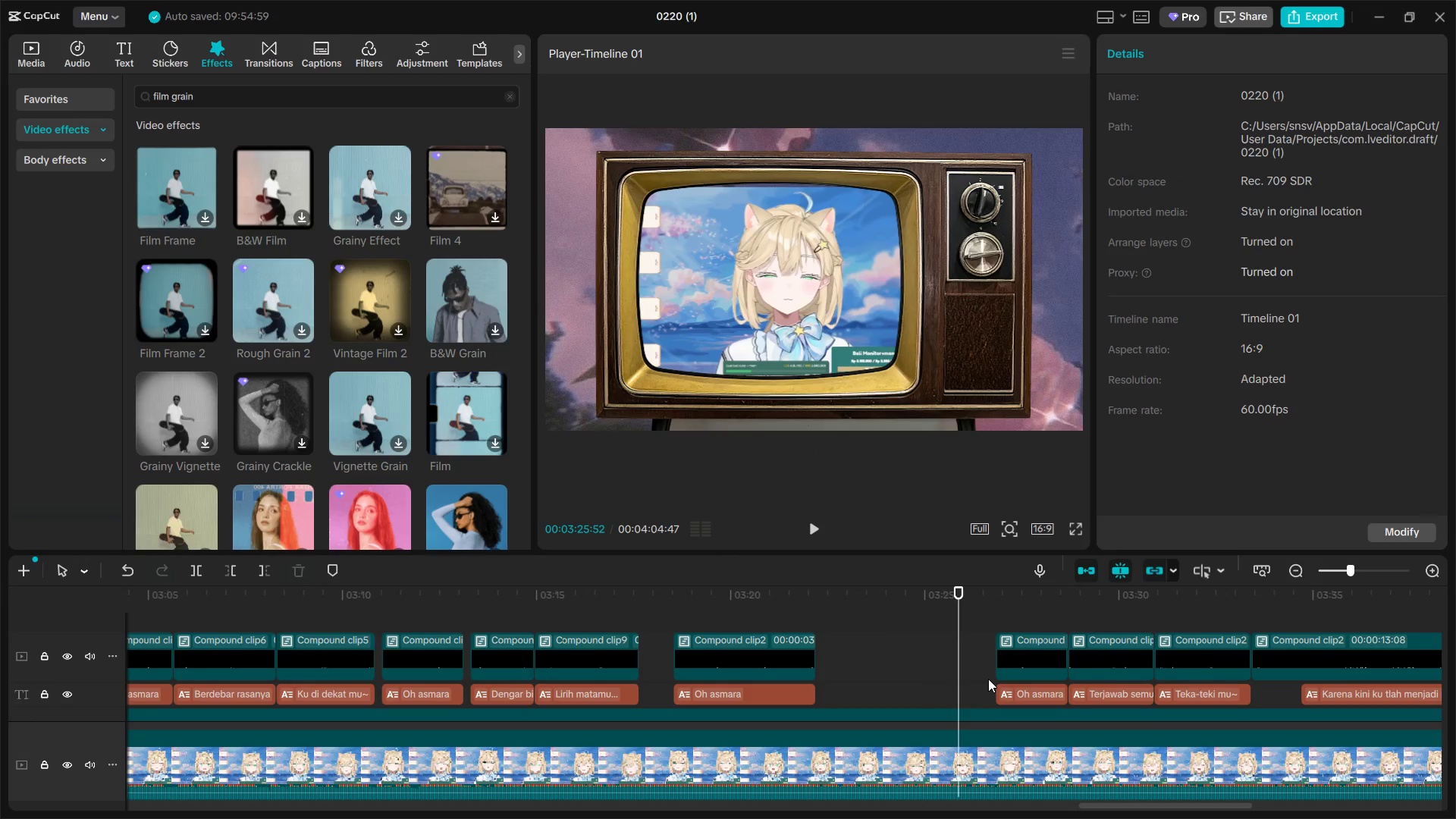 
key(Space)
 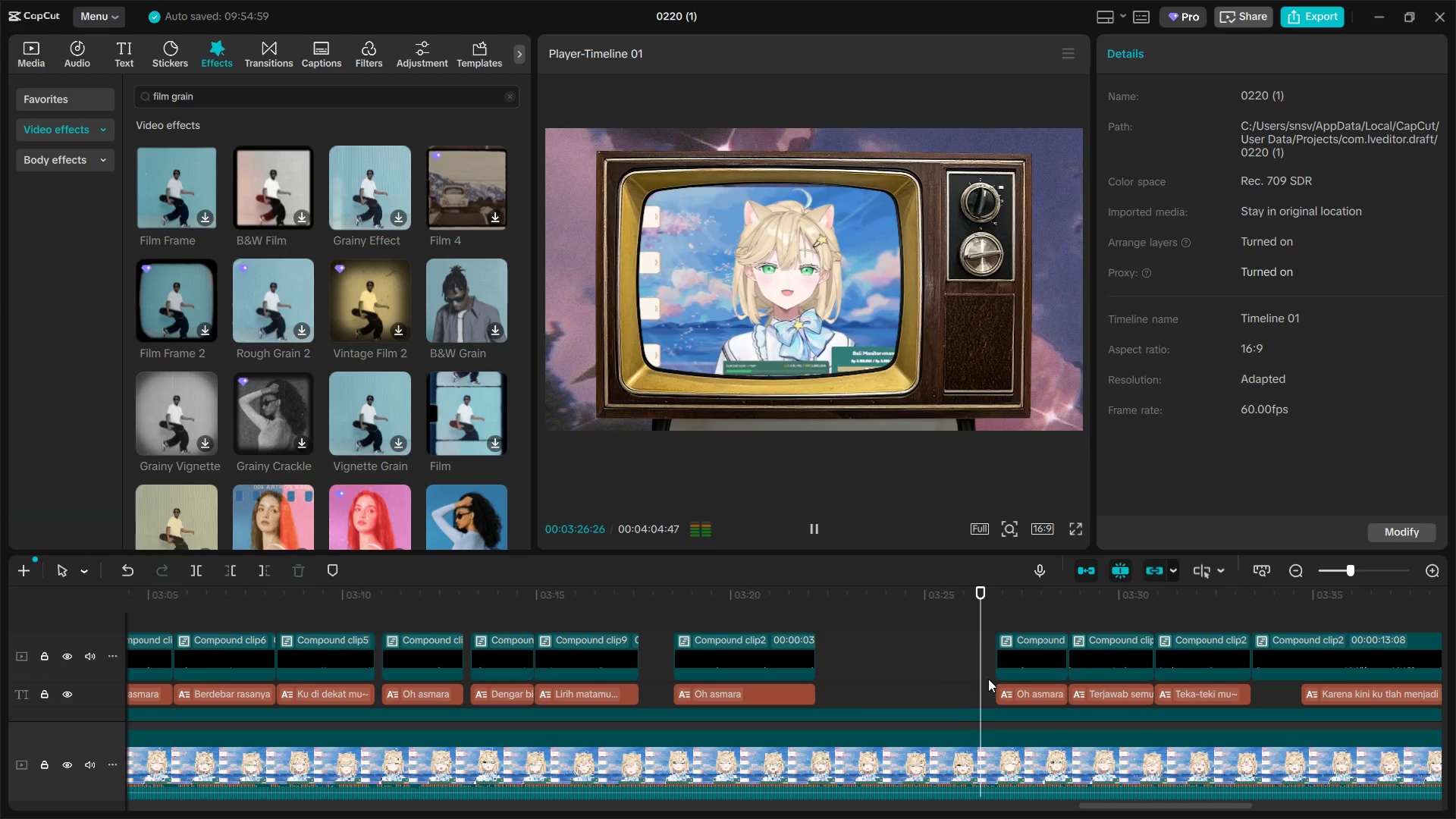 
key(Space)
 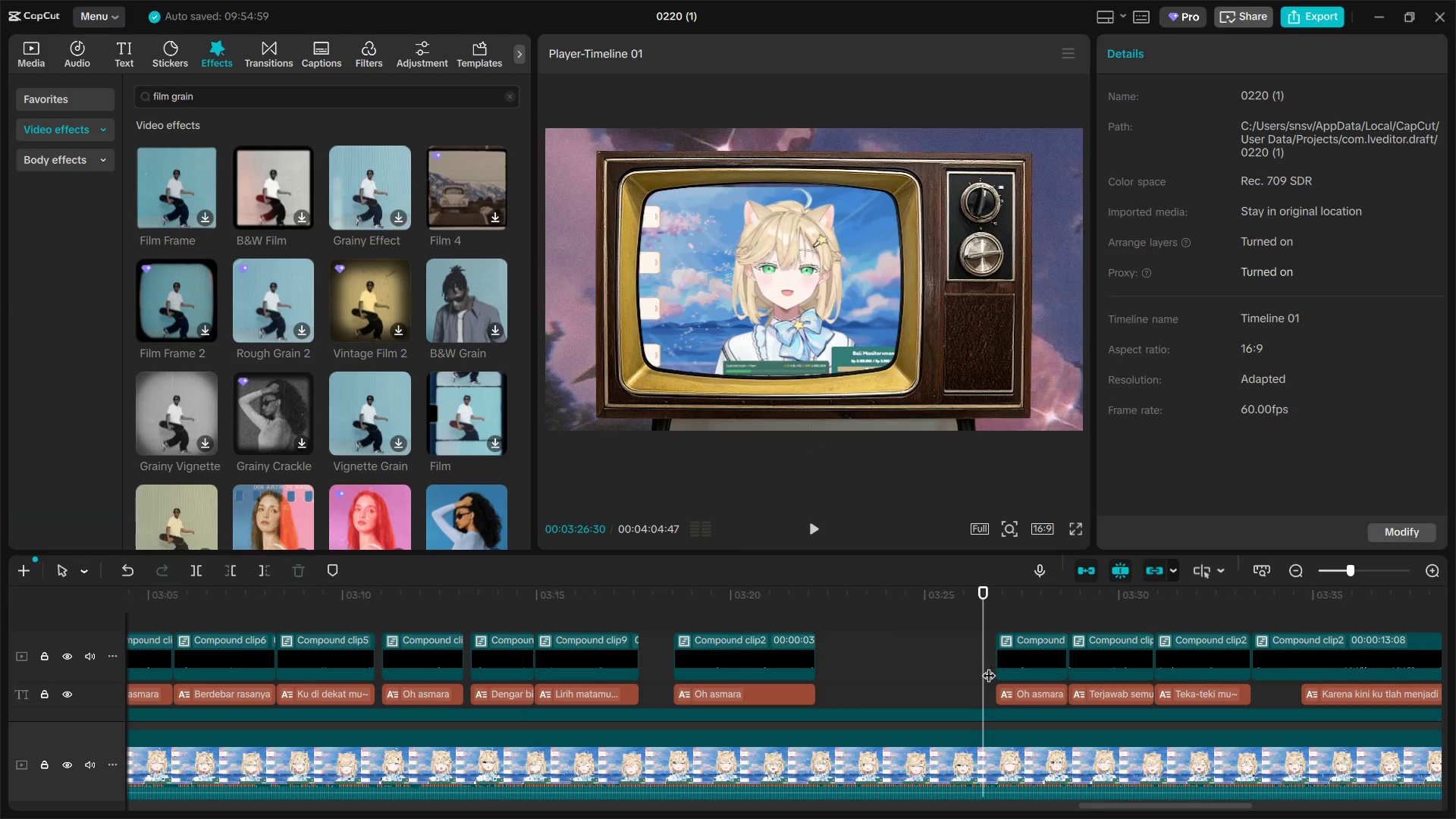 
left_click_drag(start_coordinate=[985, 666], to_coordinate=[973, 671])
 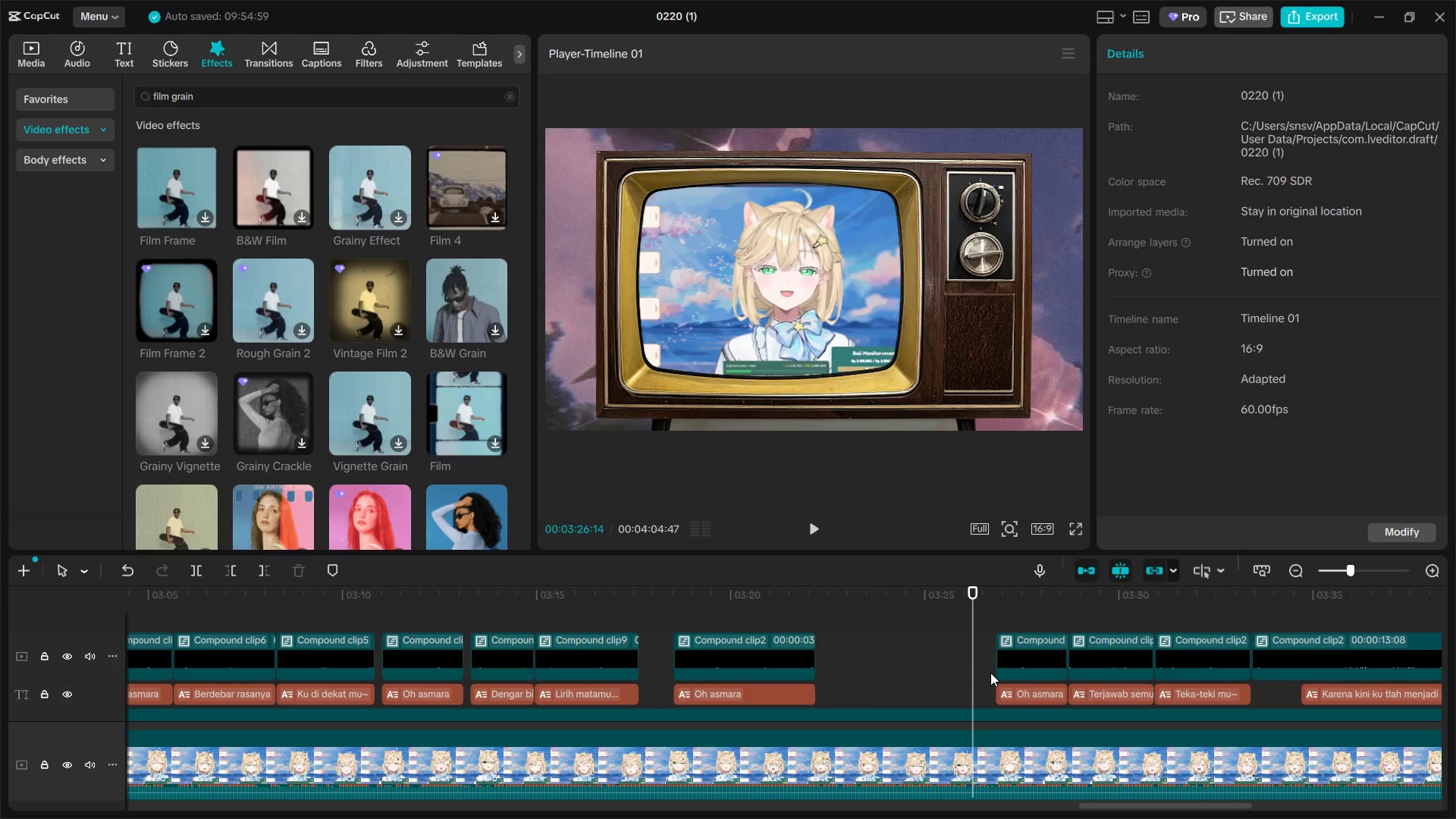 
left_click_drag(start_coordinate=[989, 672], to_coordinate=[1001, 694])
 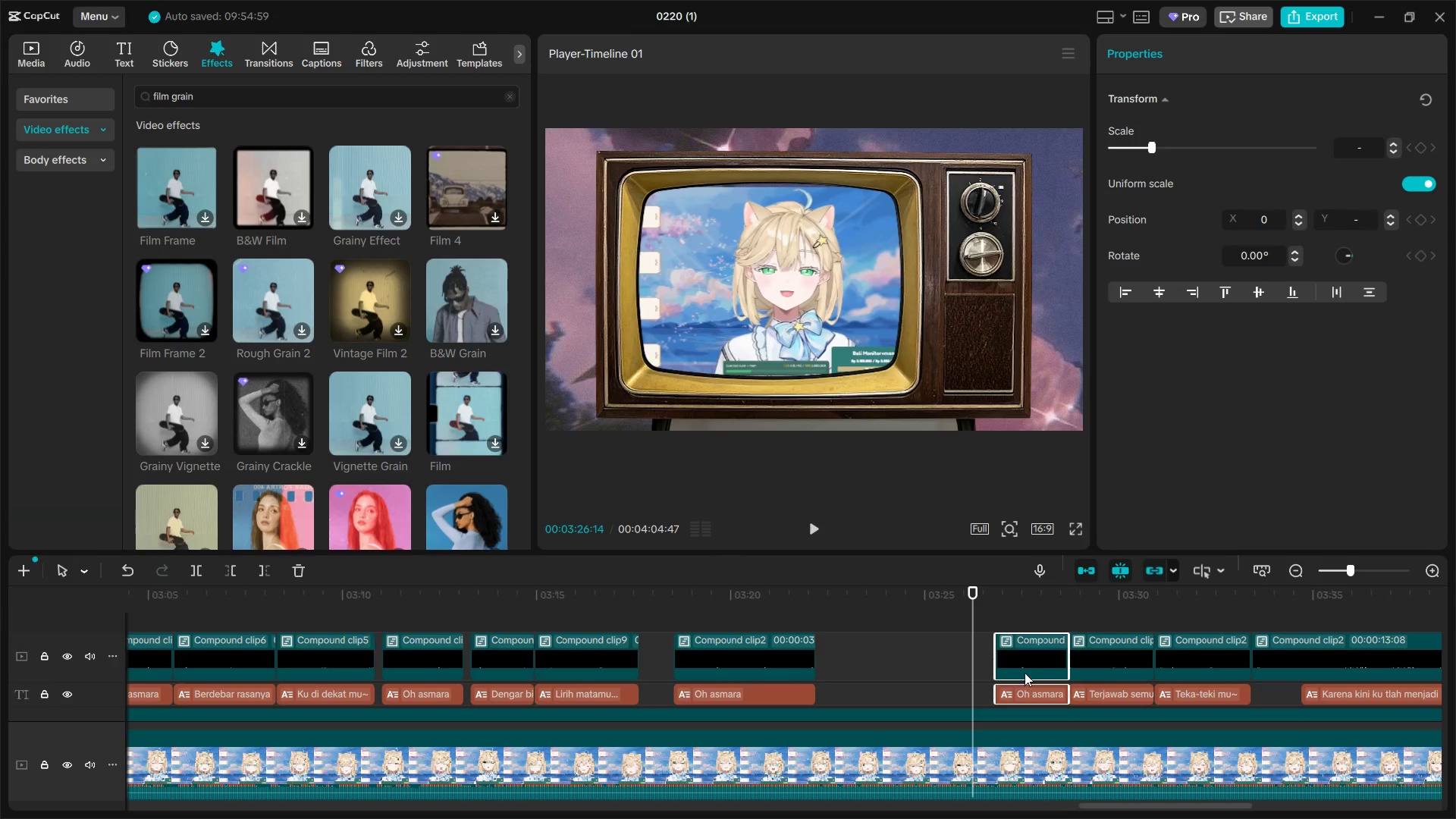 
left_click_drag(start_coordinate=[1025, 673], to_coordinate=[1009, 673])
 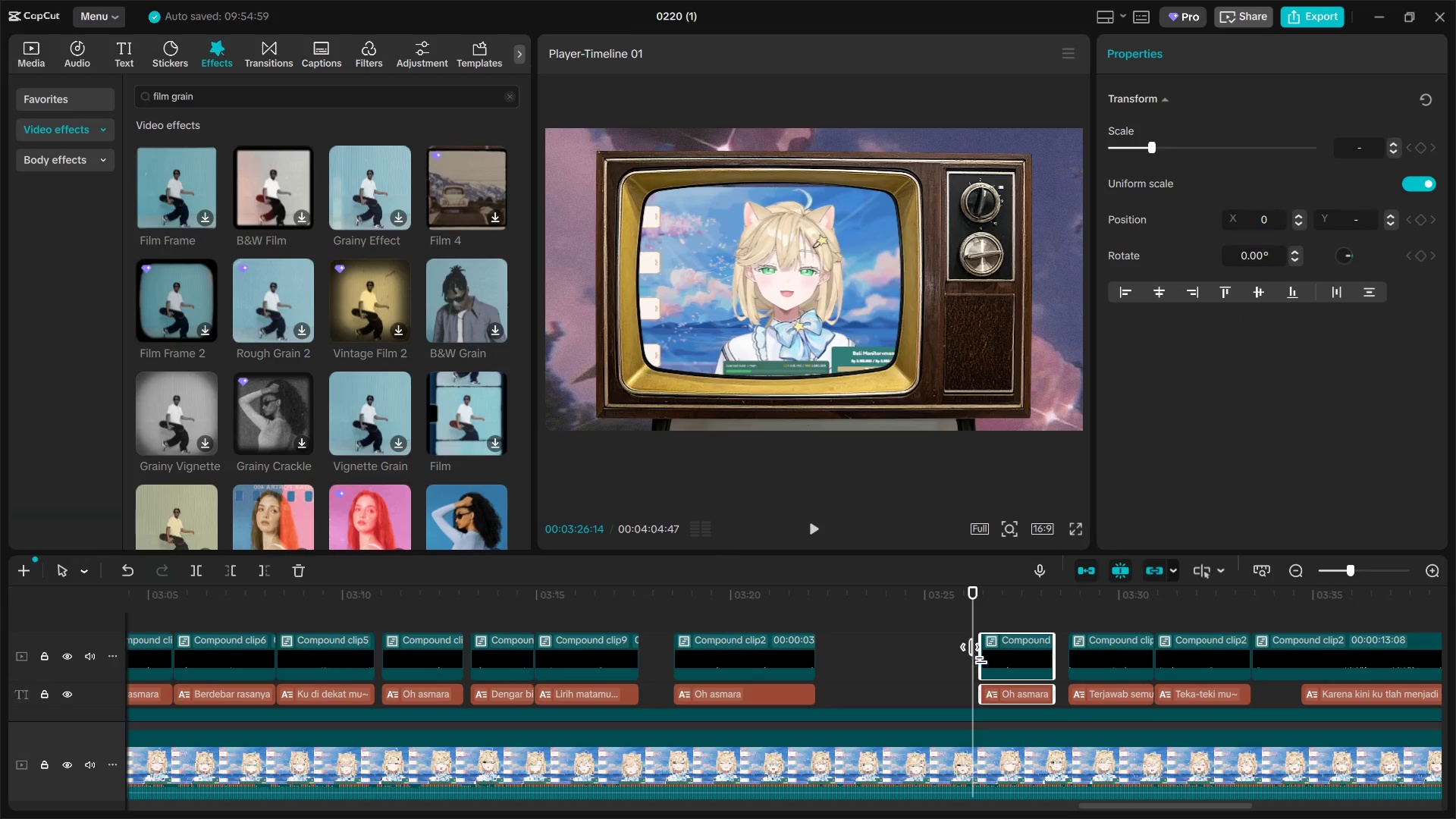 
left_click([968, 648])
 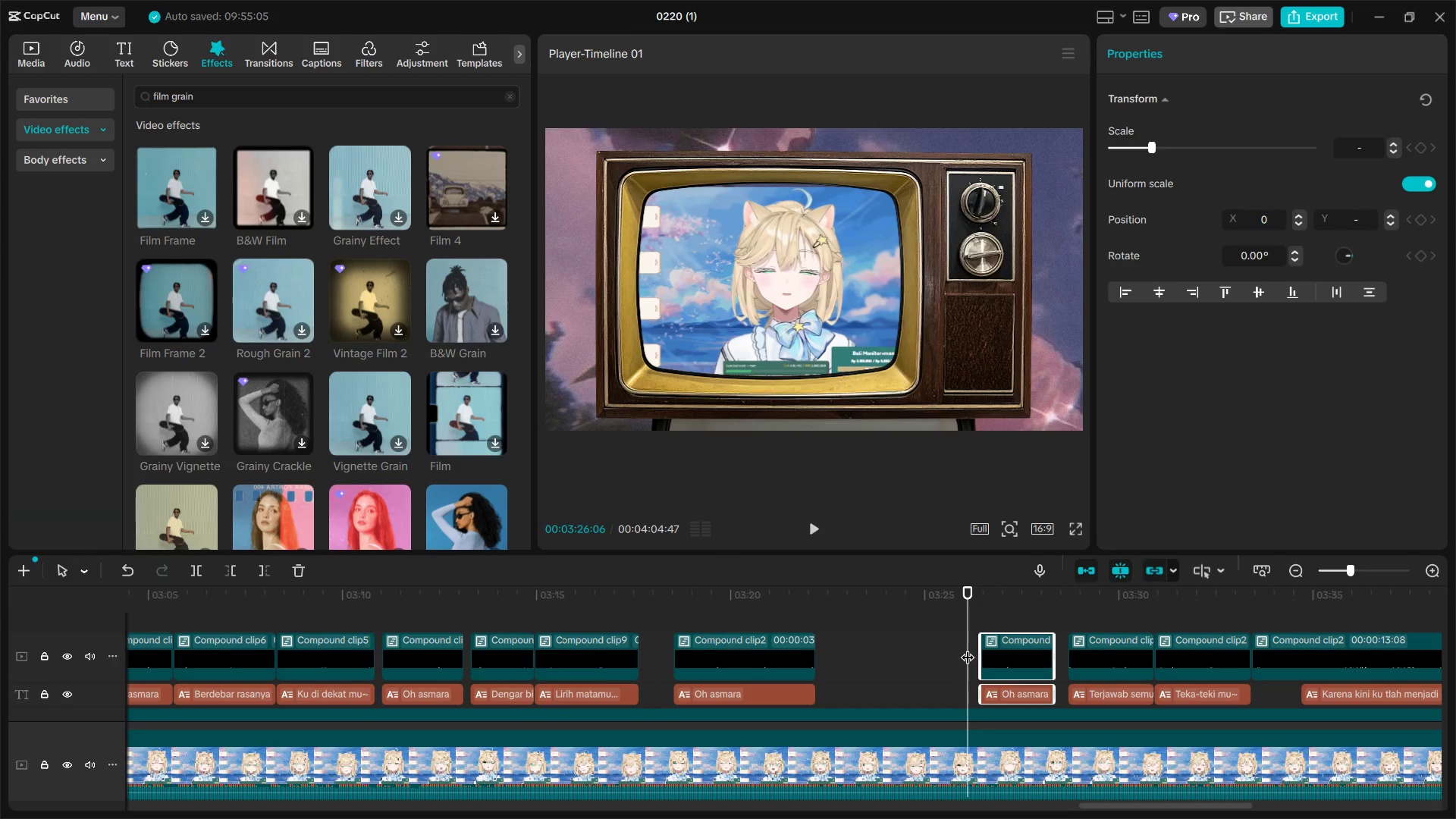 
key(Space)
 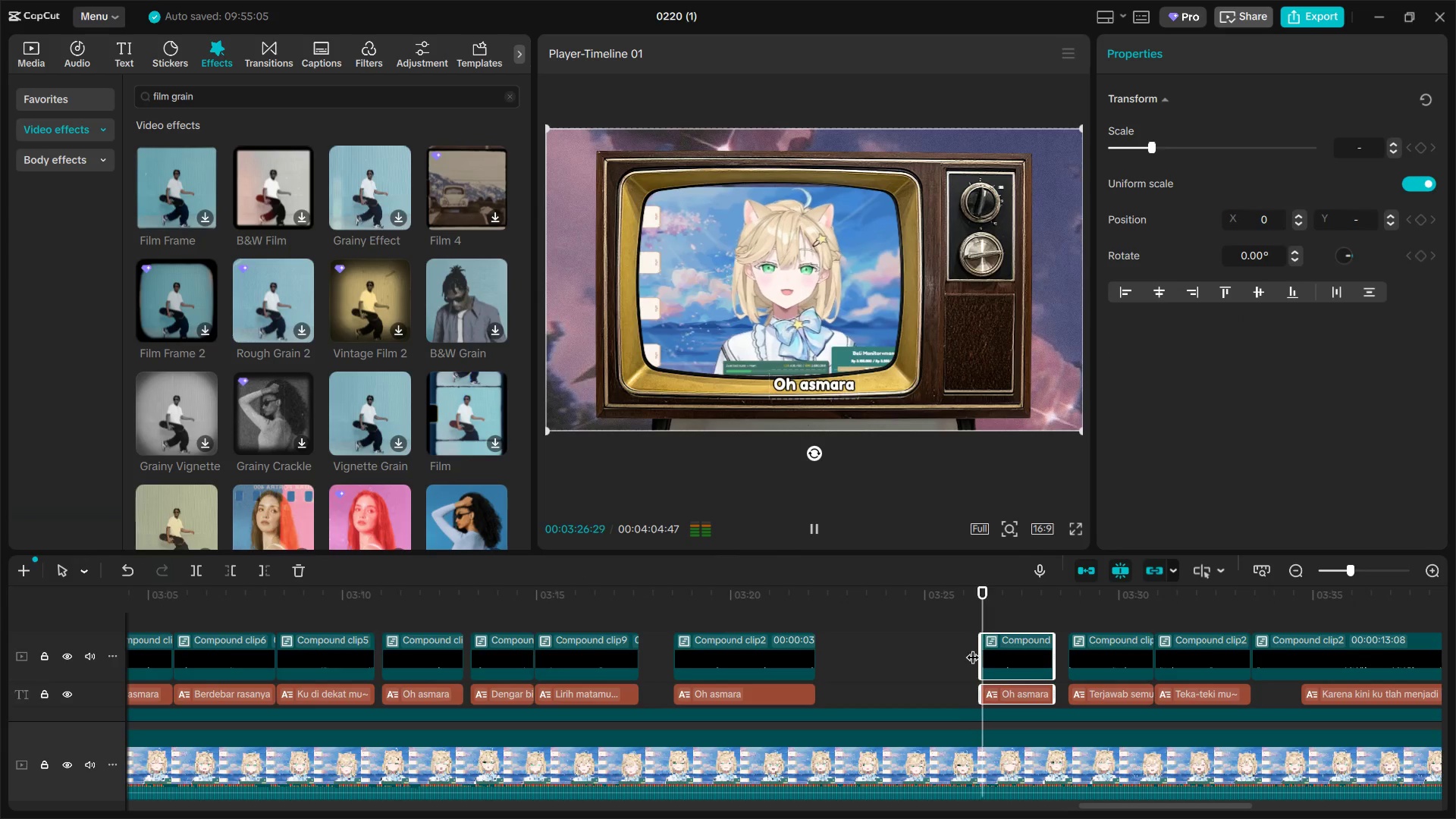 
key(Space)
 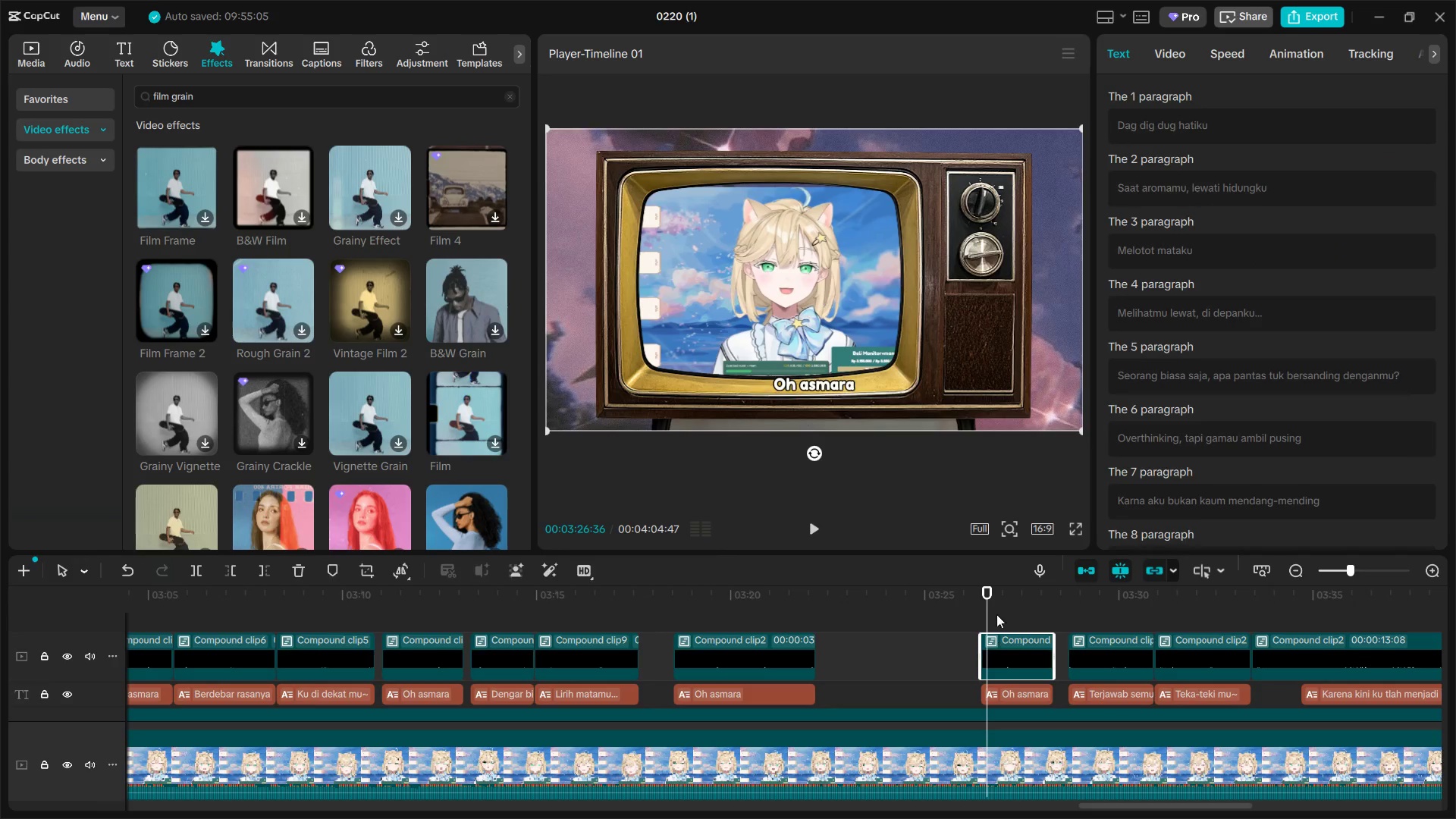 
double_click([974, 606])
 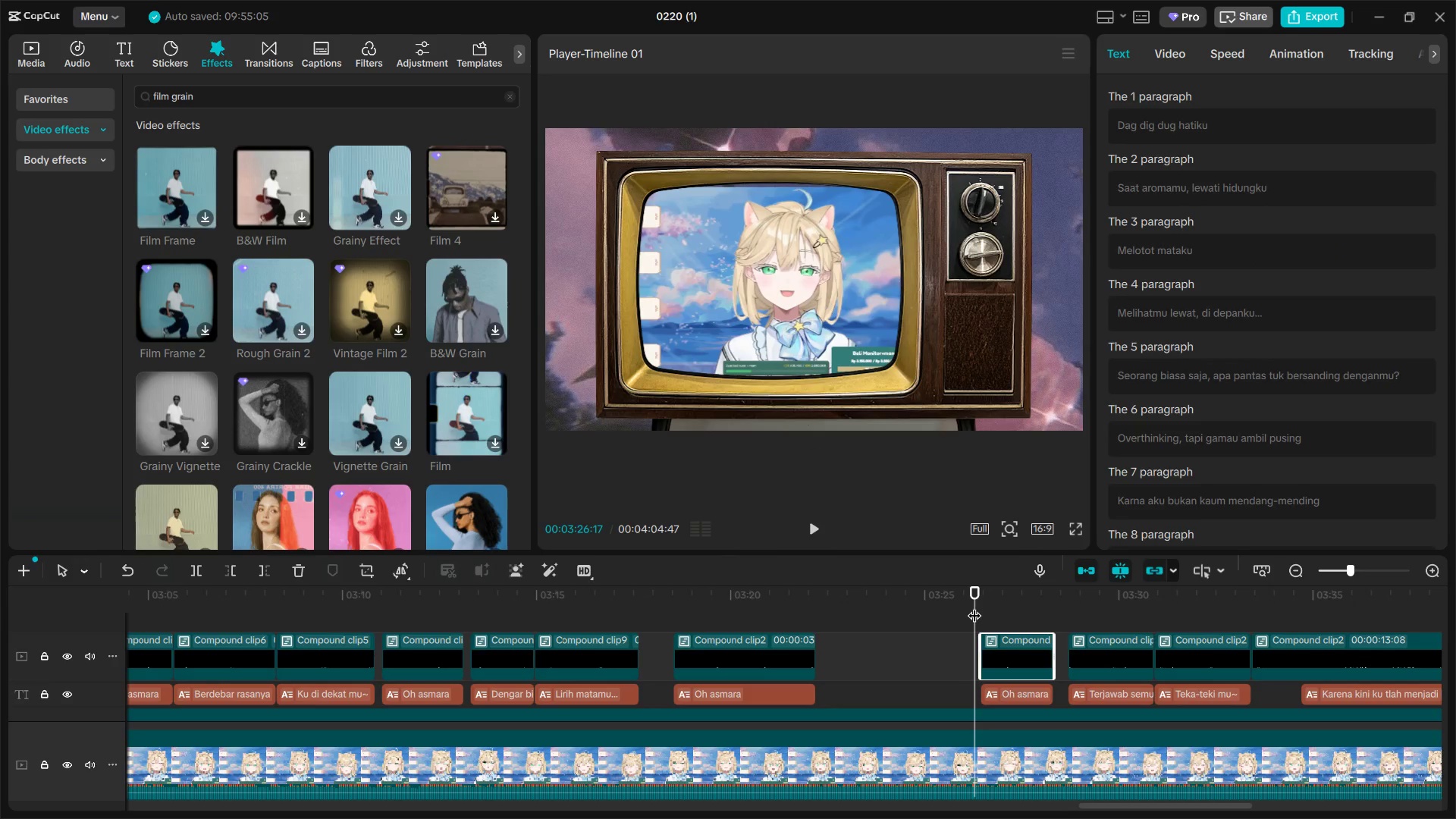 
key(Space)
 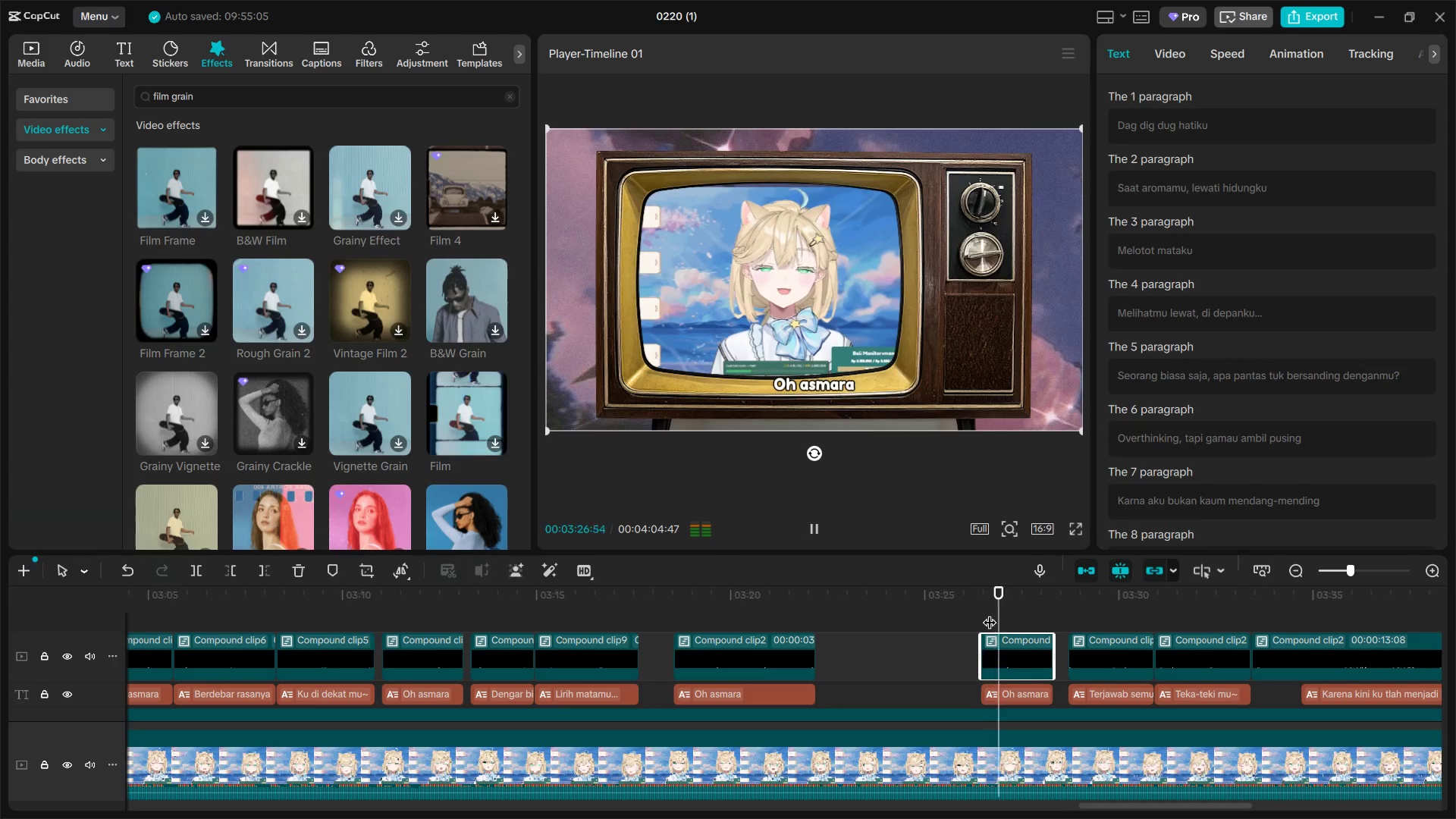 
left_click([990, 611])
 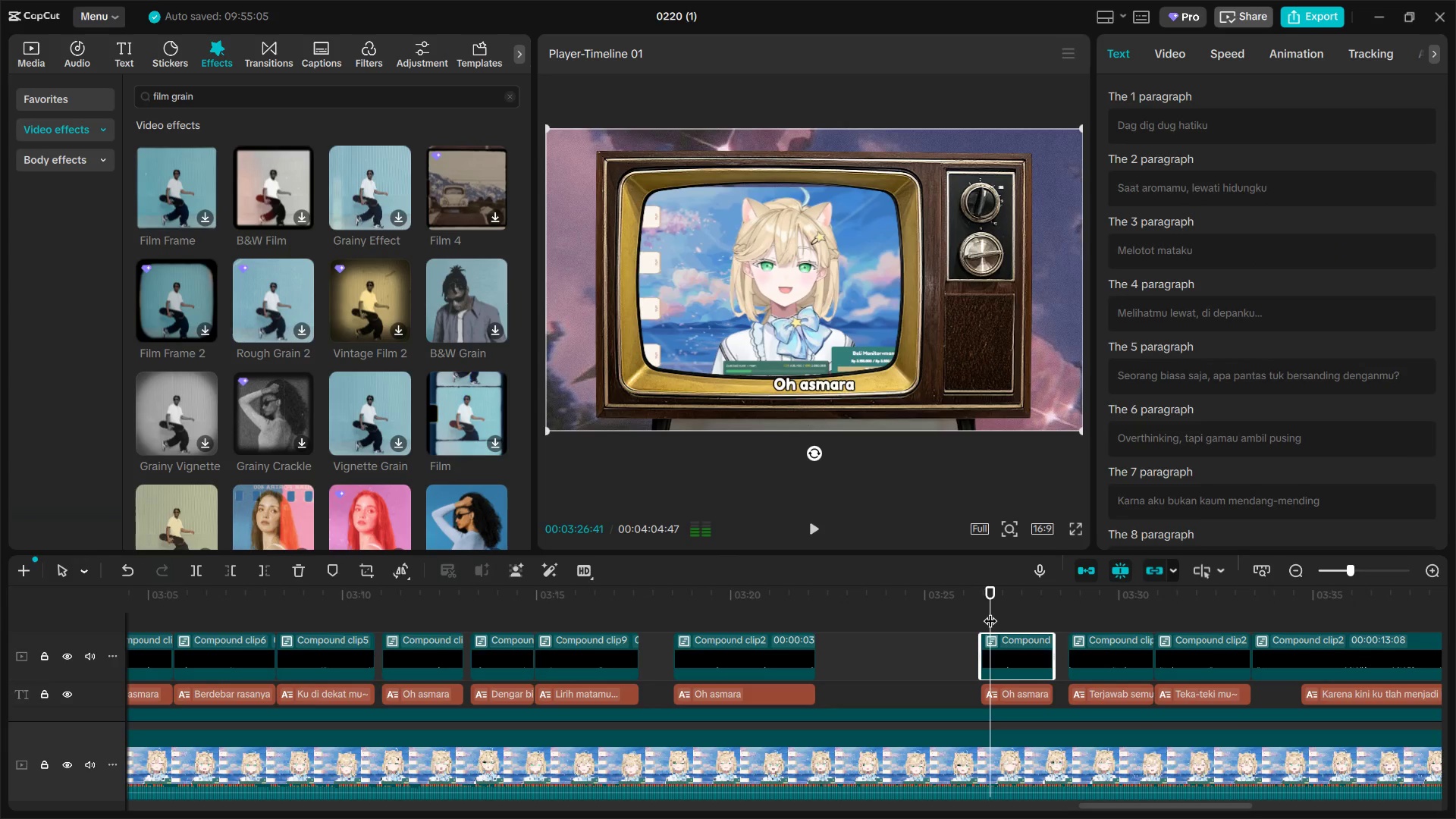 
left_click_drag(start_coordinate=[990, 611], to_coordinate=[980, 612])
 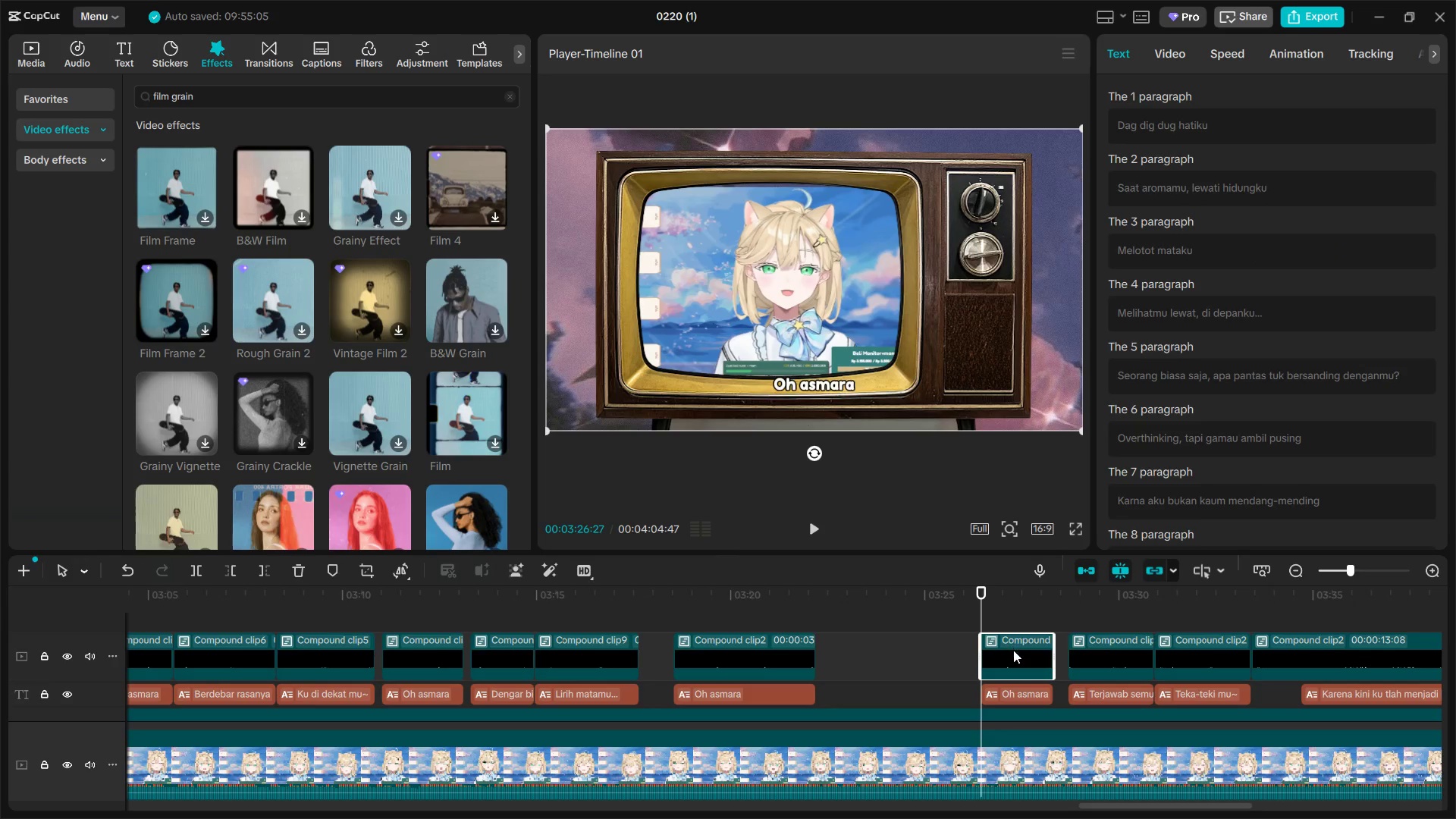 
triple_click([1013, 650])
 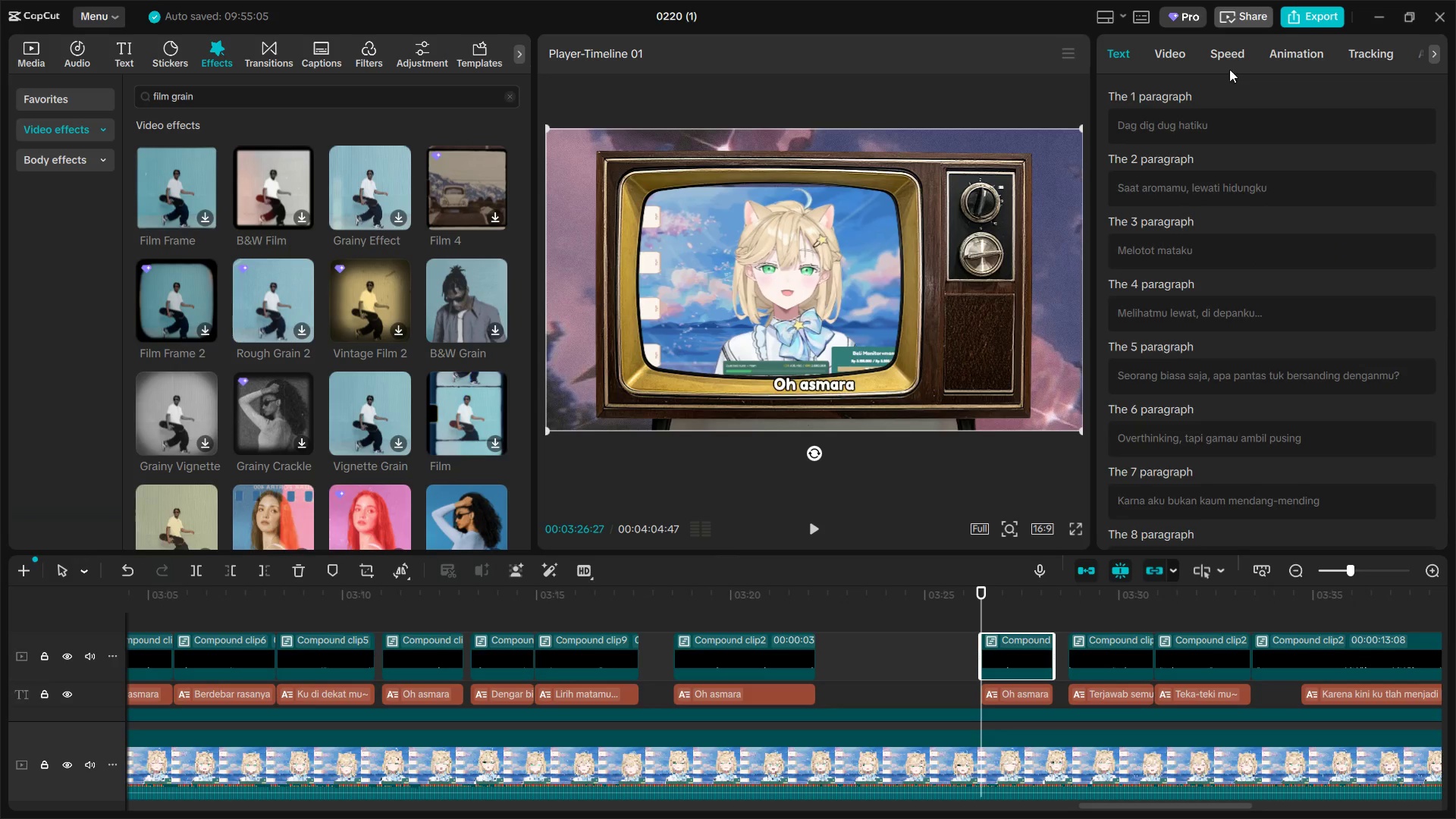 
left_click([1164, 61])
 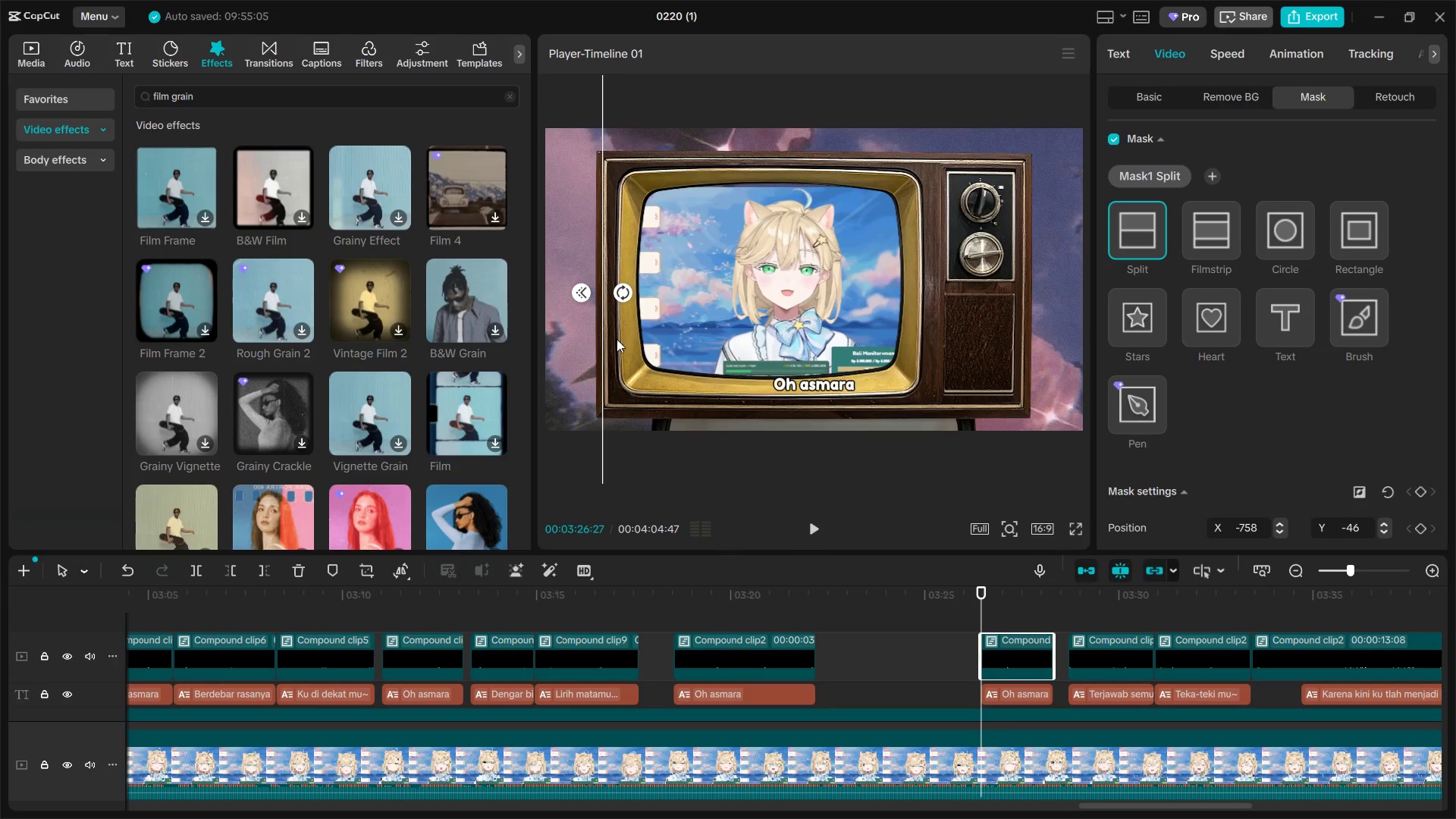 
left_click_drag(start_coordinate=[600, 355], to_coordinate=[762, 368])
 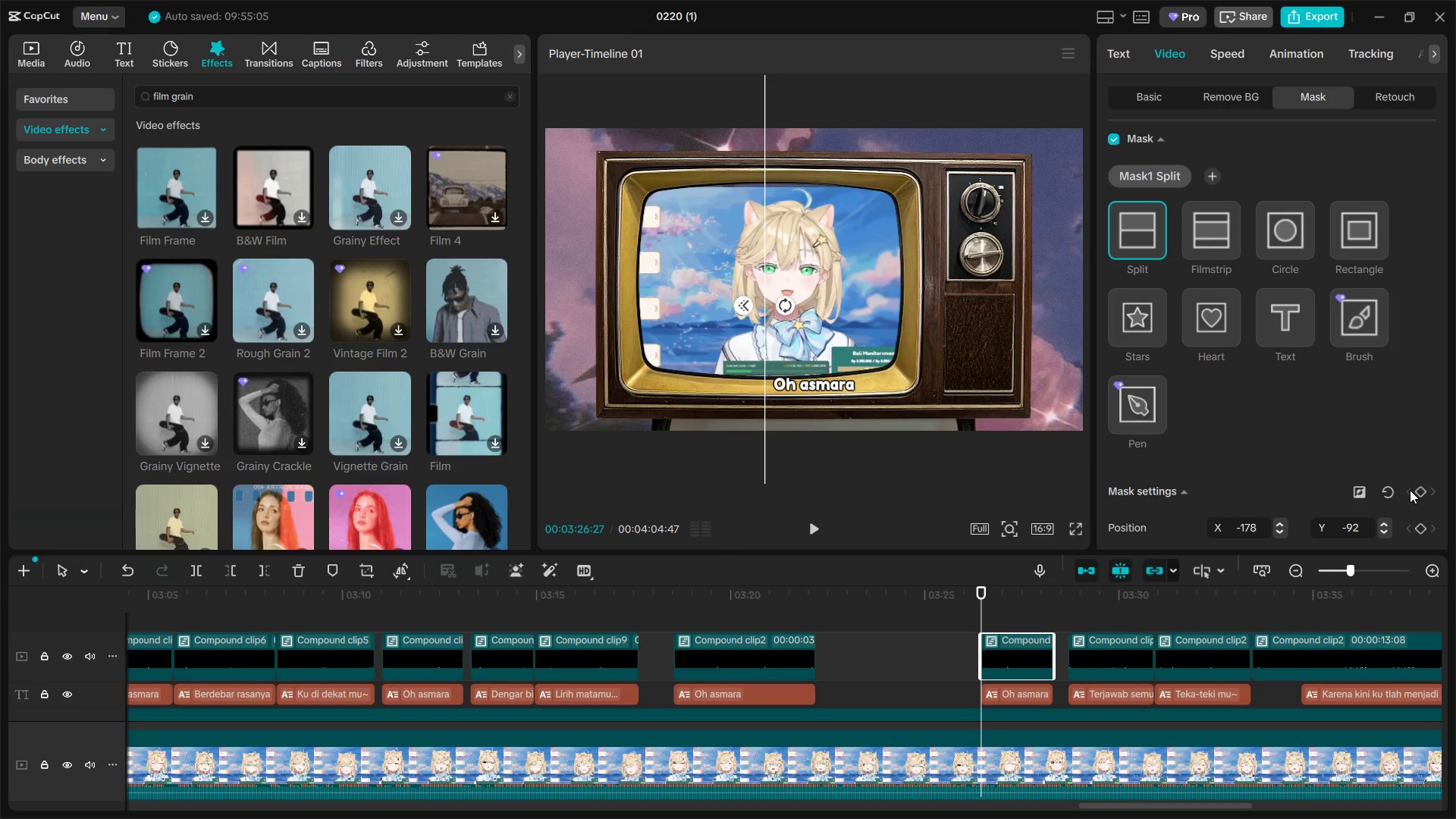 
left_click([1417, 491])
 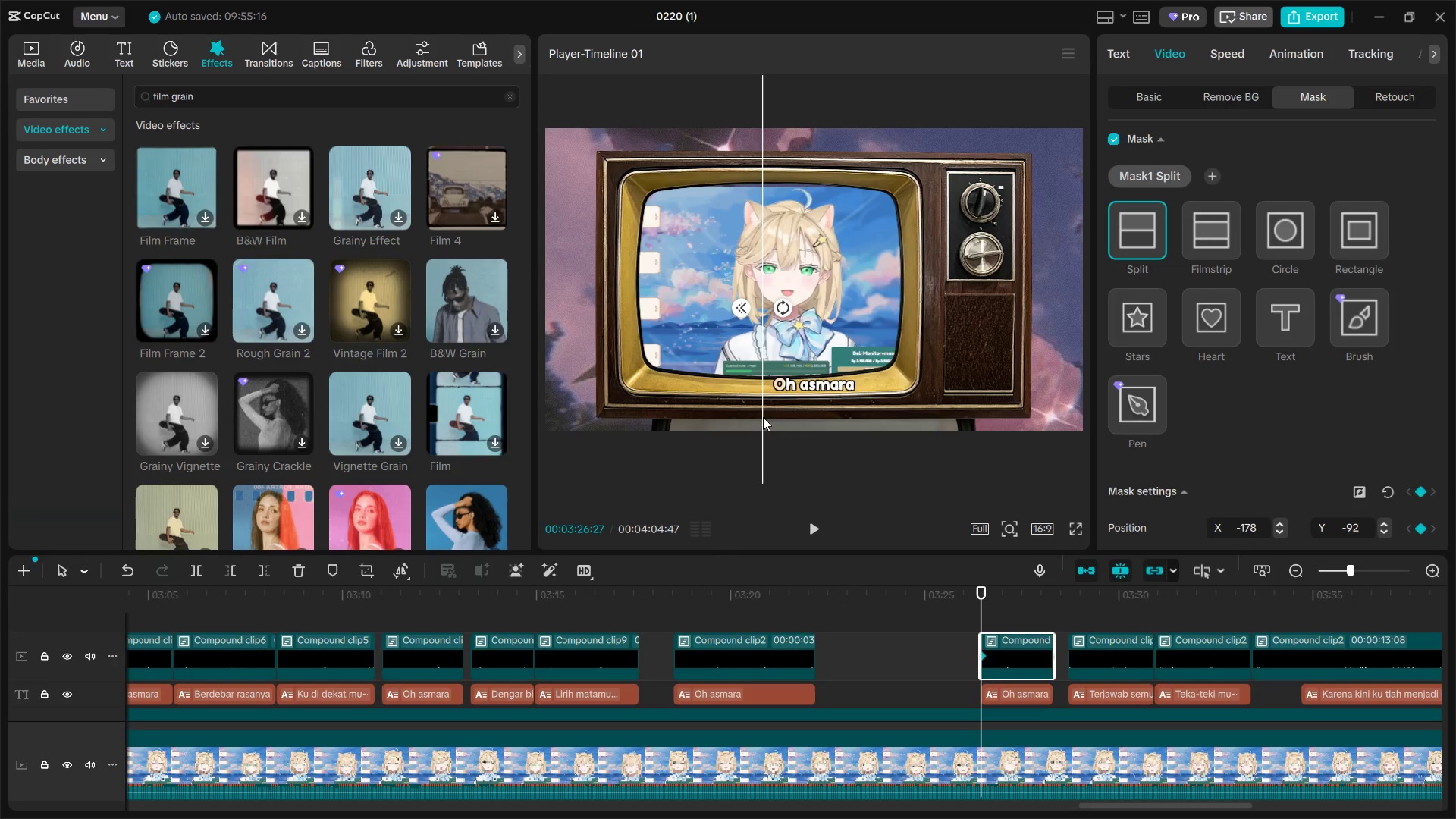 
key(Space)
 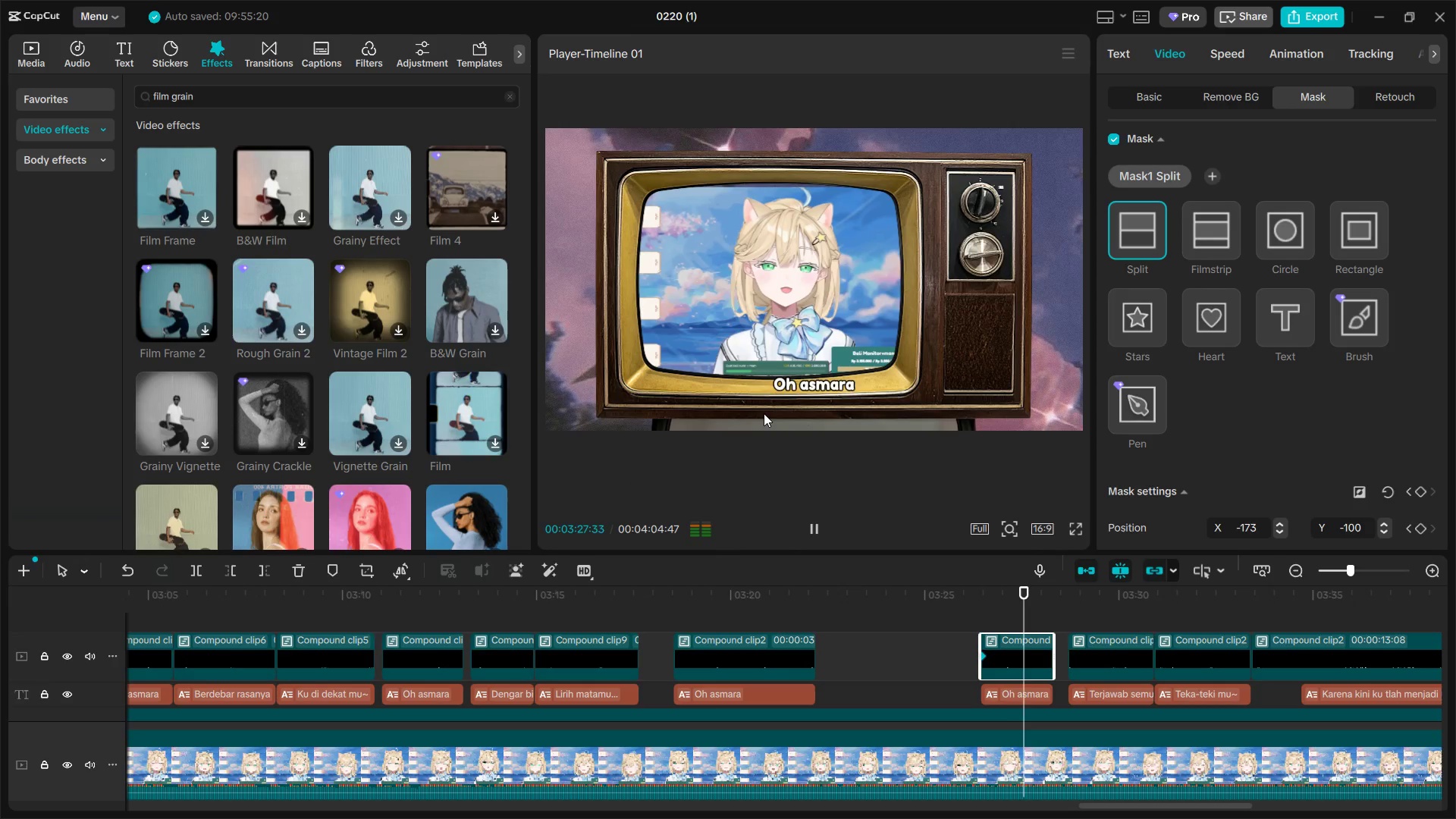 
key(Space)
 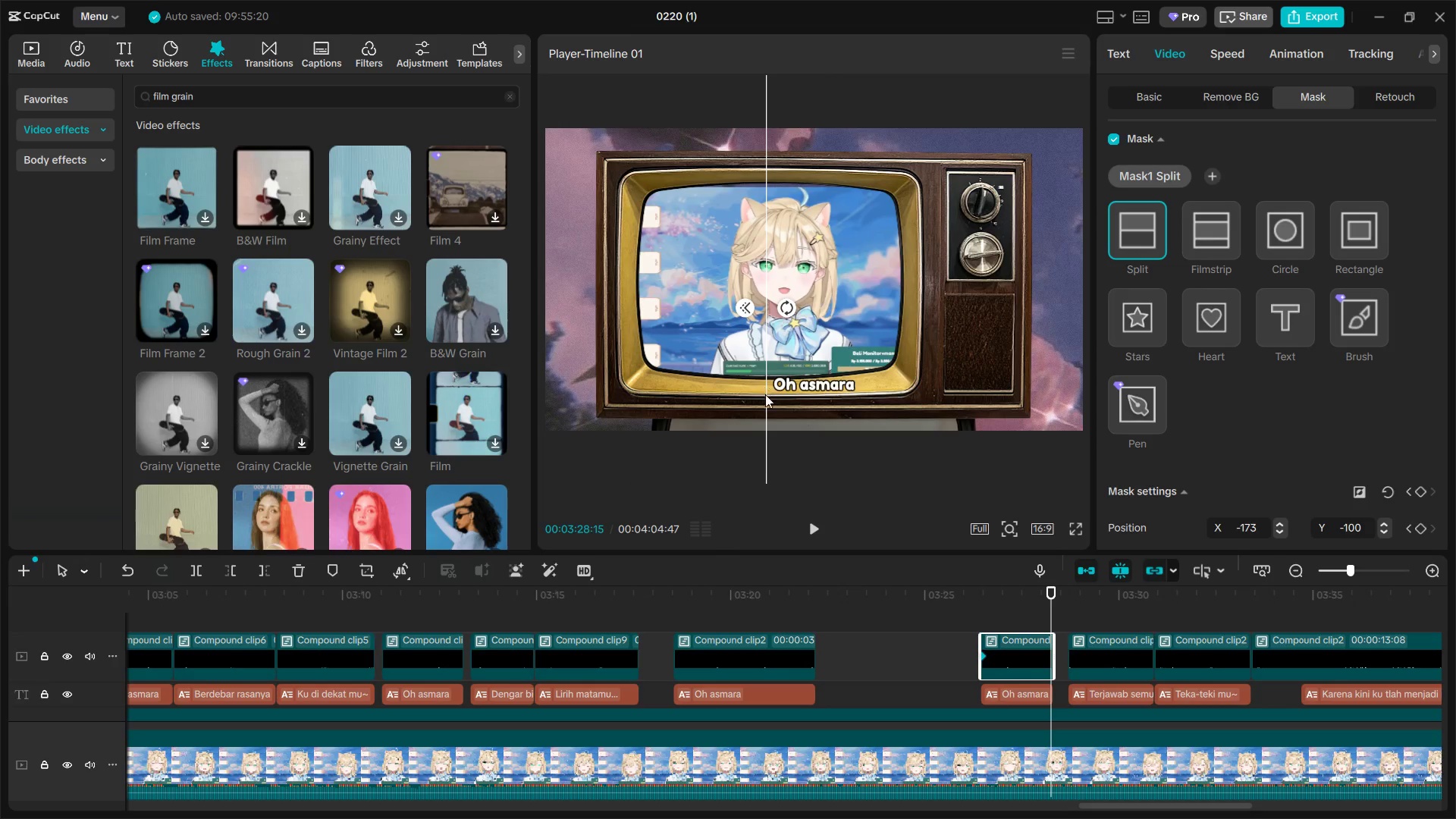 
left_click_drag(start_coordinate=[763, 407], to_coordinate=[854, 414])
 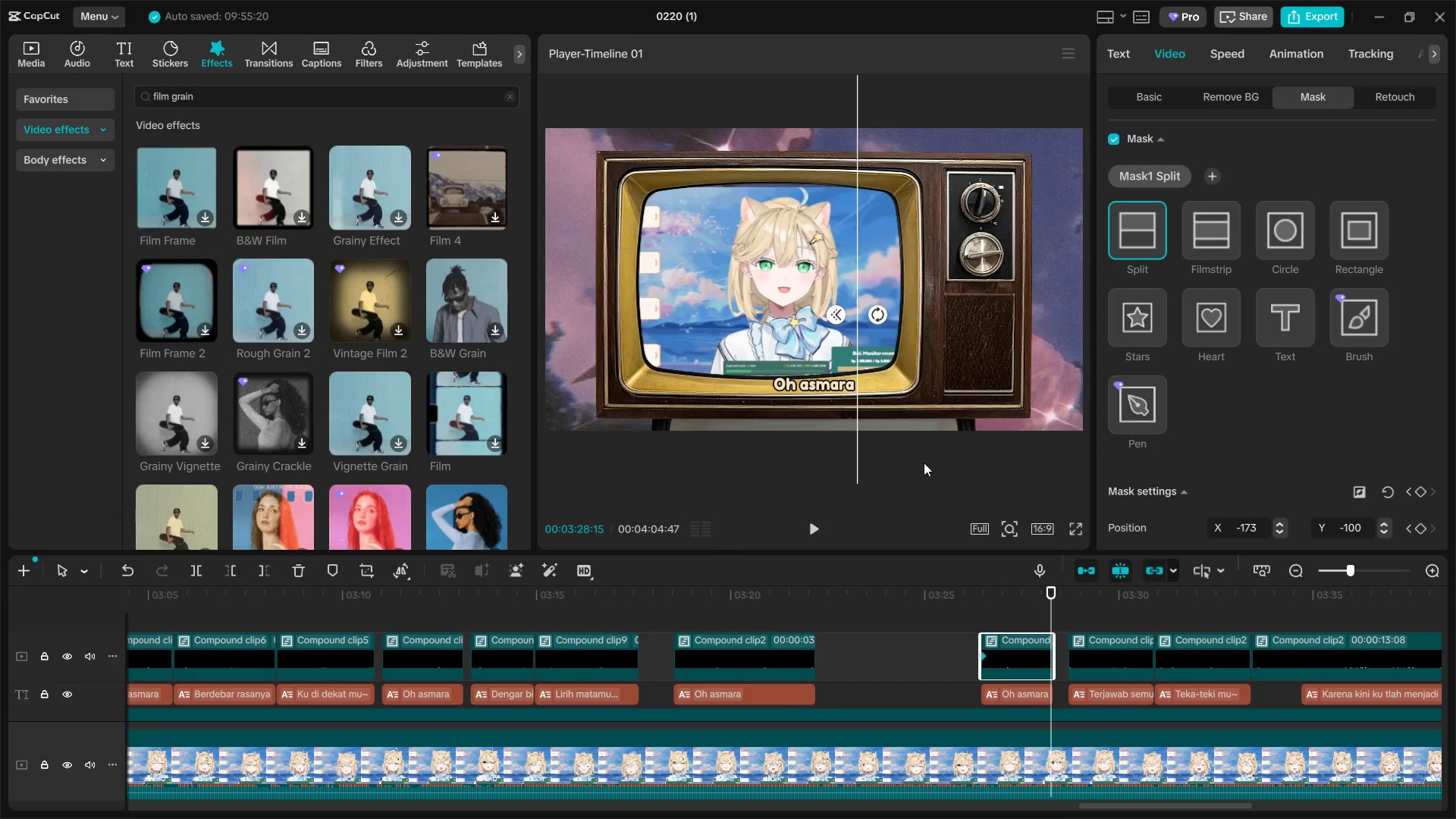 
key(Space)
 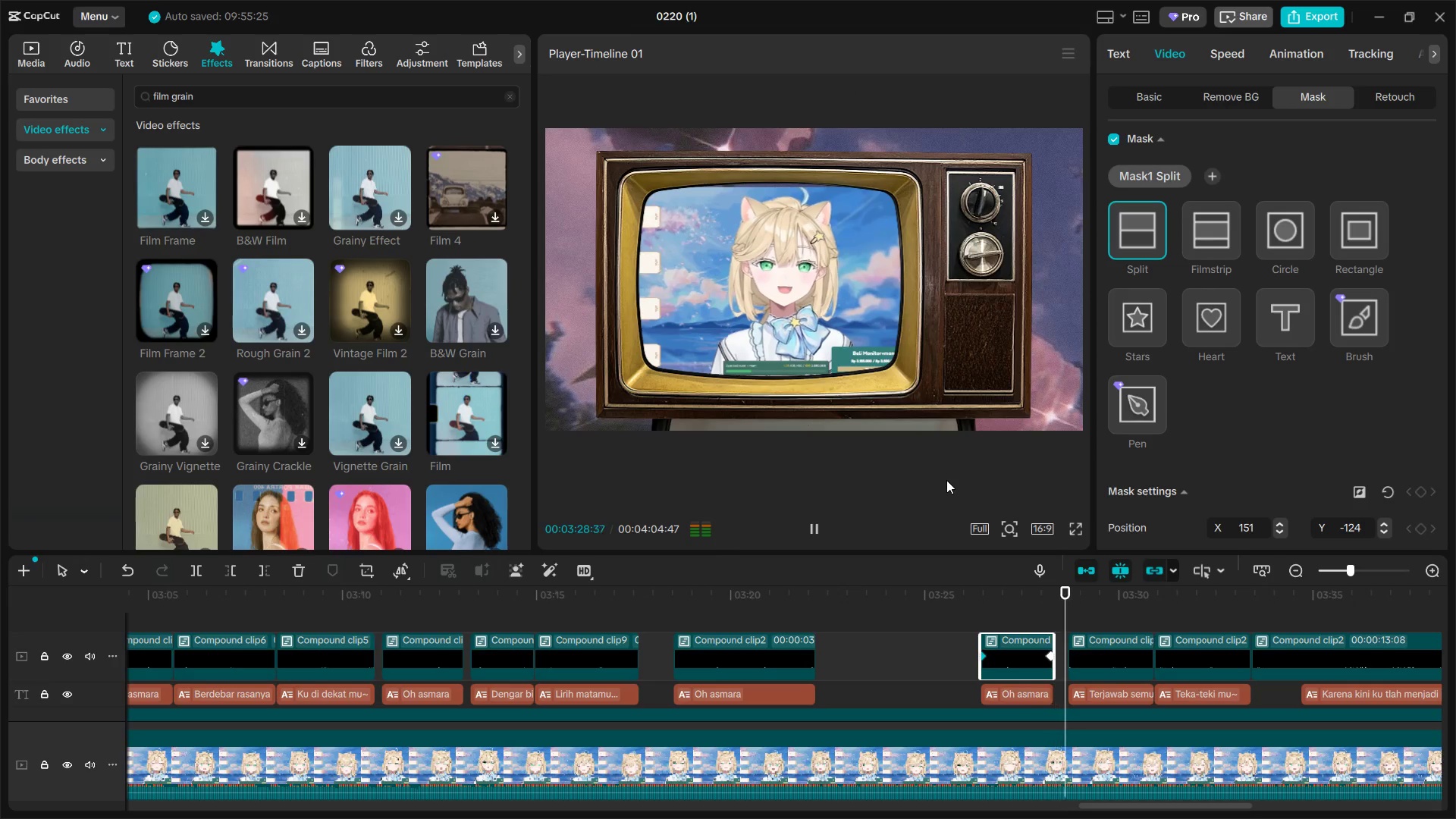 
key(Space)
 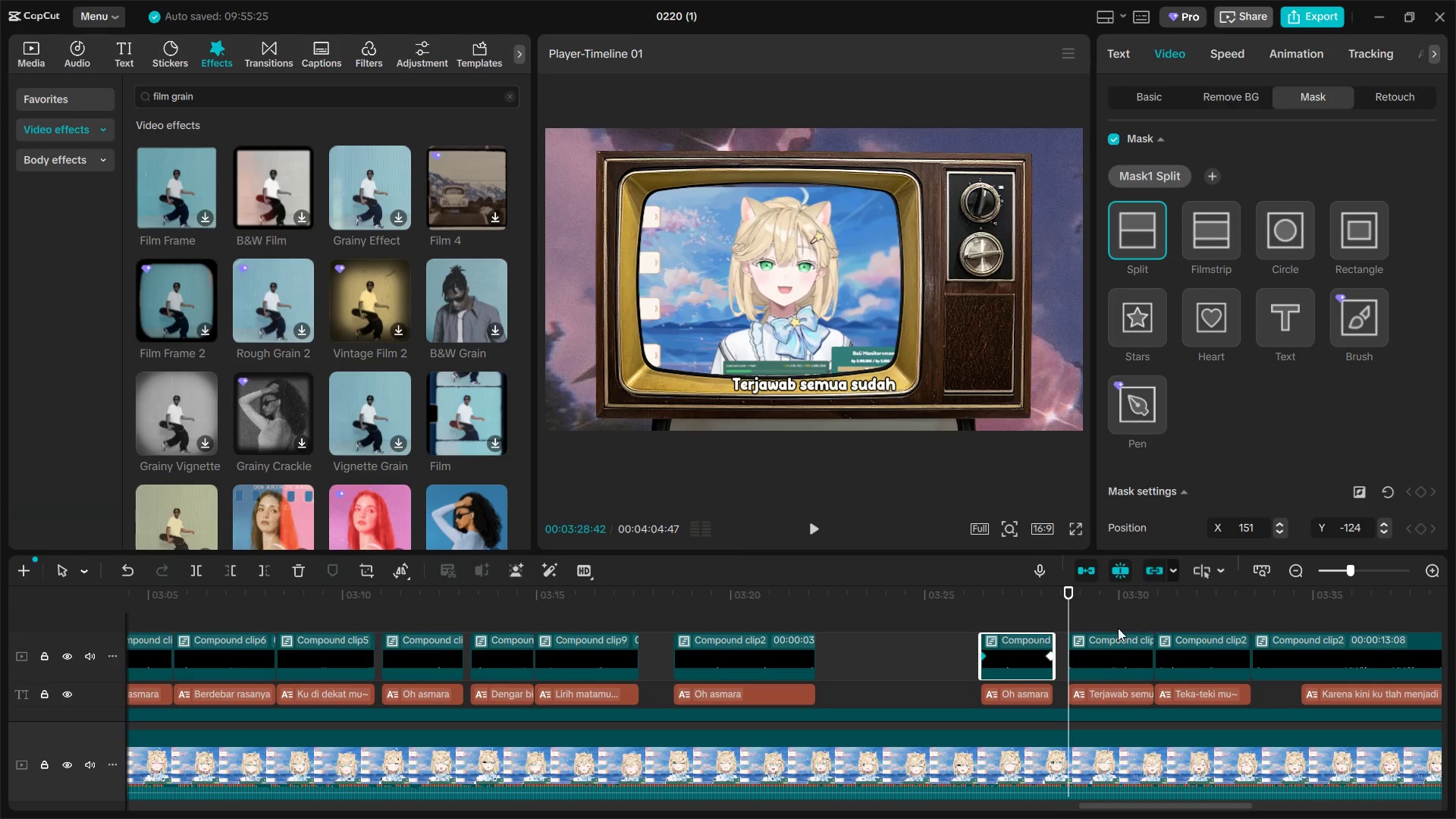 
left_click([1112, 649])
 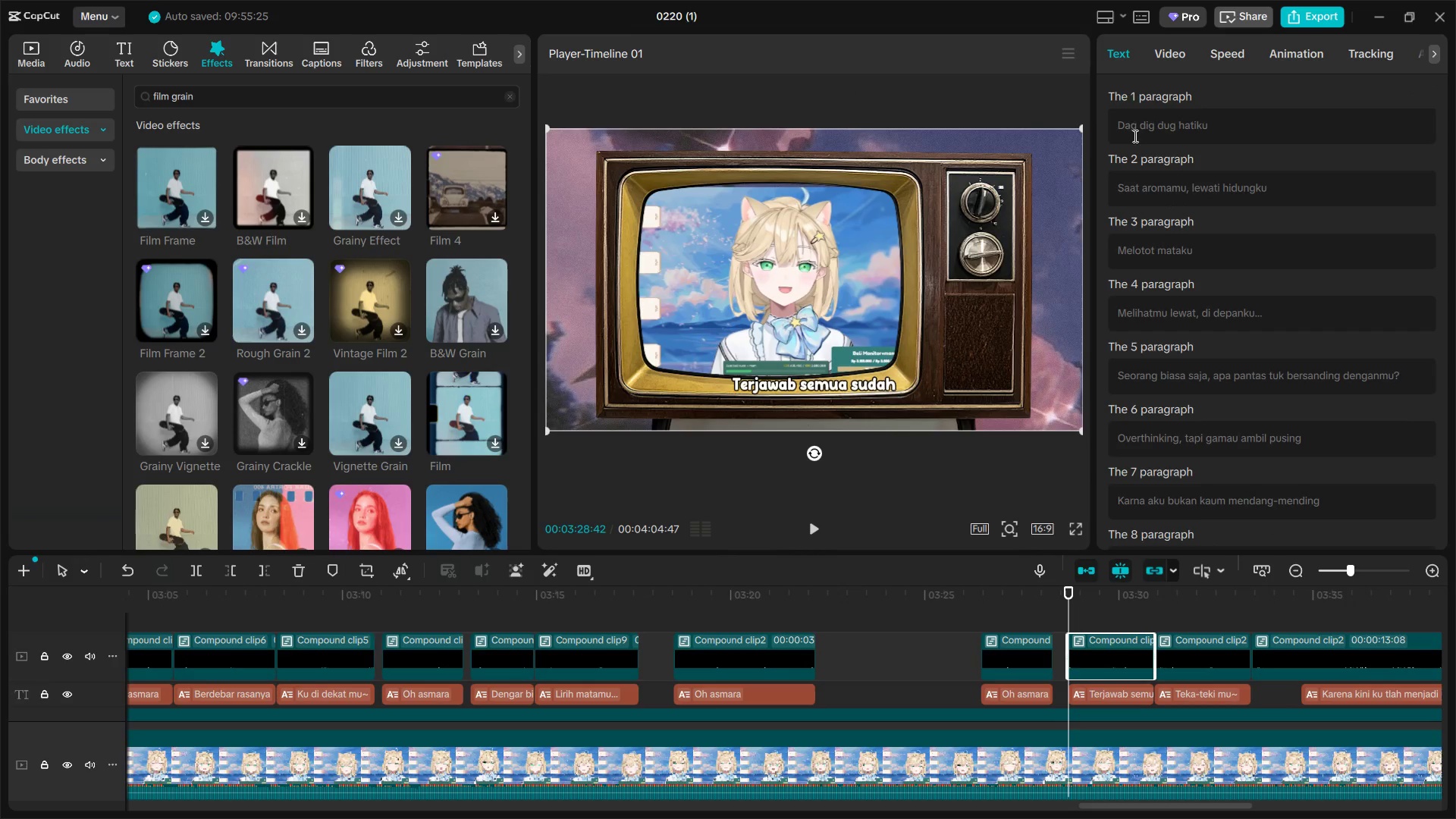 
left_click([1159, 52])
 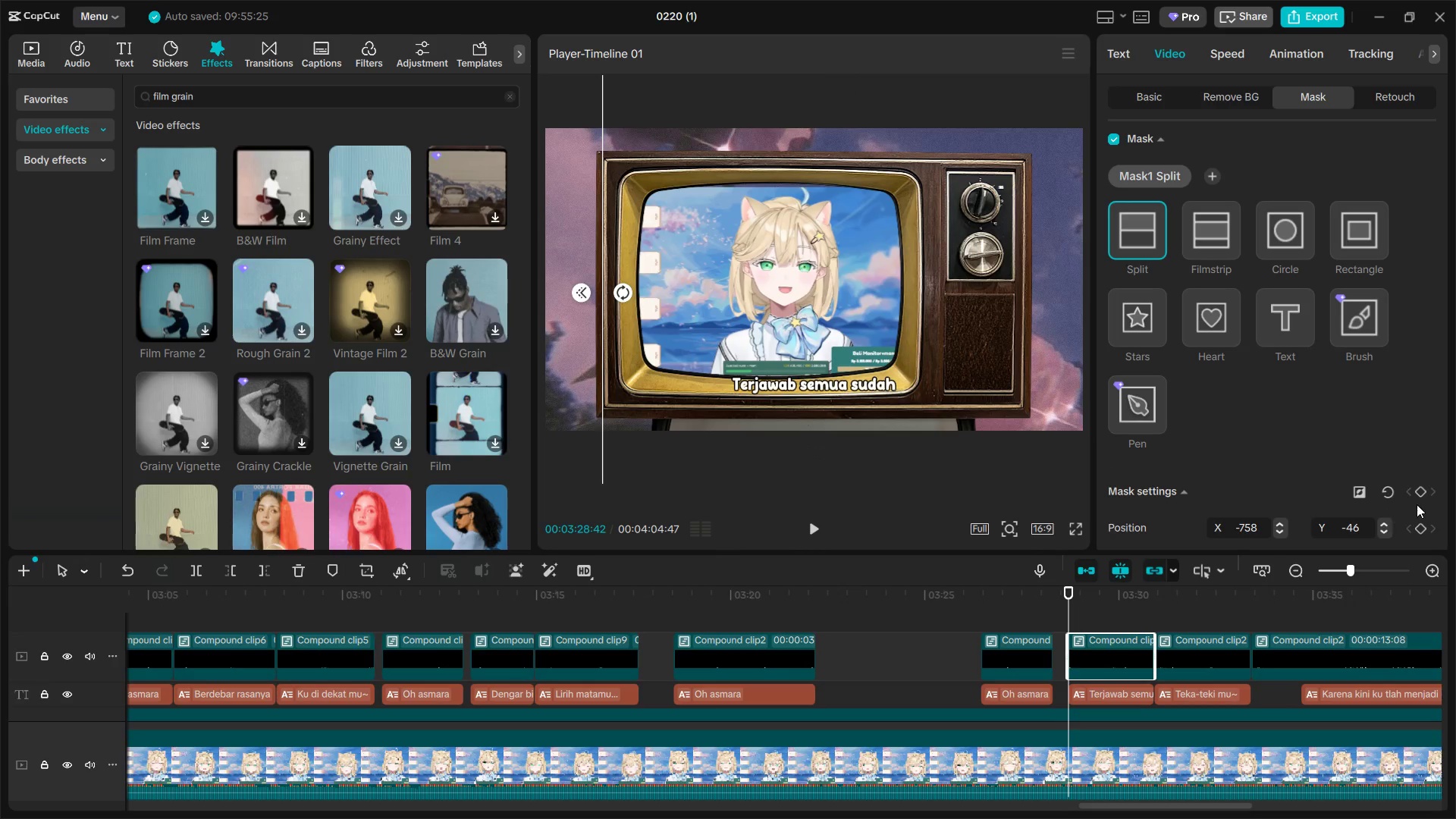 
left_click([1417, 495])
 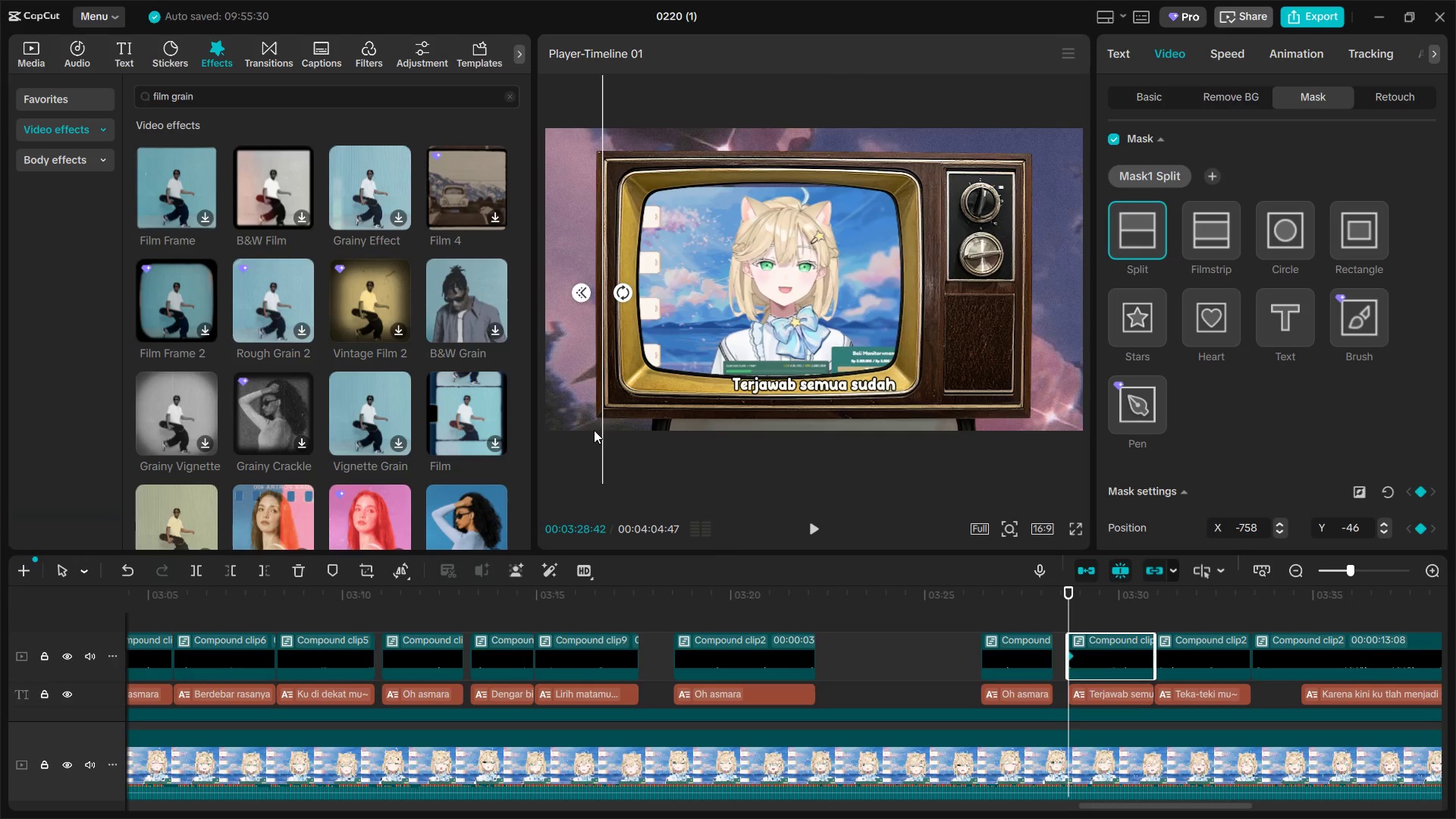 
left_click_drag(start_coordinate=[604, 422], to_coordinate=[725, 427])
 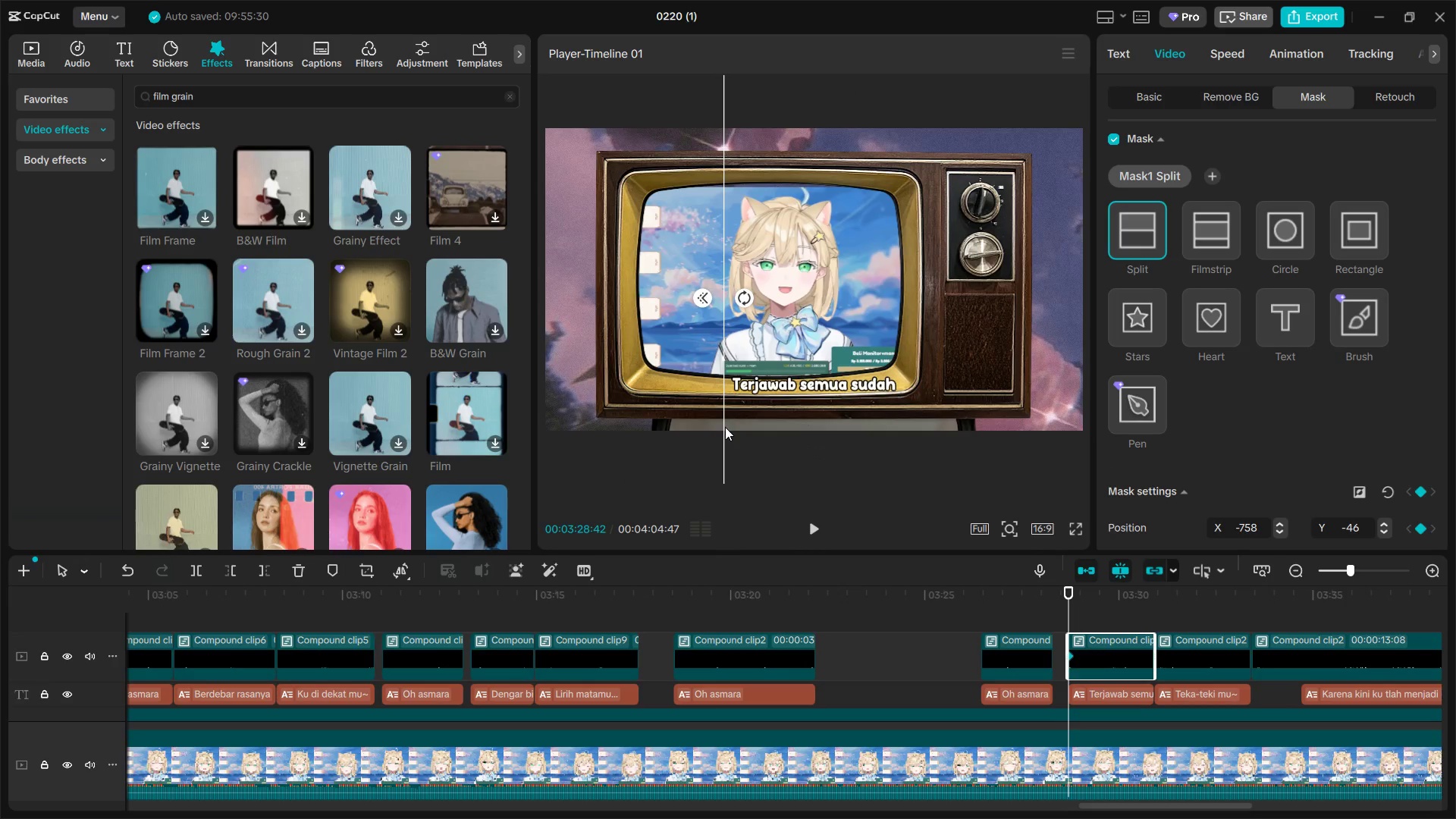 
key(Space)
 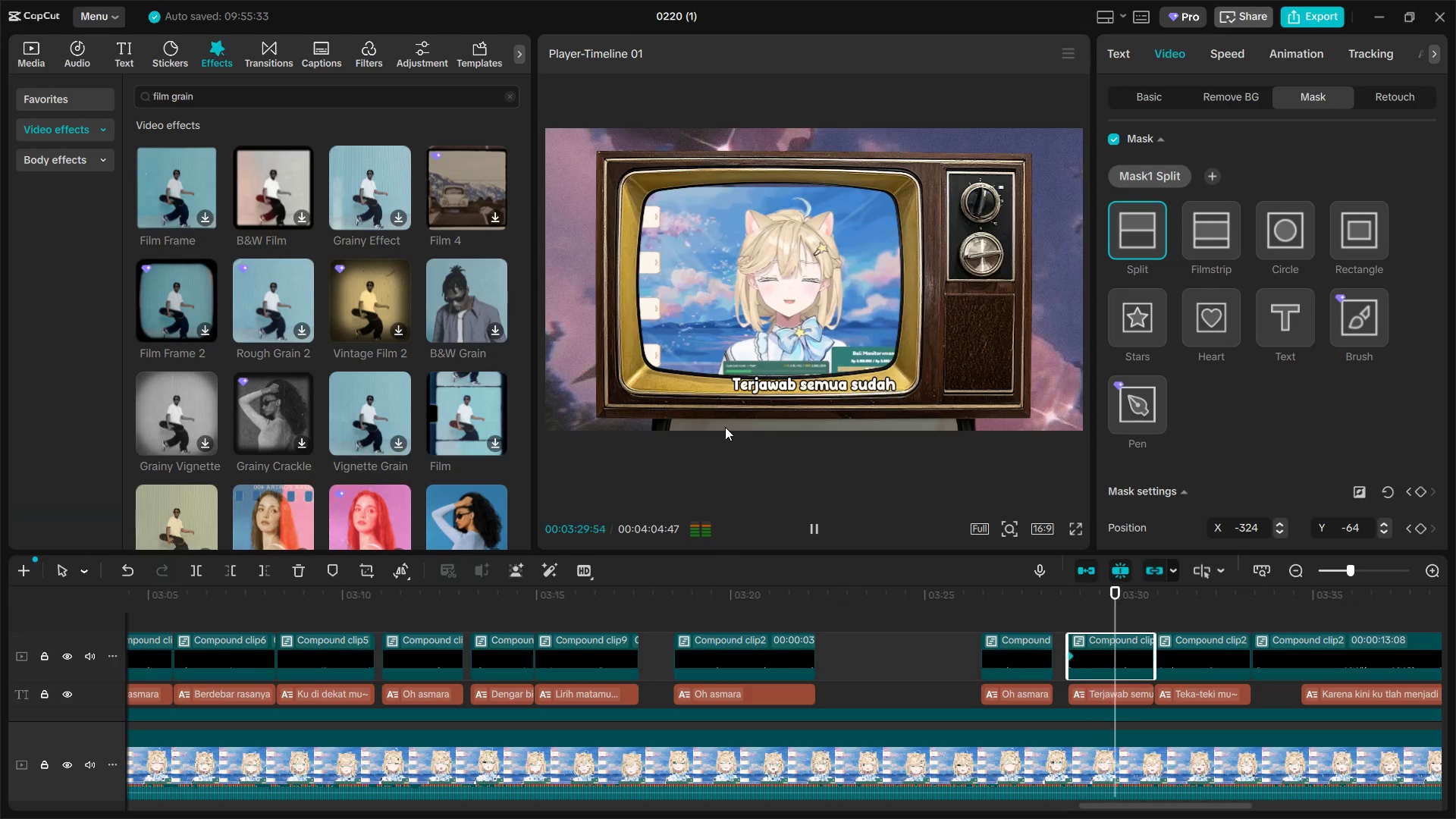 
key(Space)
 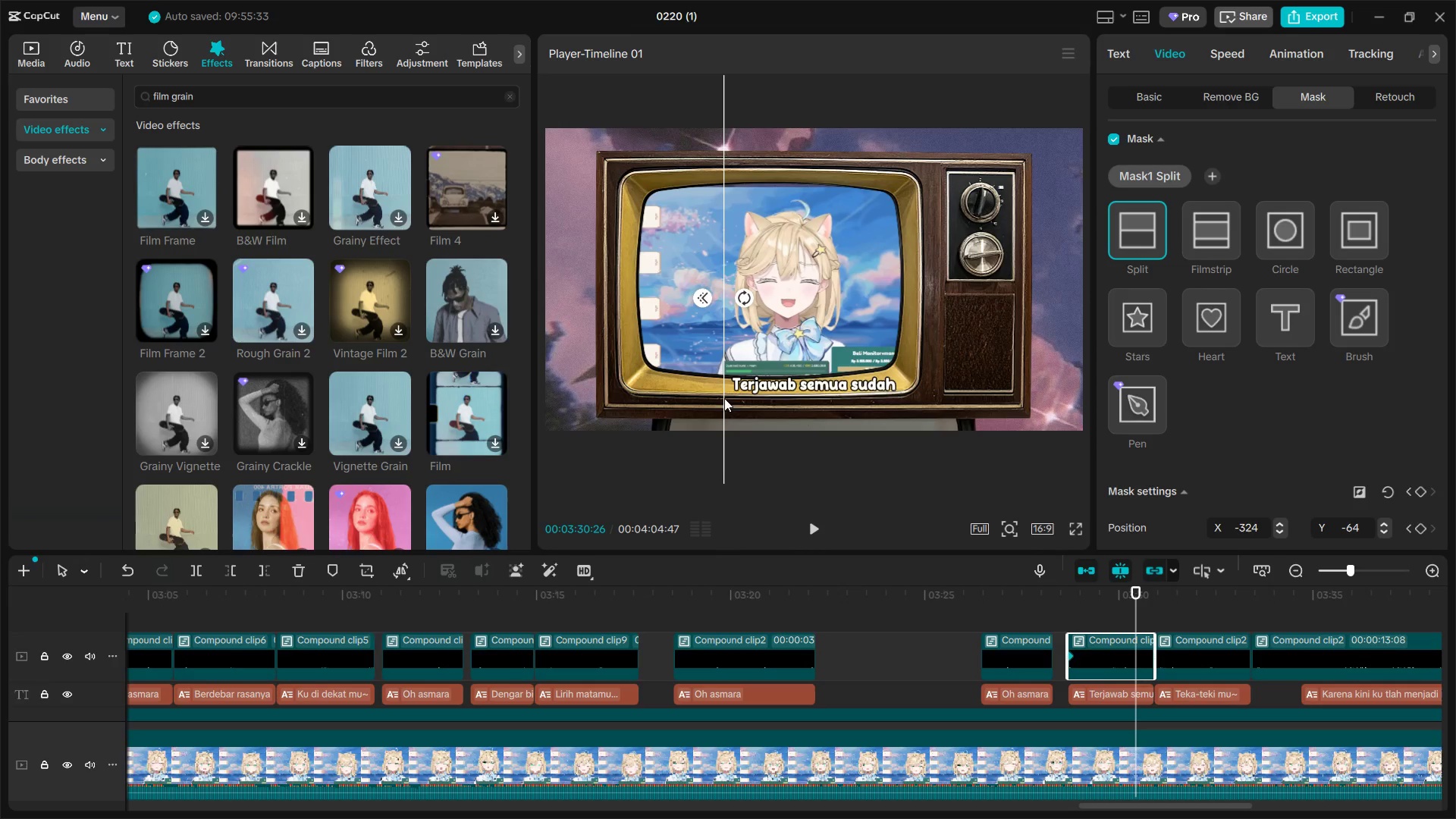 
left_click_drag(start_coordinate=[723, 403], to_coordinate=[904, 416])
 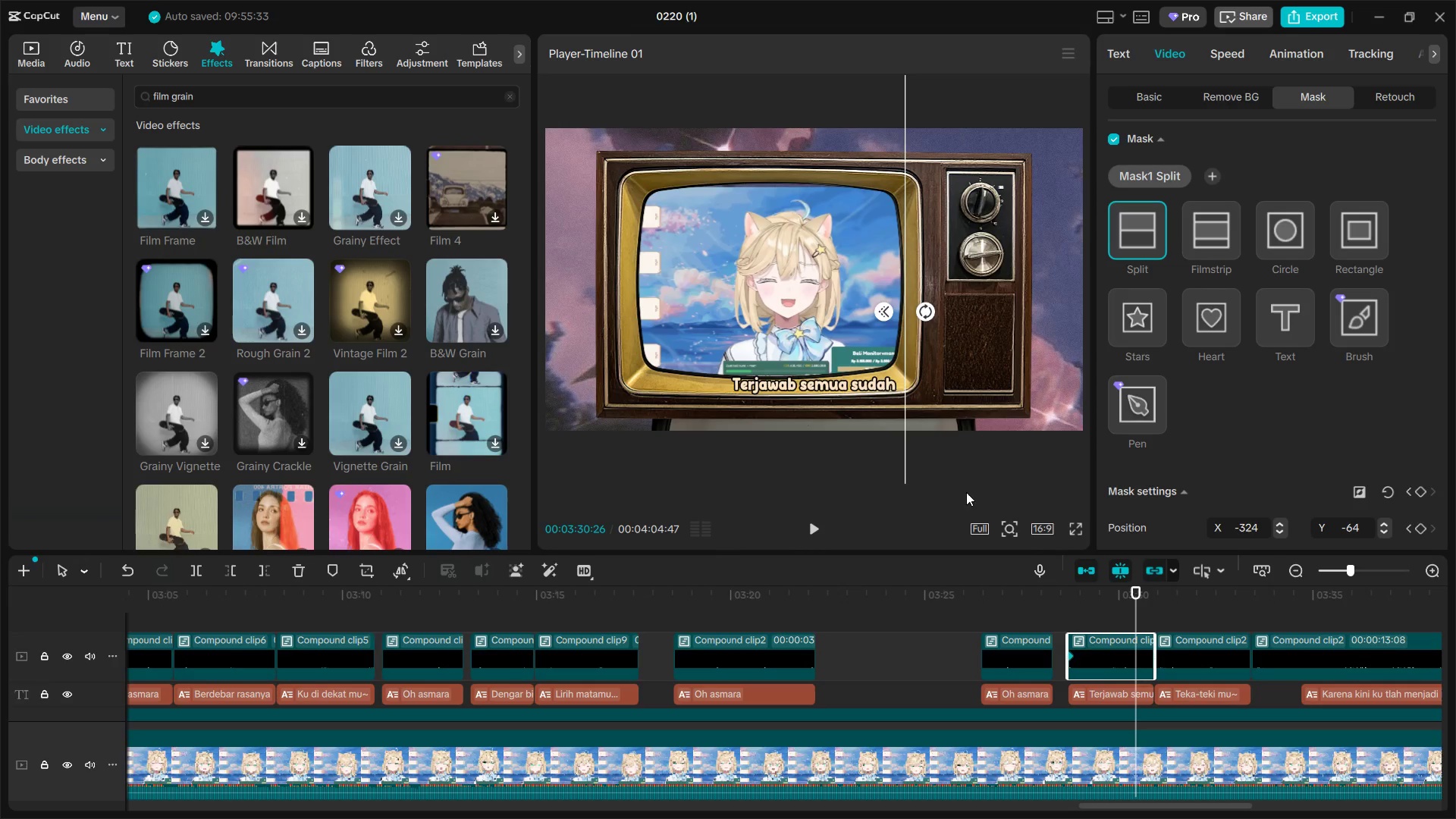 
key(Space)
 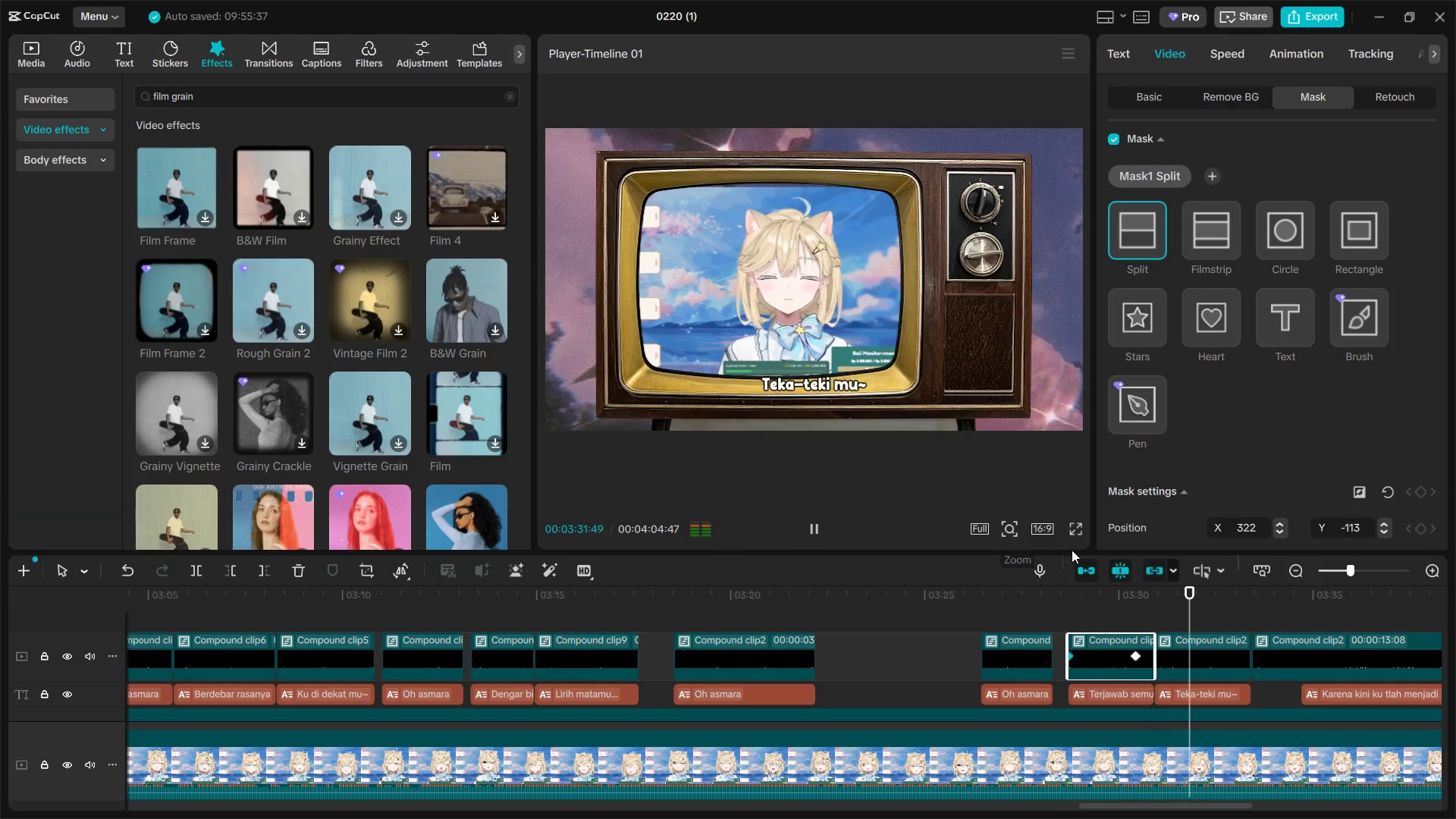 
key(Space)
 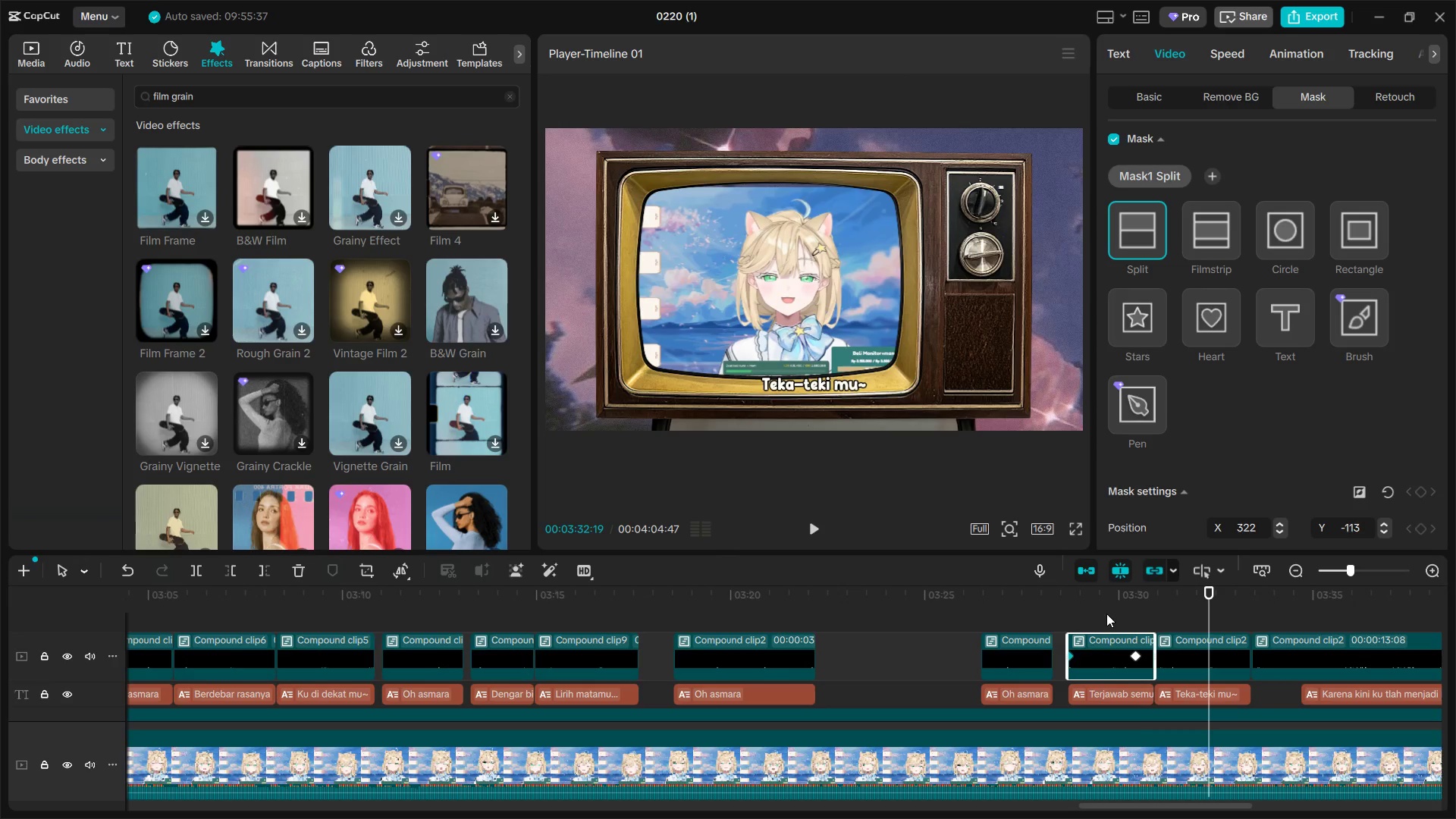 
left_click([1078, 615])
 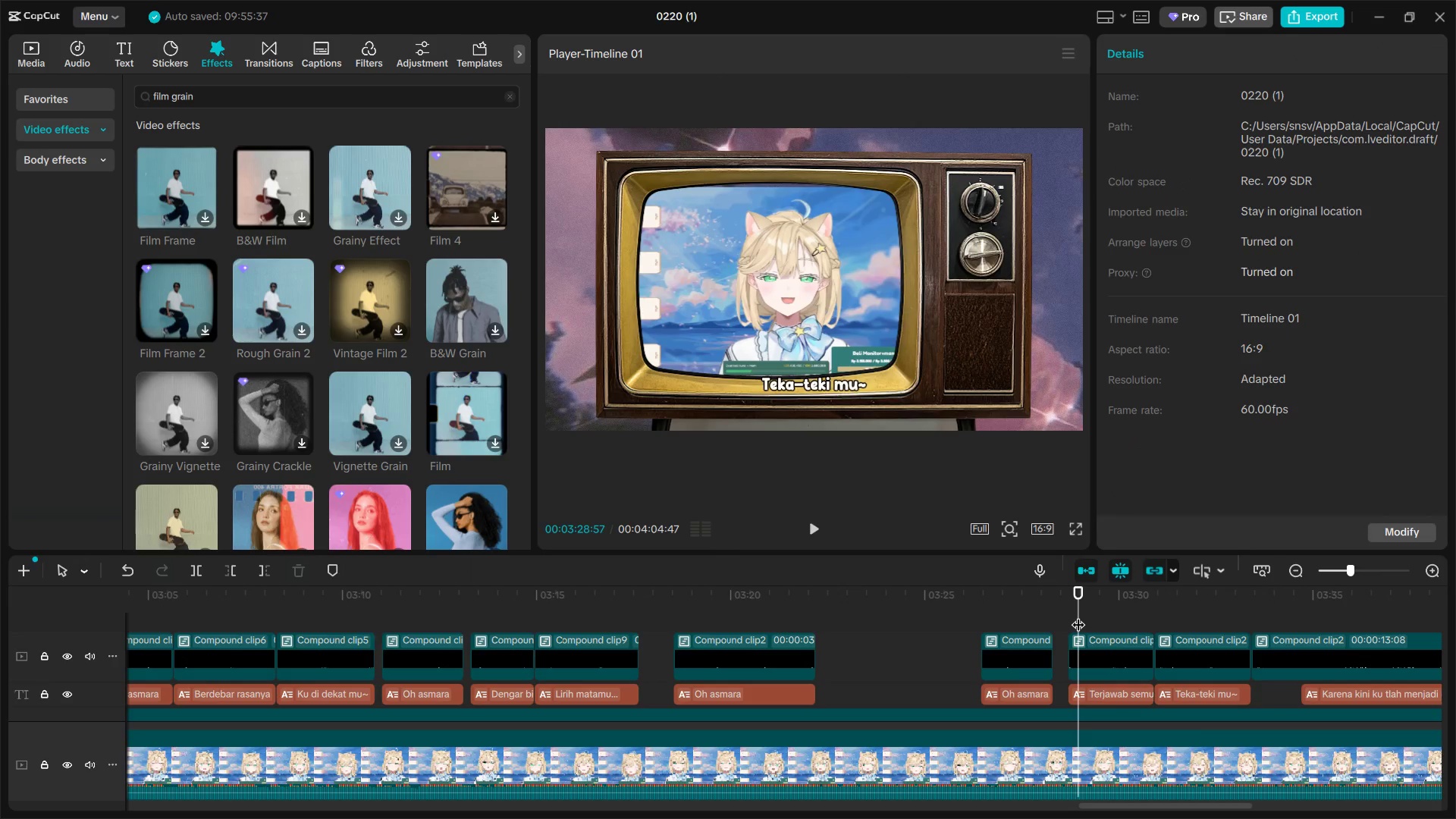 
key(Space)
 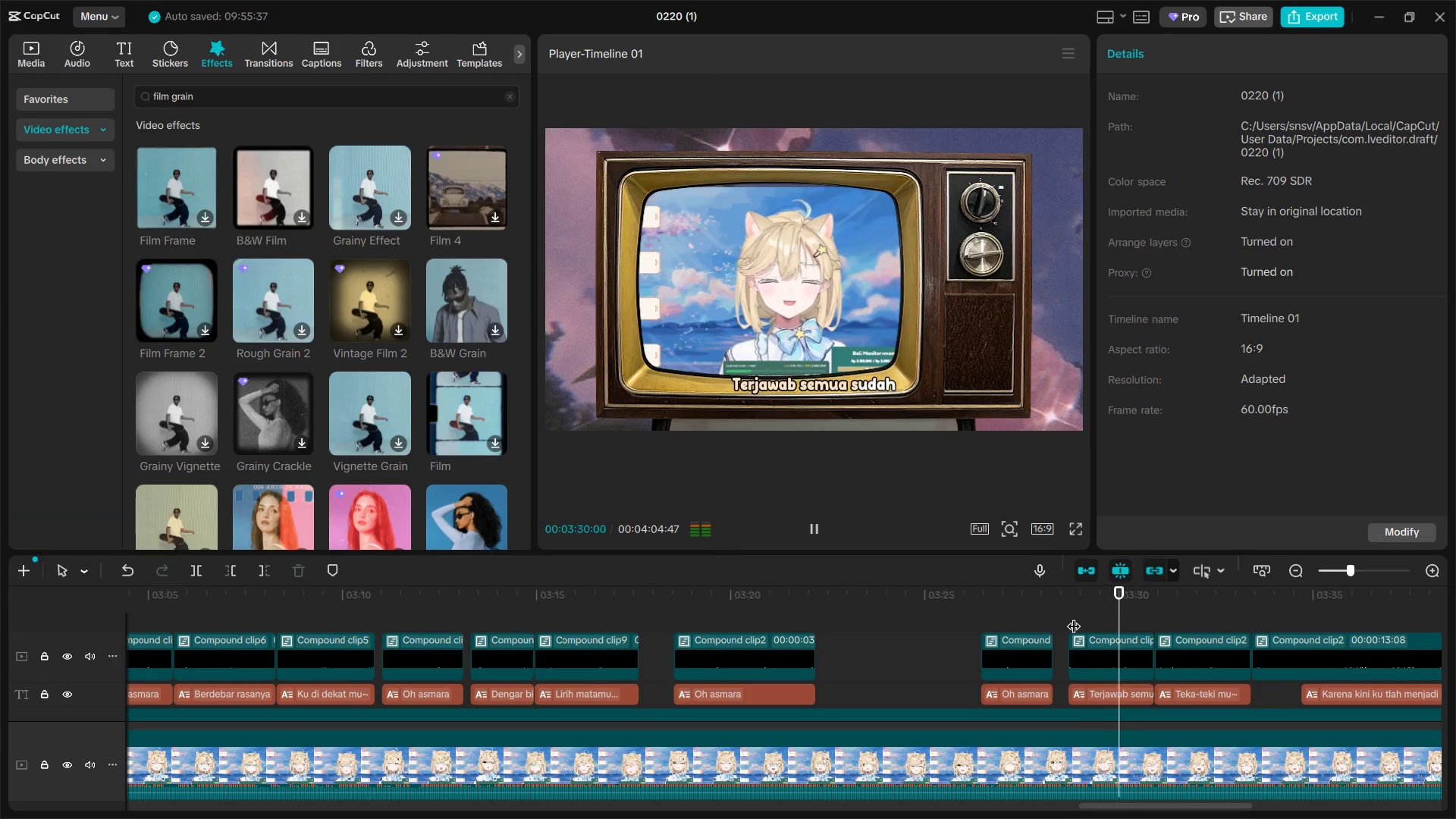 
key(Space)
 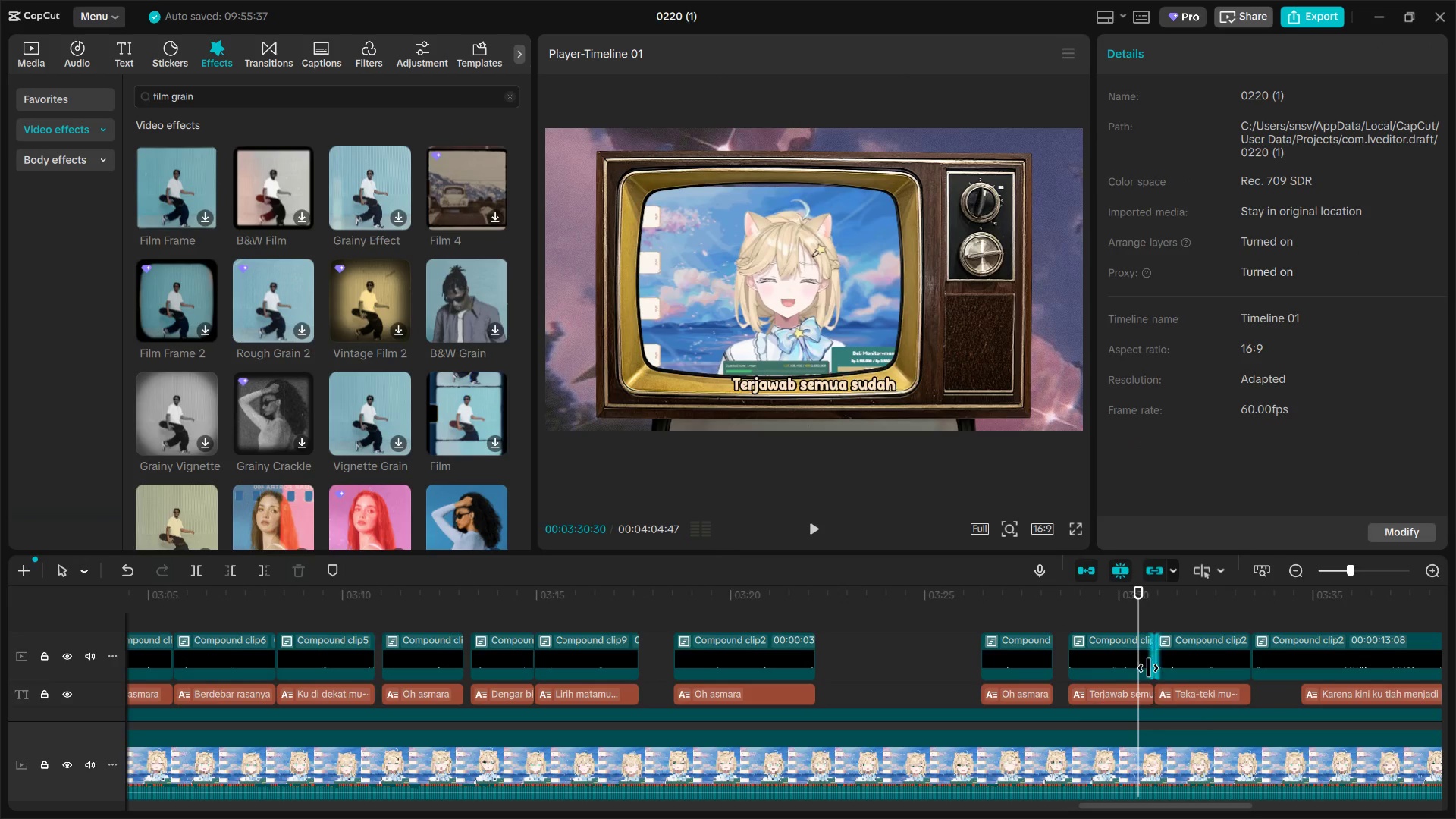 
left_click([1138, 666])
 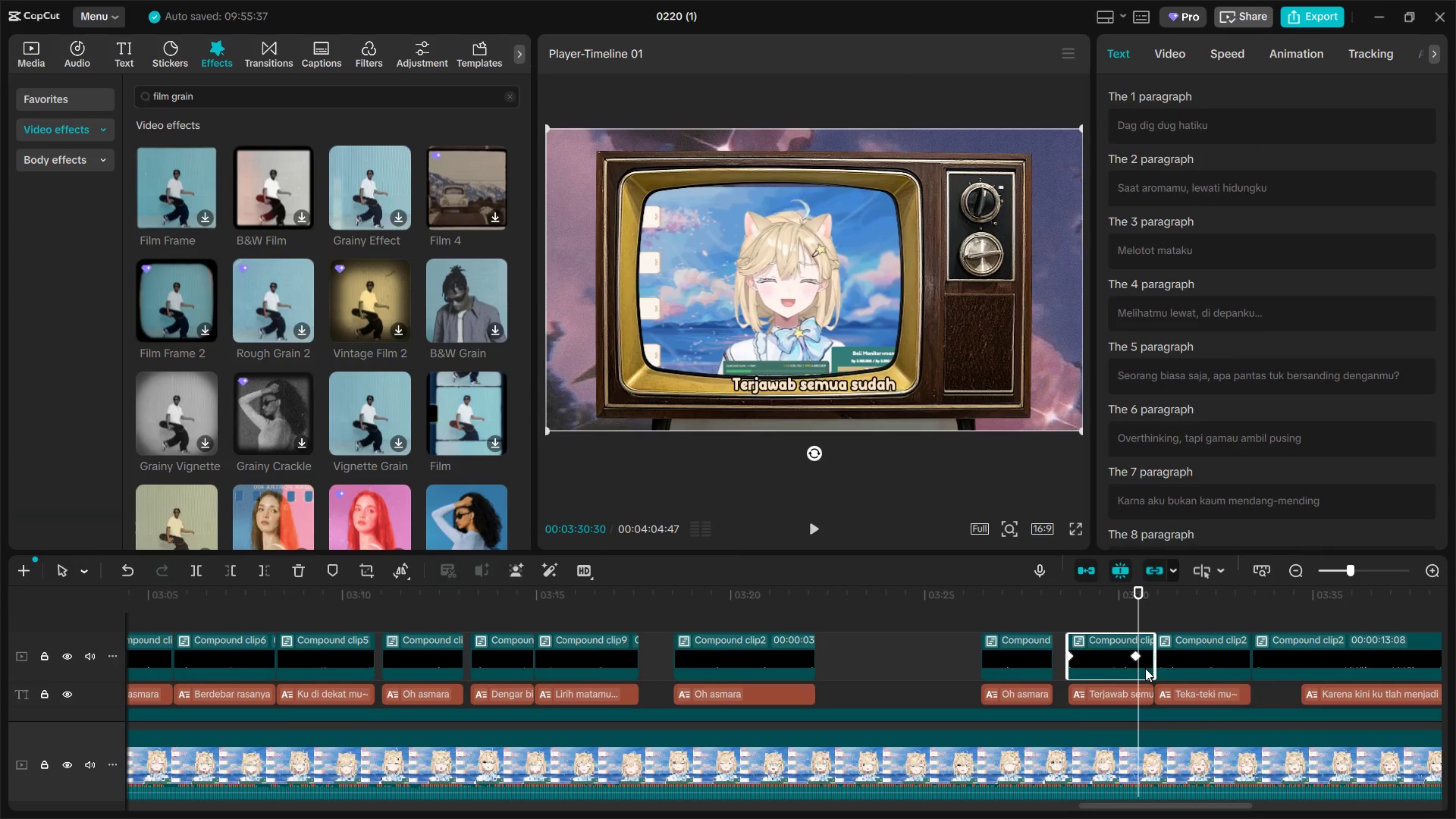 
key(W)
 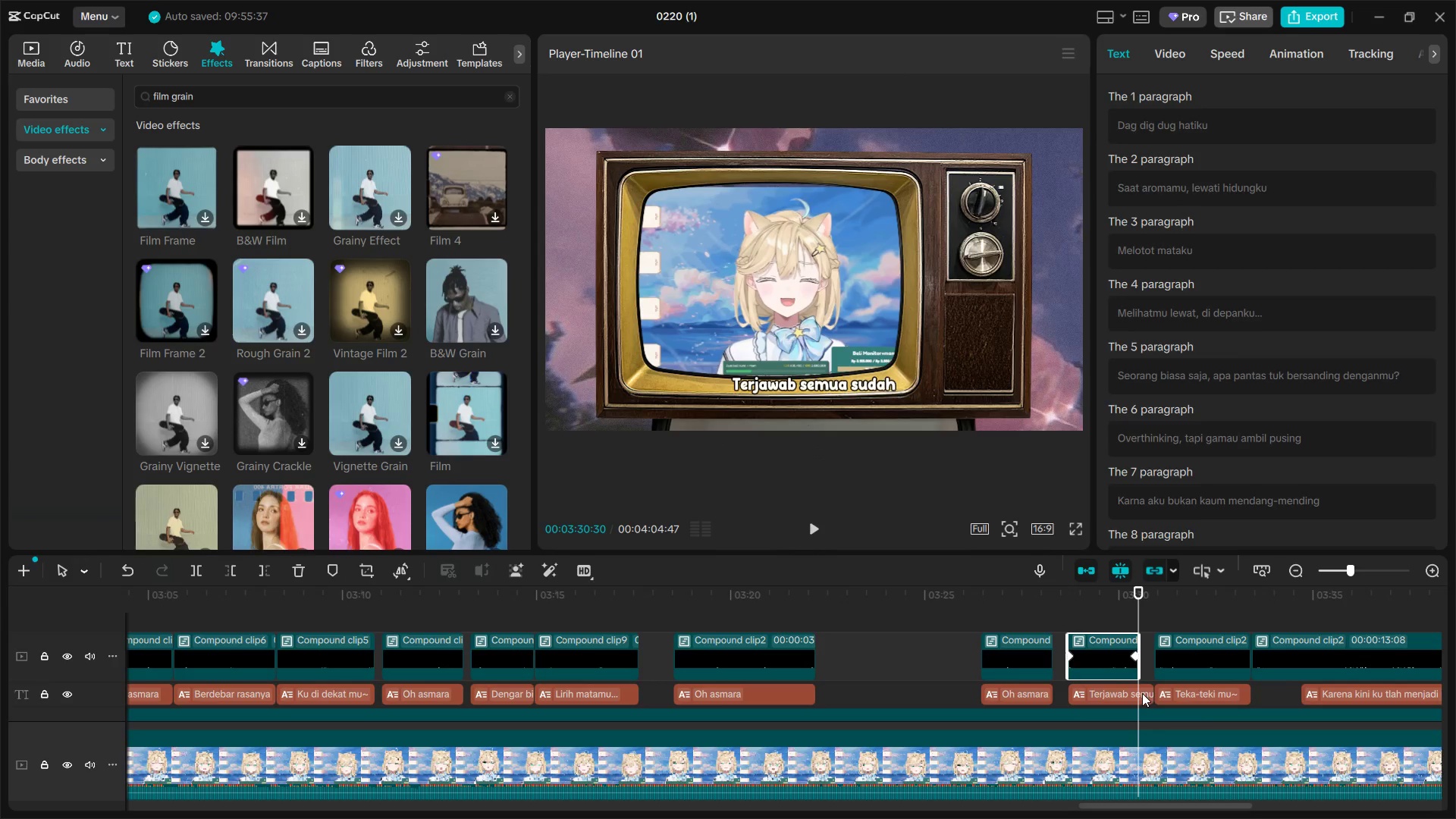 
left_click([1142, 693])
 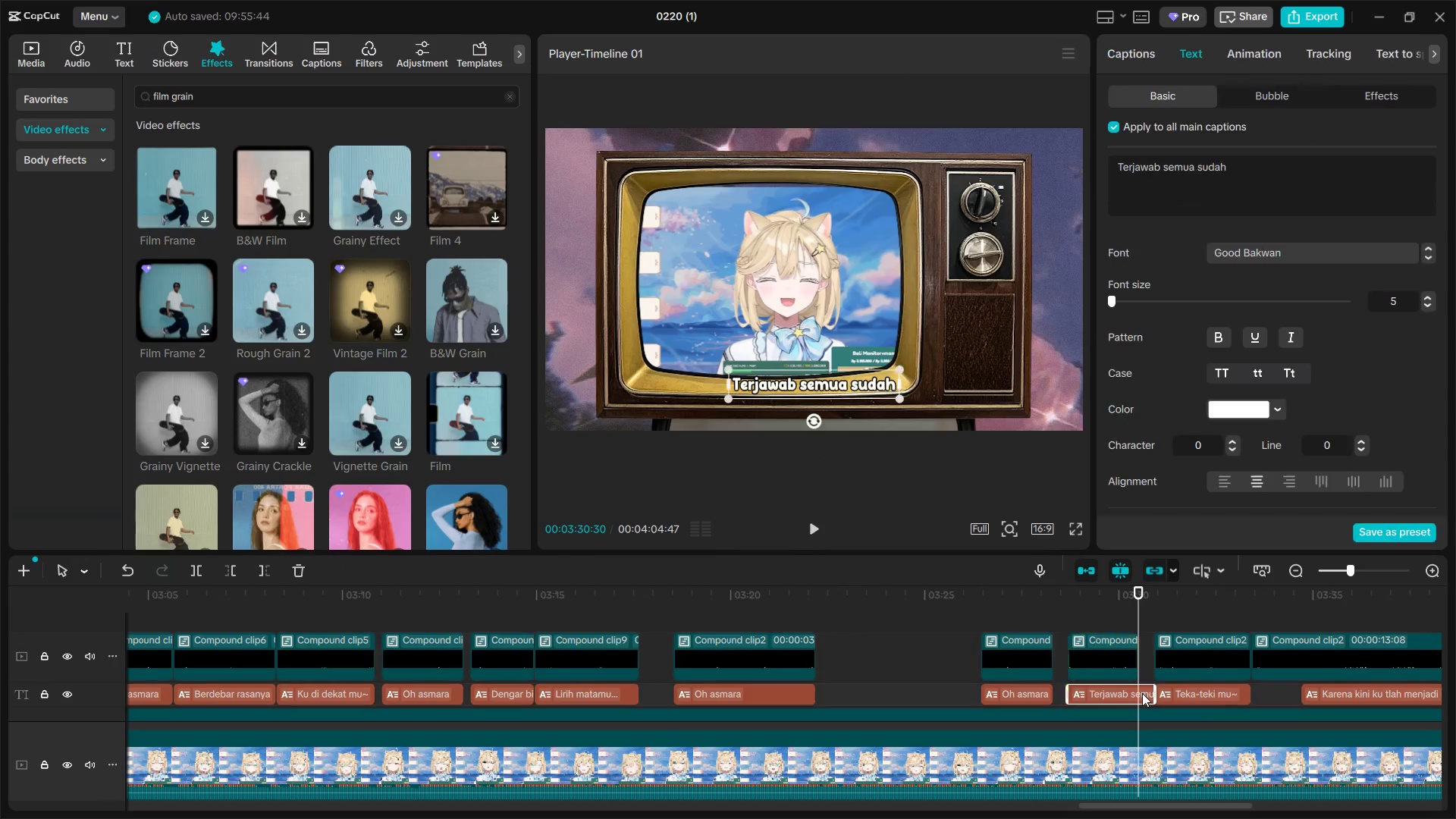 
key(W)
 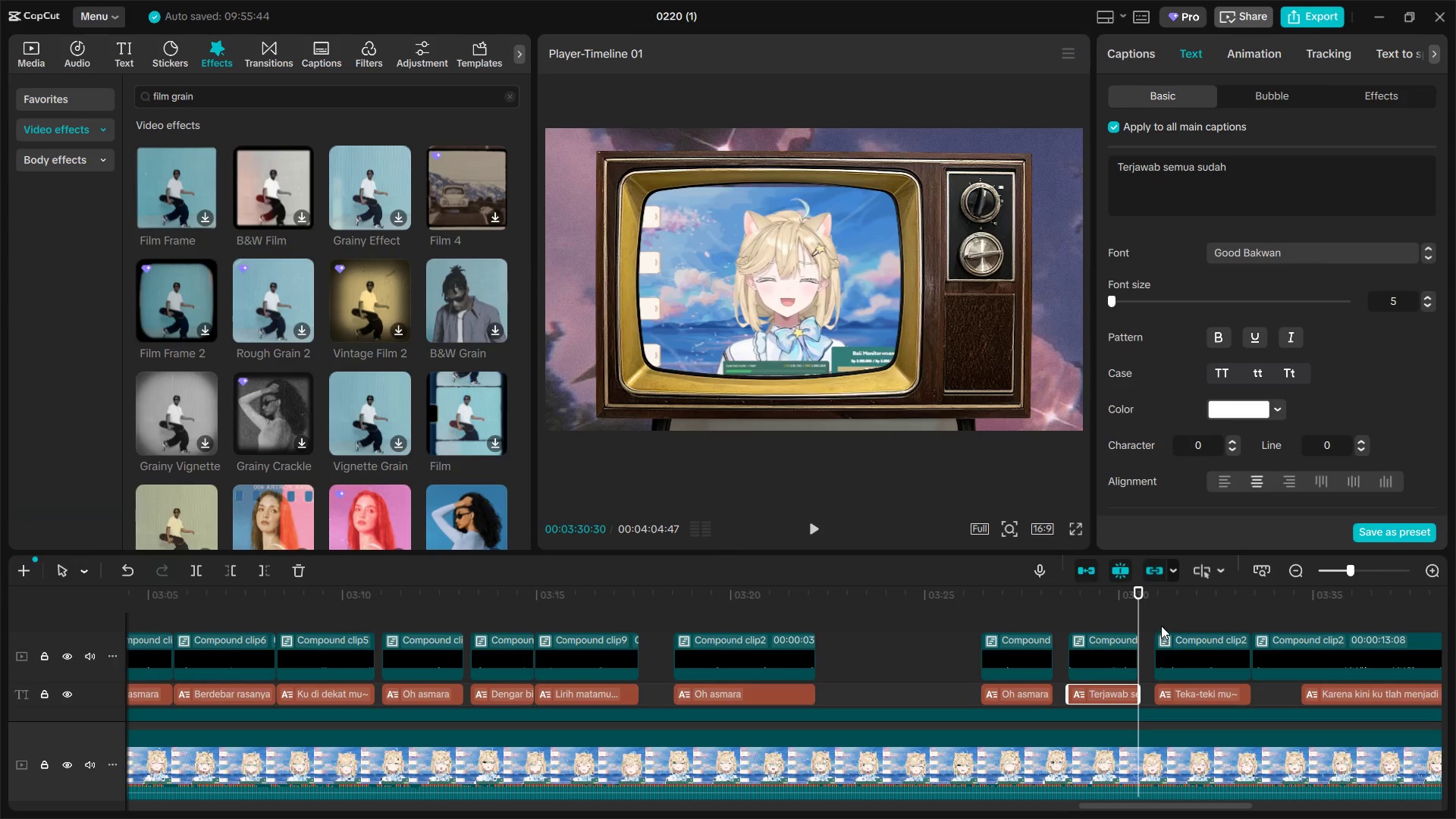 
left_click_drag(start_coordinate=[1163, 624], to_coordinate=[1182, 693])
 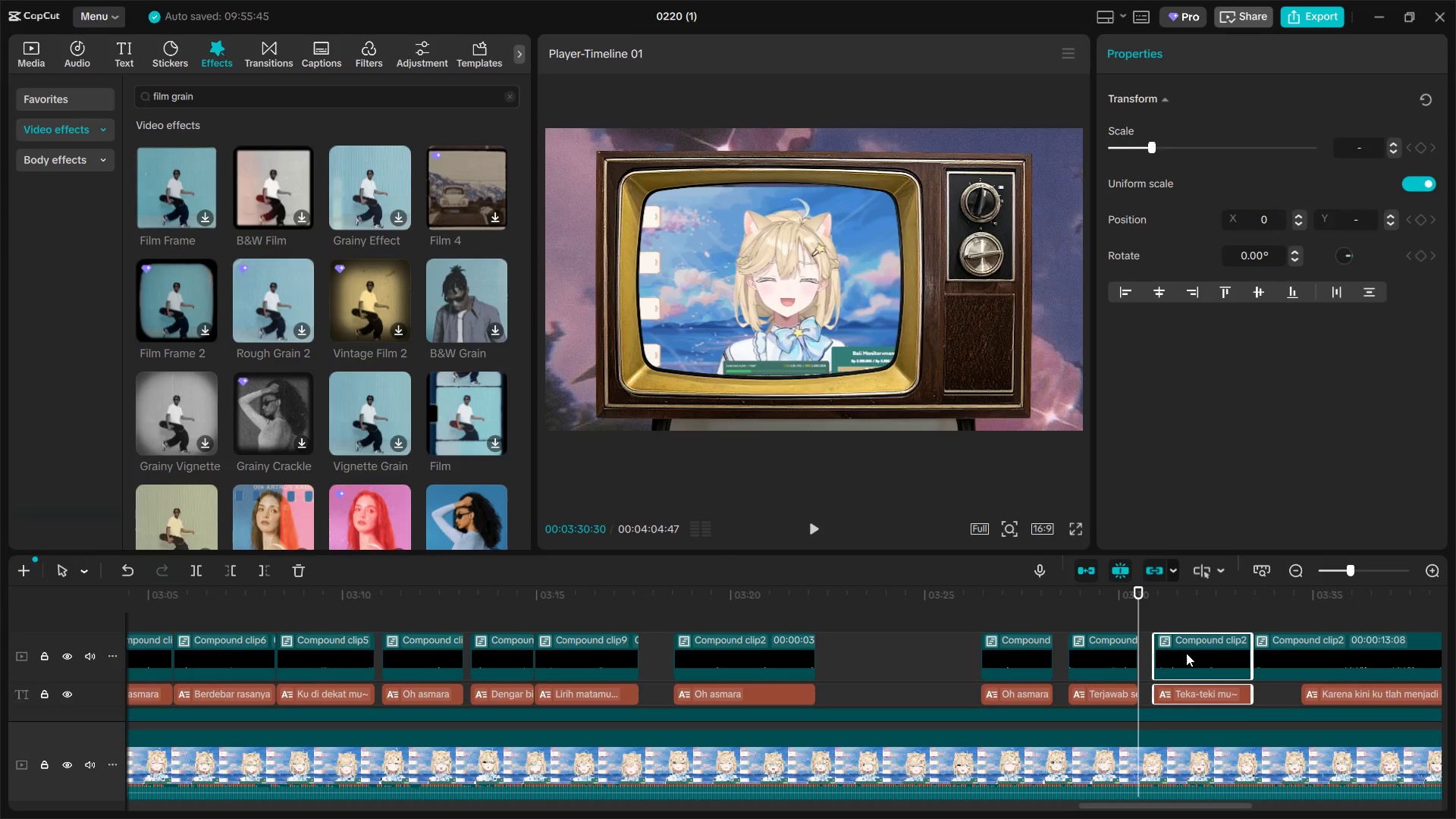 
left_click_drag(start_coordinate=[1186, 653], to_coordinate=[1172, 654])
 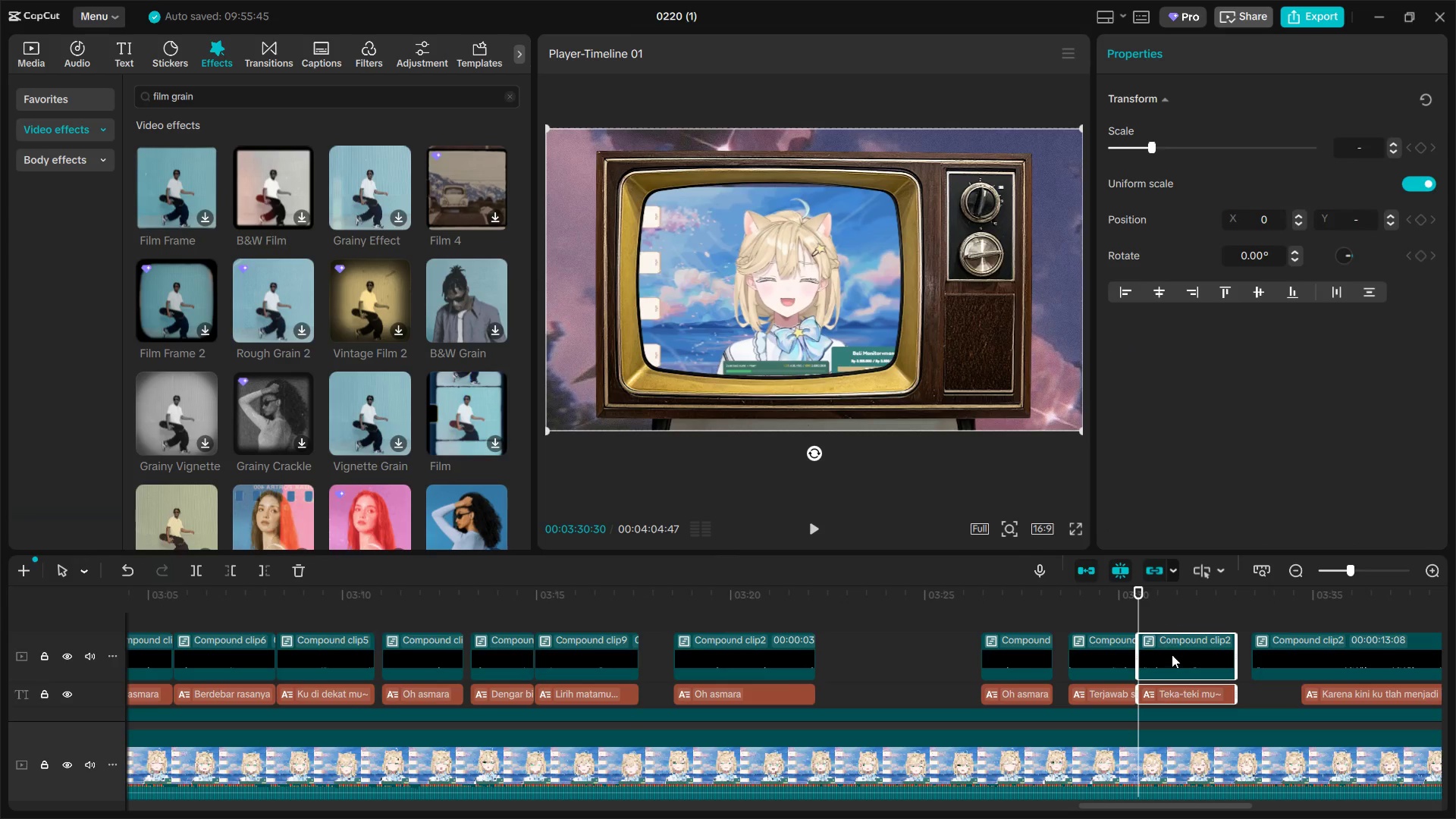 
left_click([1172, 654])
 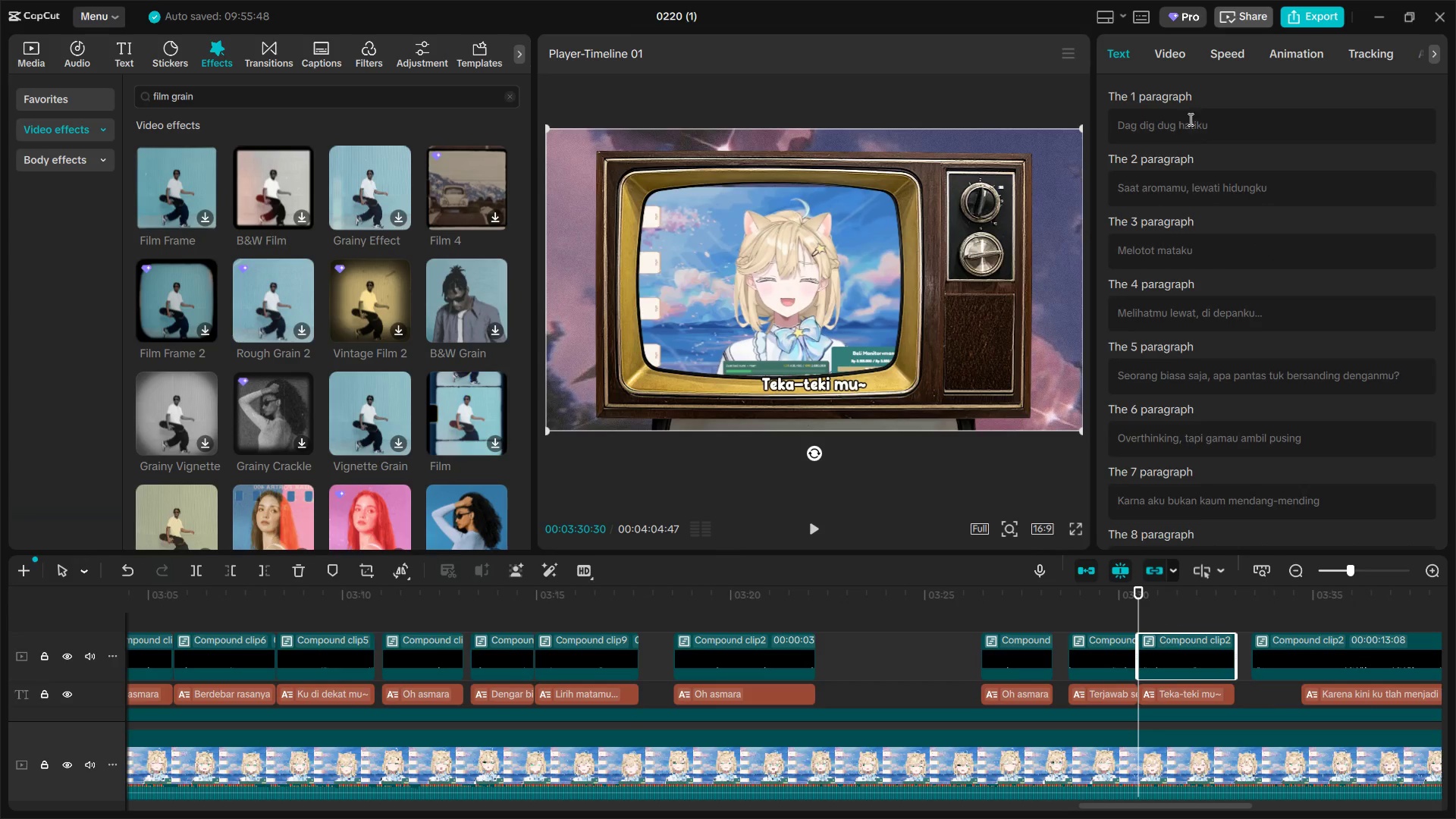 
left_click([1170, 53])
 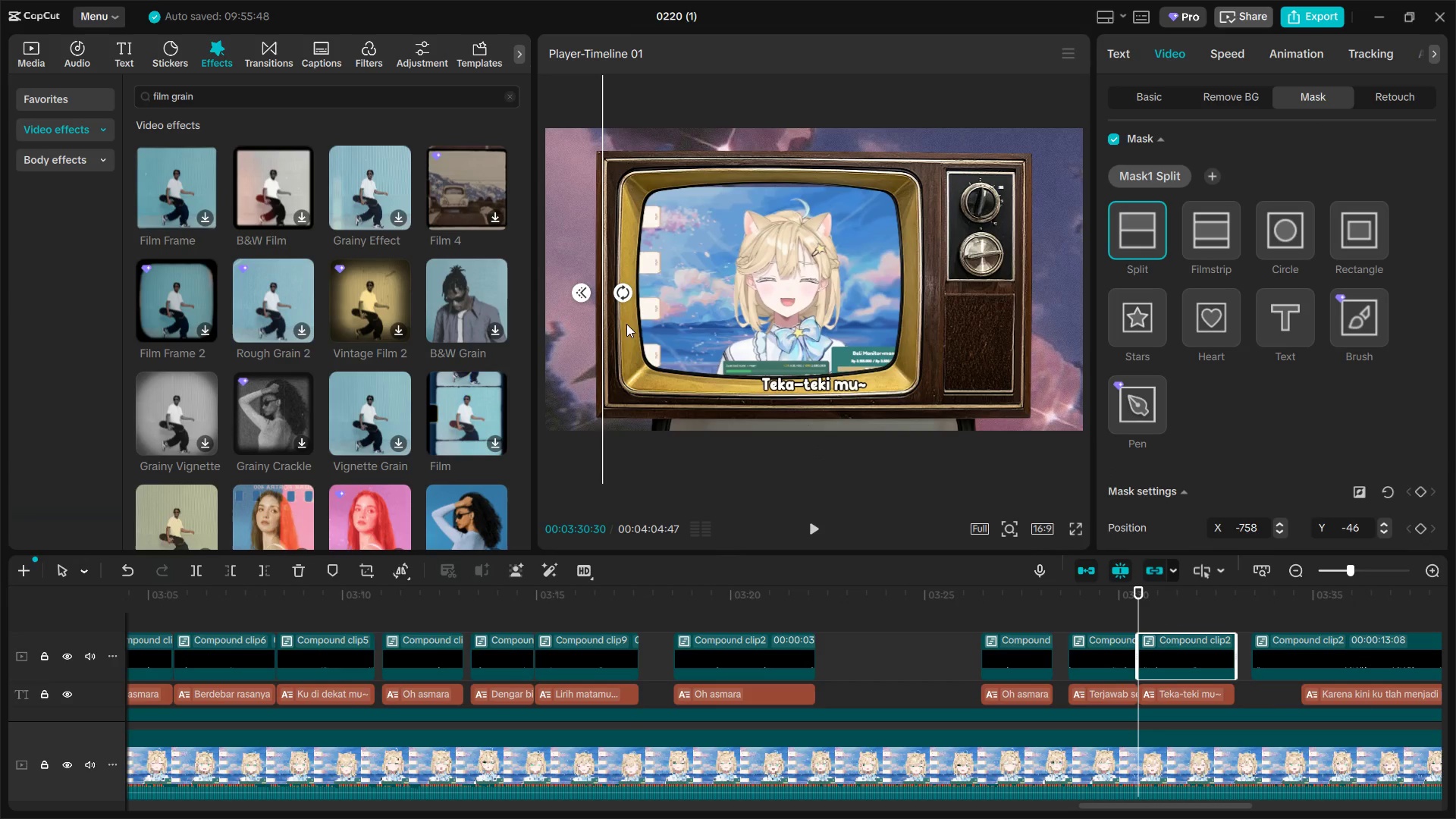 
left_click_drag(start_coordinate=[602, 353], to_coordinate=[752, 362])
 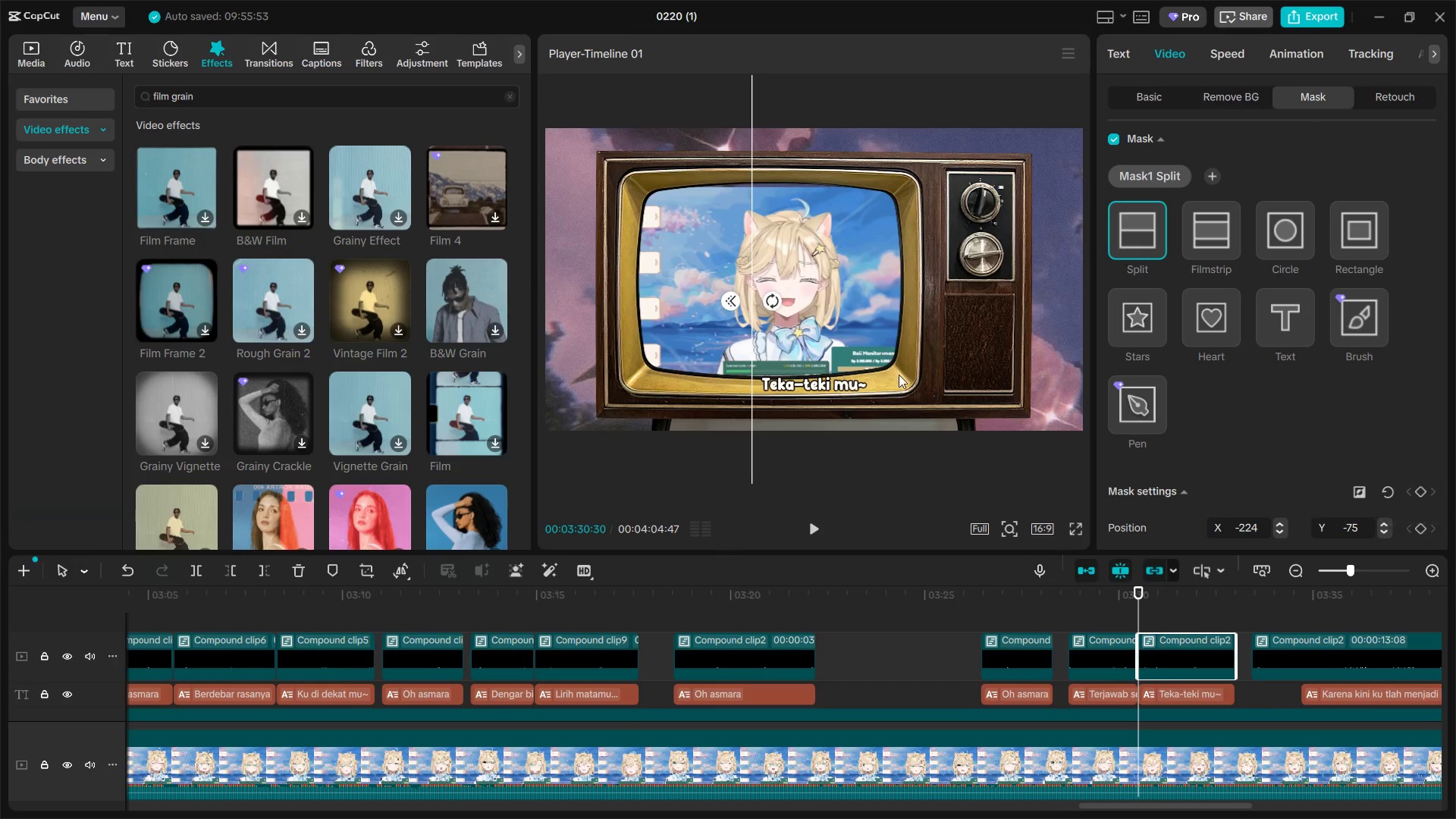 
key(Space)
 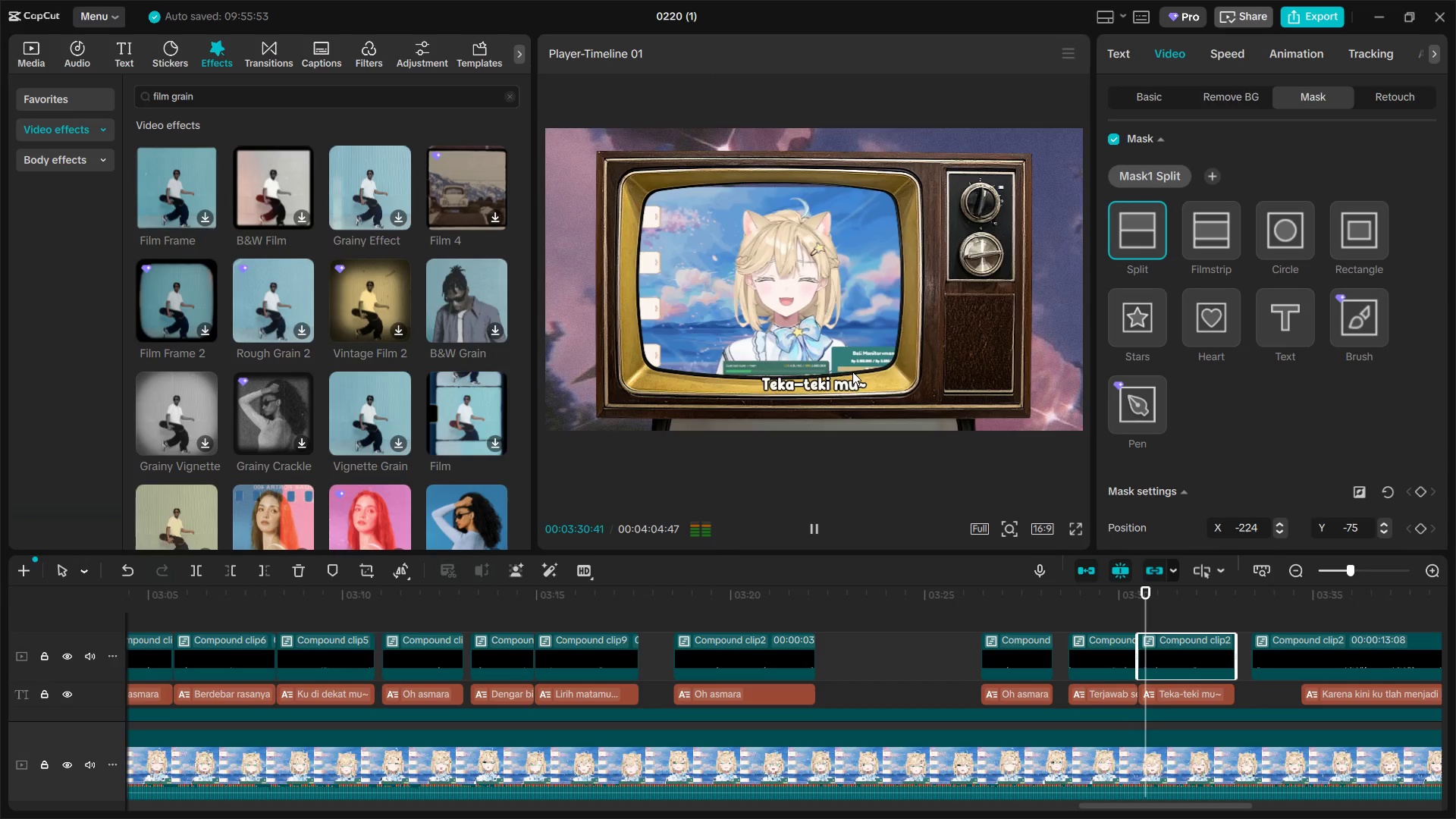 
key(Space)
 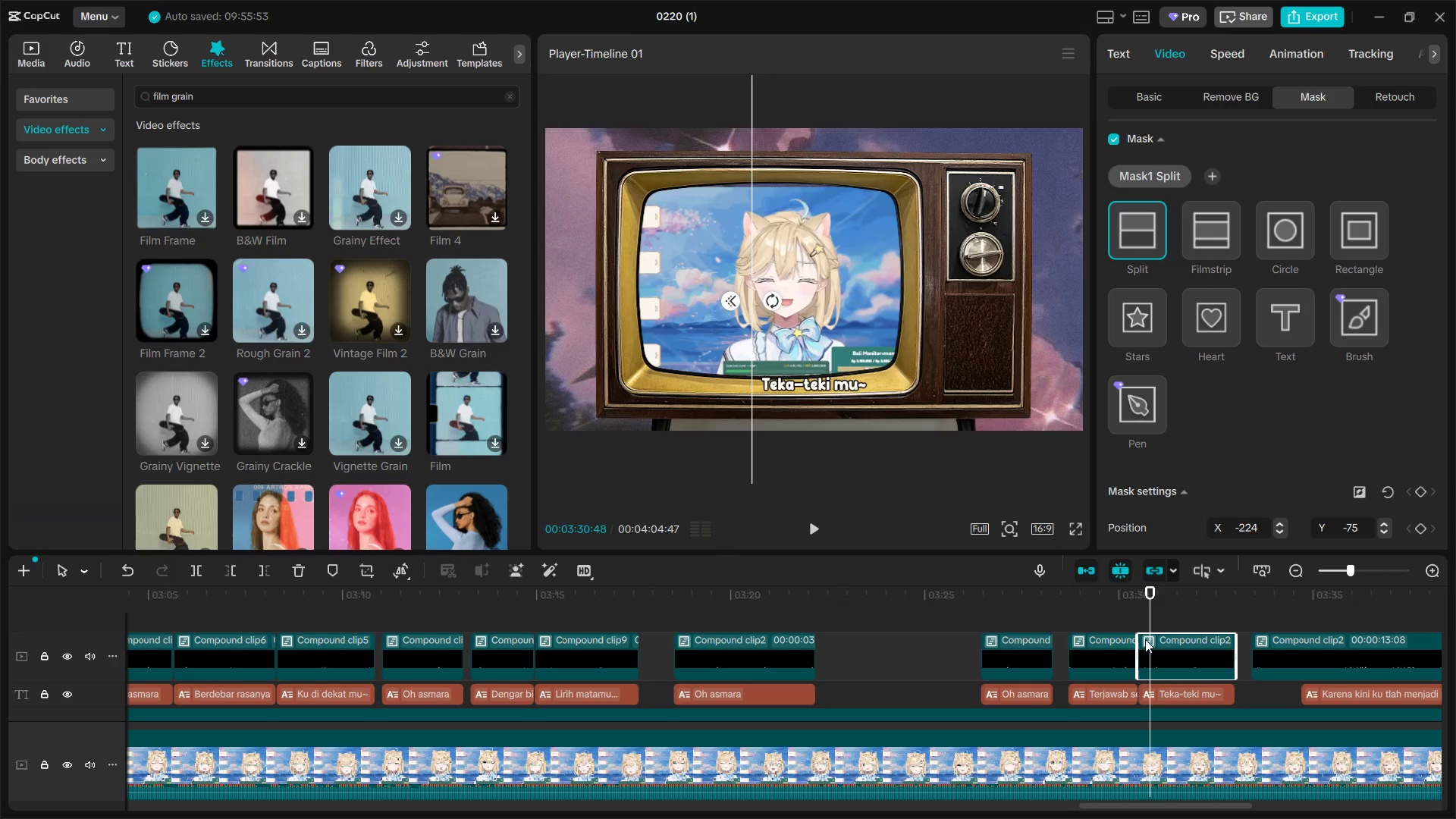 
left_click_drag(start_coordinate=[1151, 613], to_coordinate=[1138, 613])
 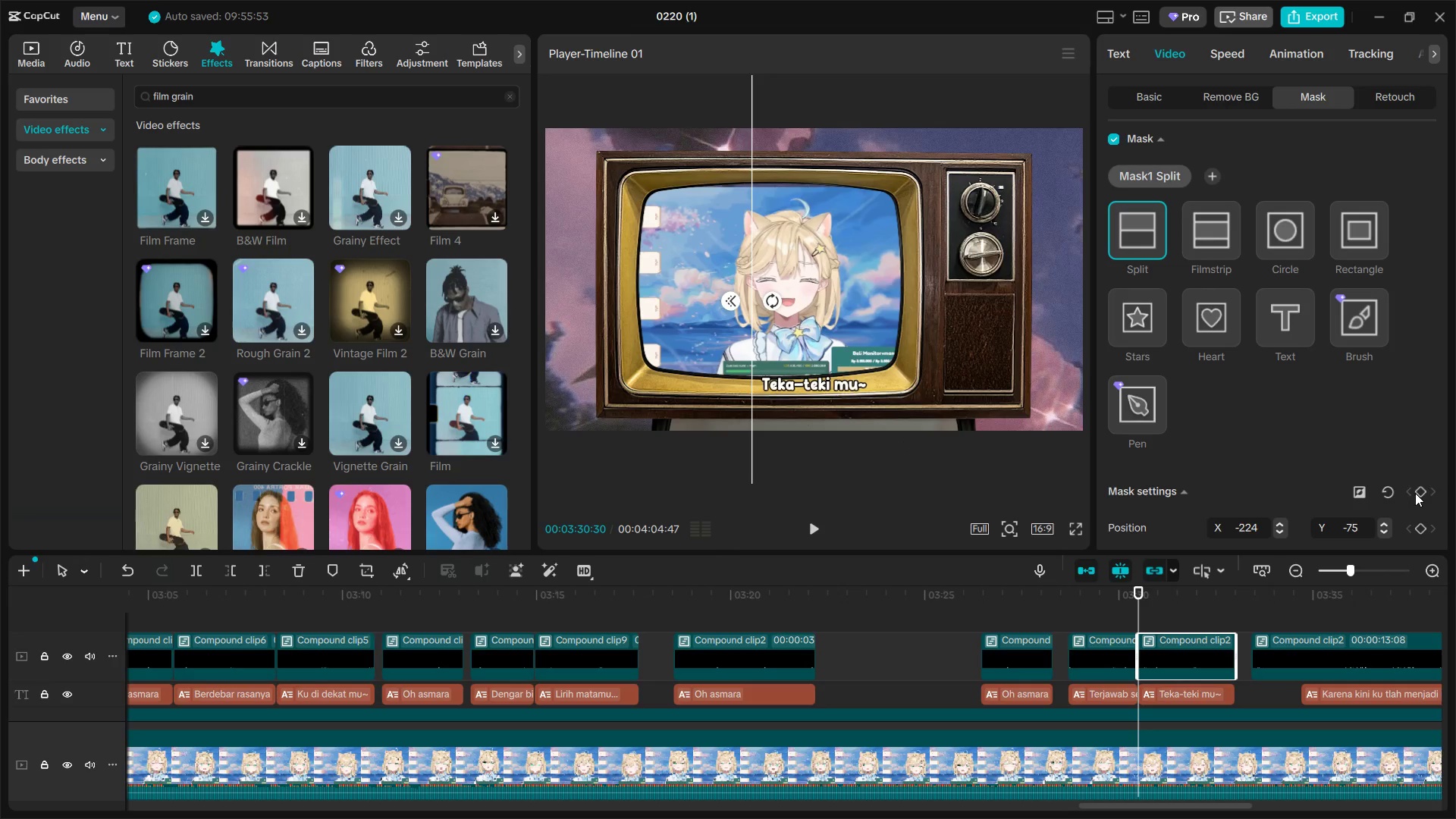 
double_click([1419, 490])
 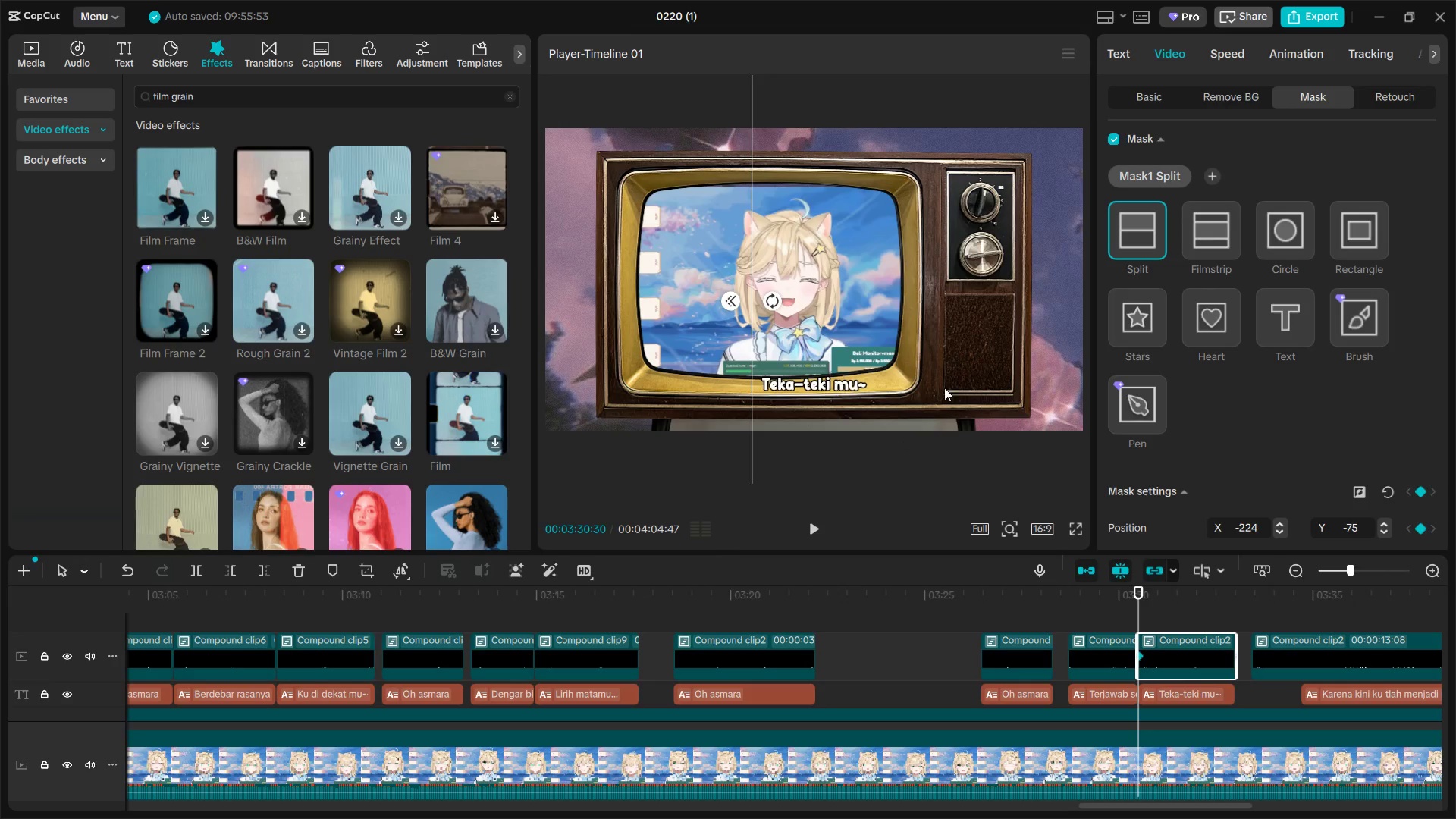 
key(Space)
 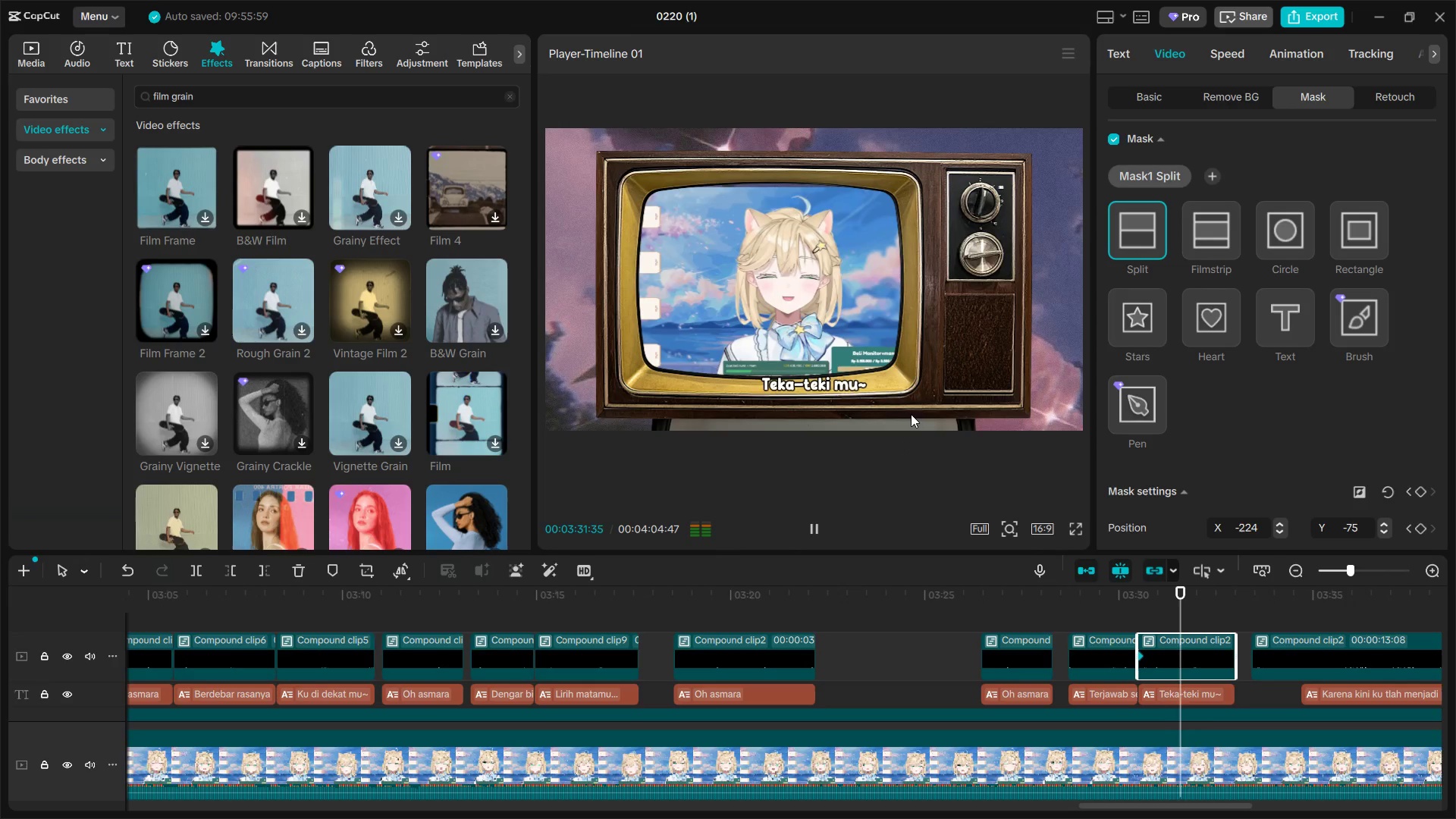 
key(Space)
 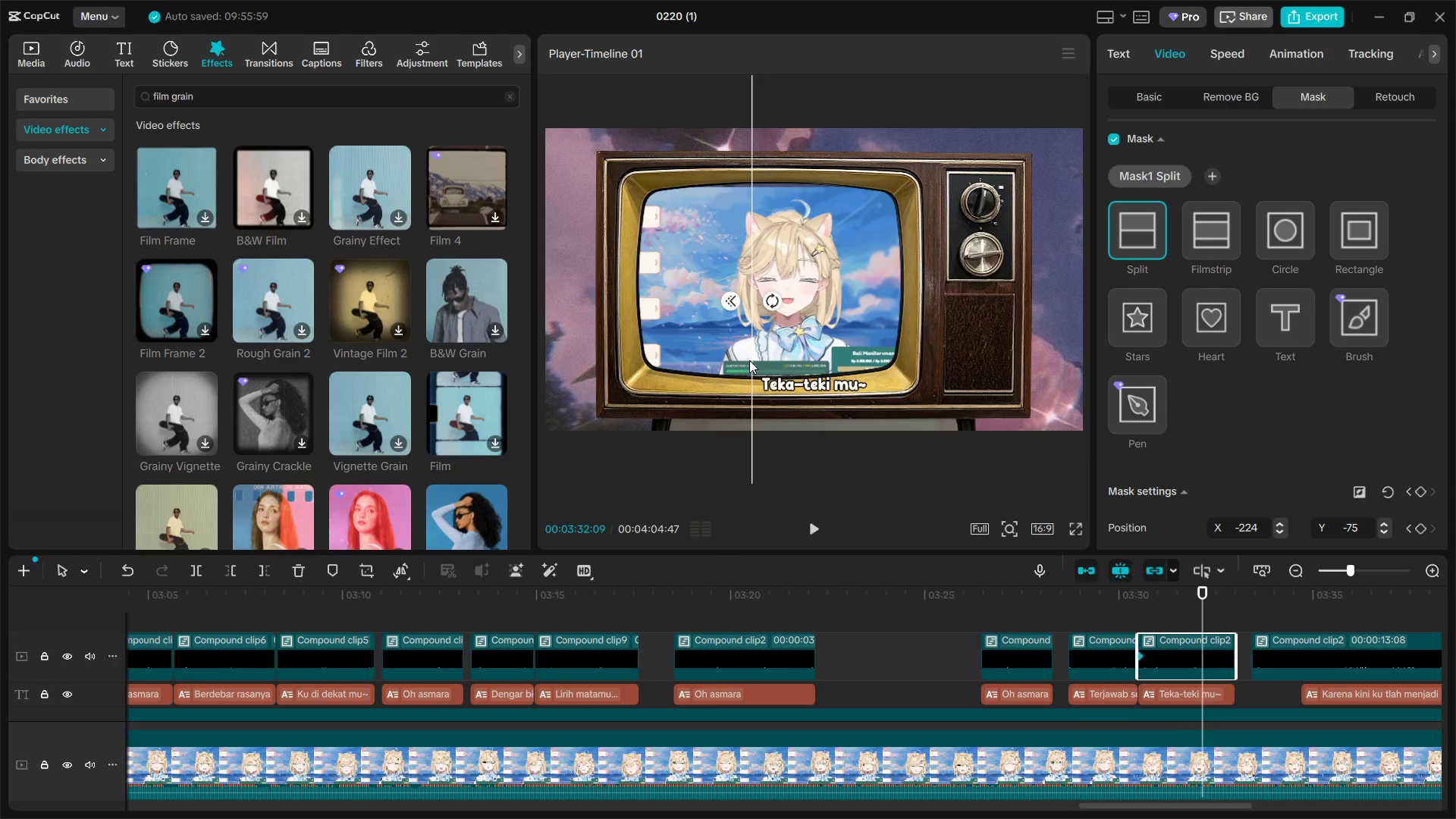 
left_click_drag(start_coordinate=[751, 360], to_coordinate=[874, 369])
 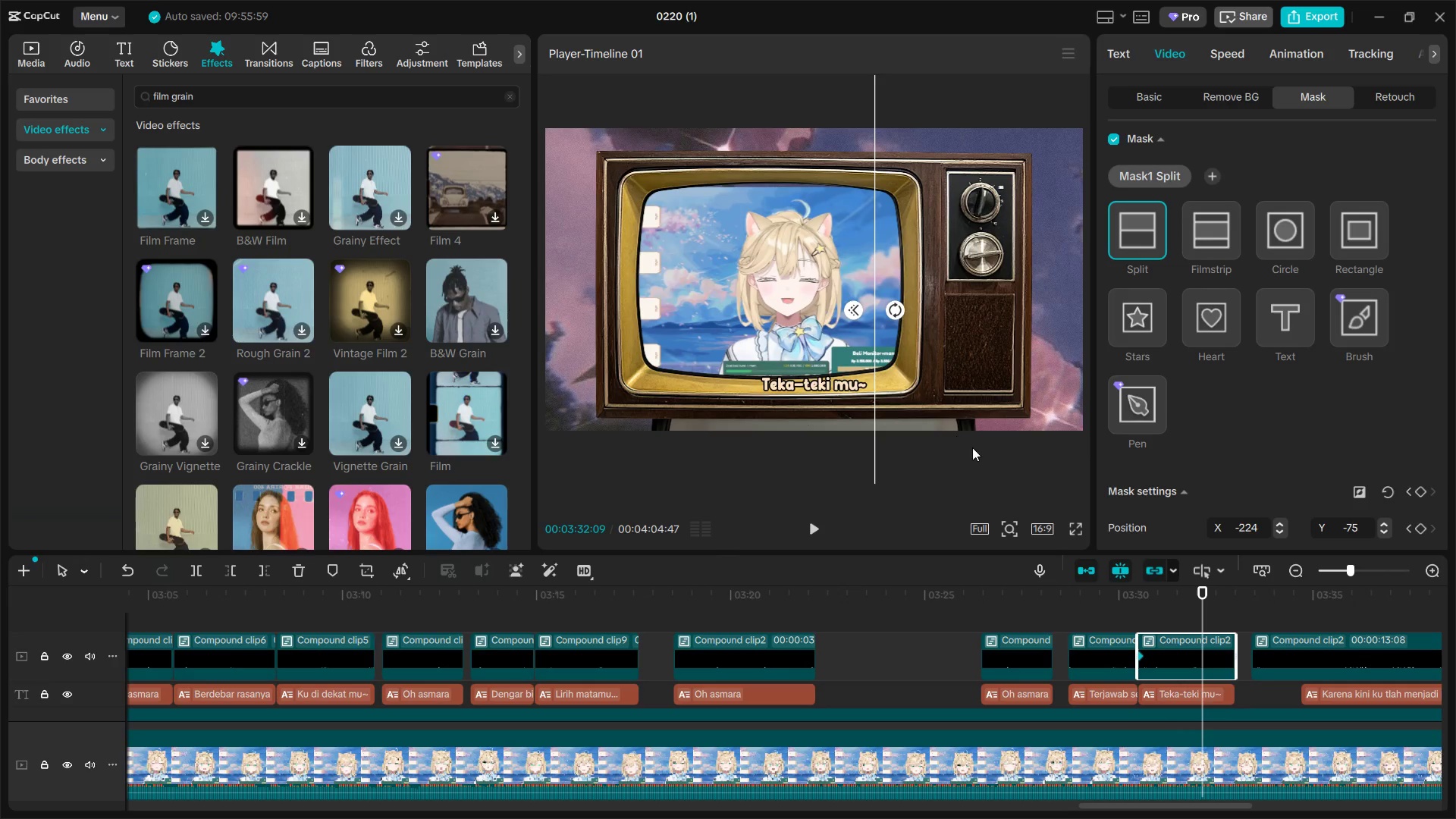 
key(Space)
 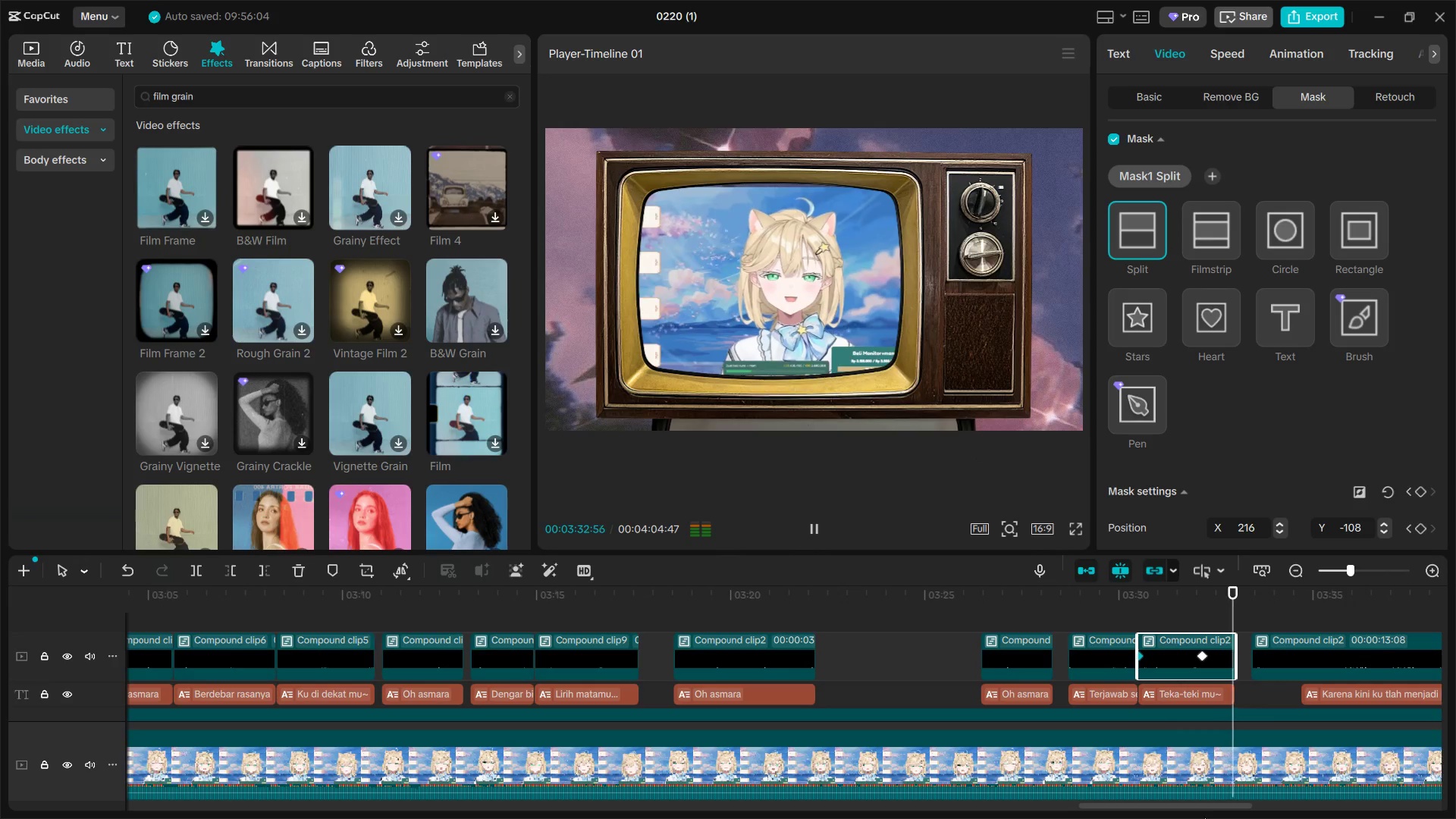 
left_click_drag(start_coordinate=[1211, 809], to_coordinate=[1244, 810])
 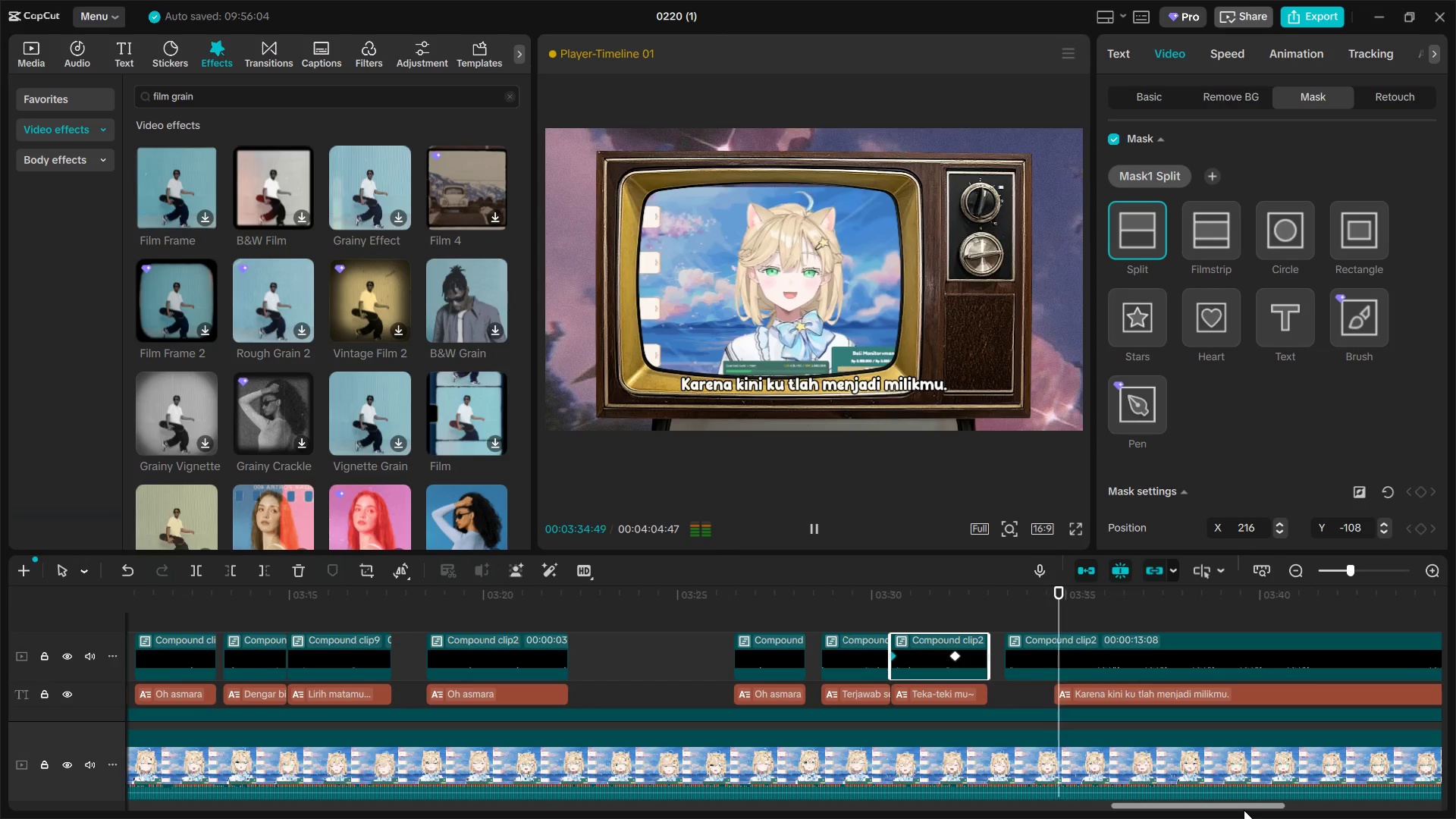 
key(Space)
 